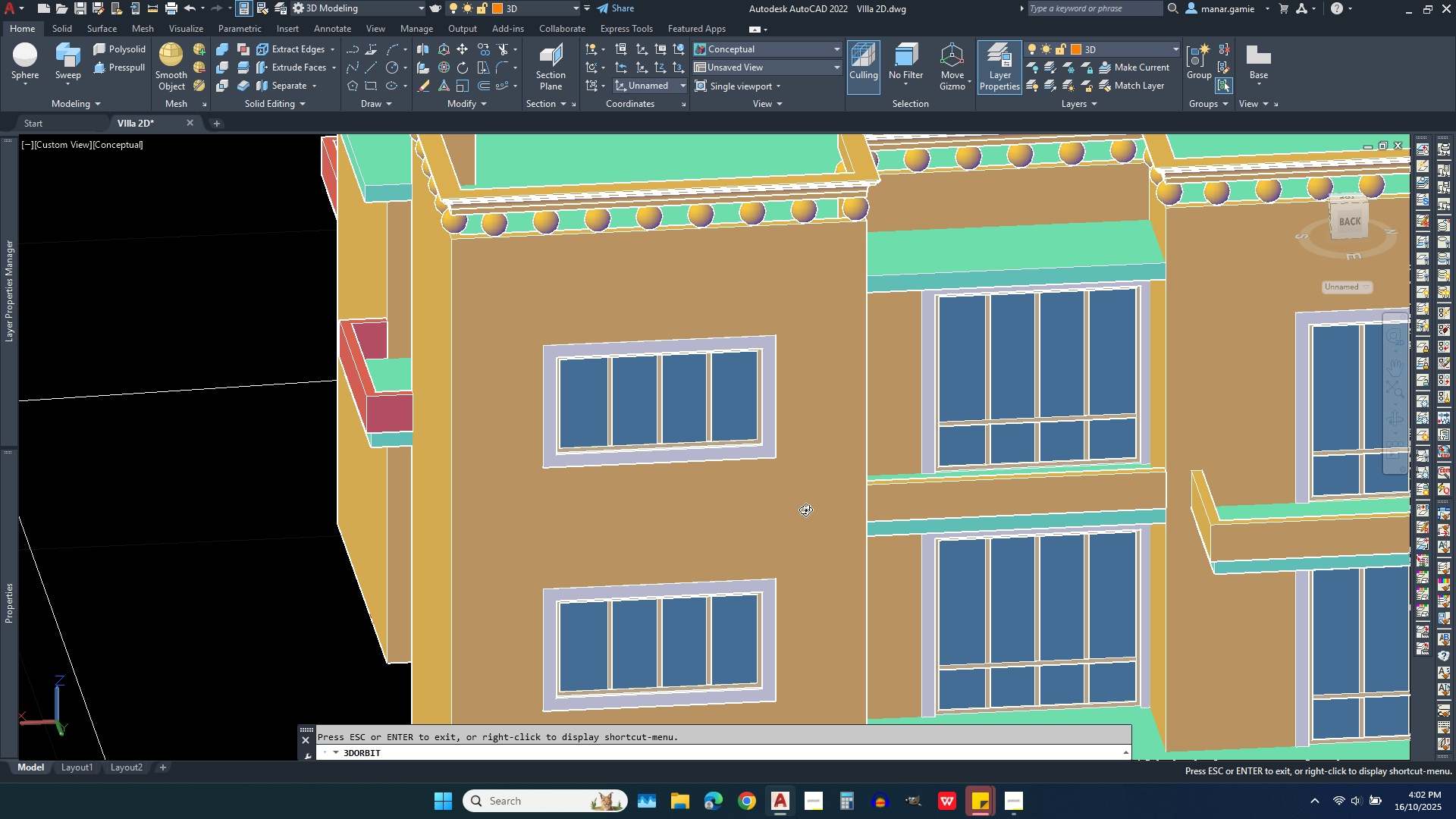 
left_click_drag(start_coordinate=[827, 499], to_coordinate=[660, 499])
 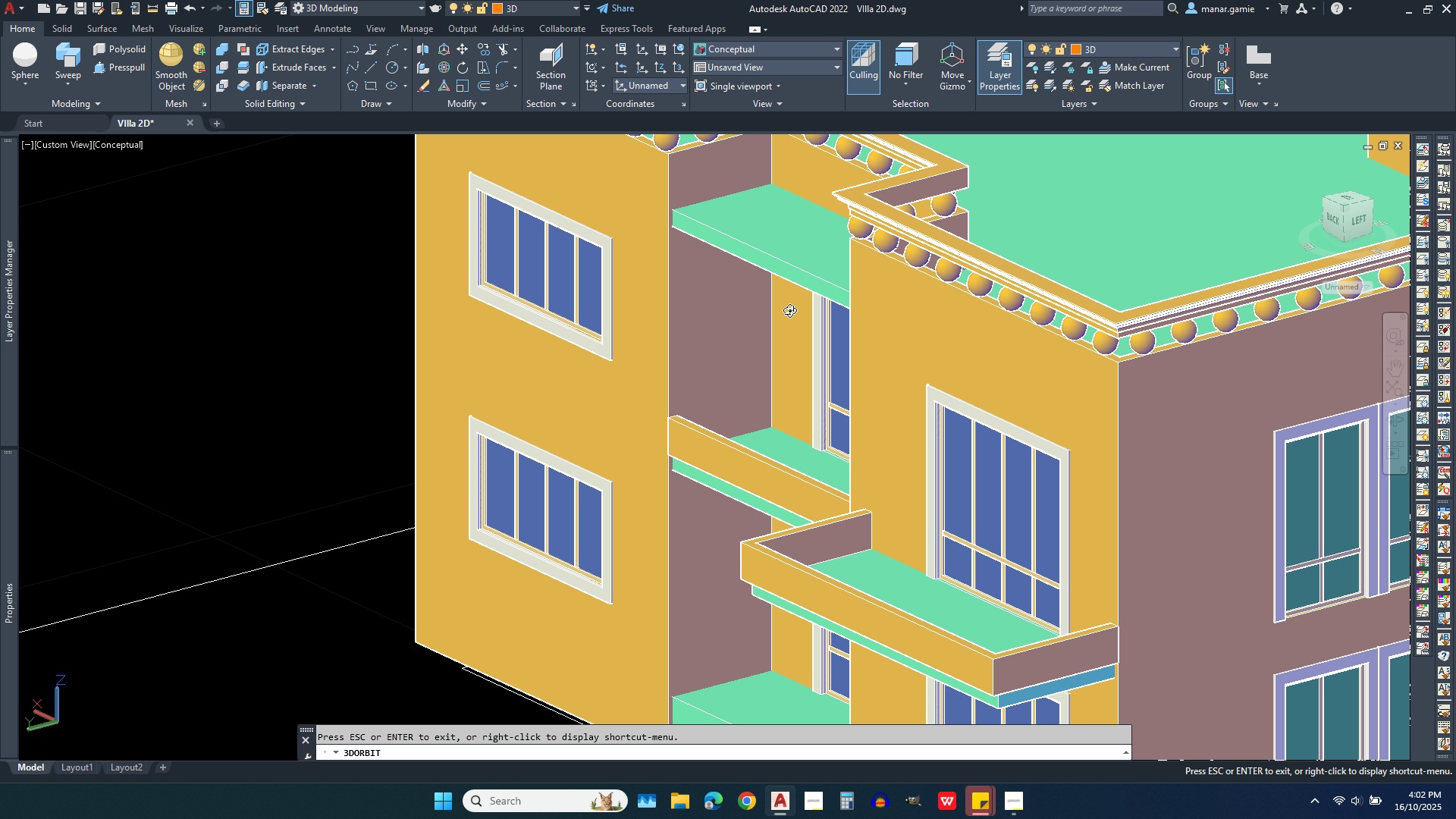 
key(Escape)
 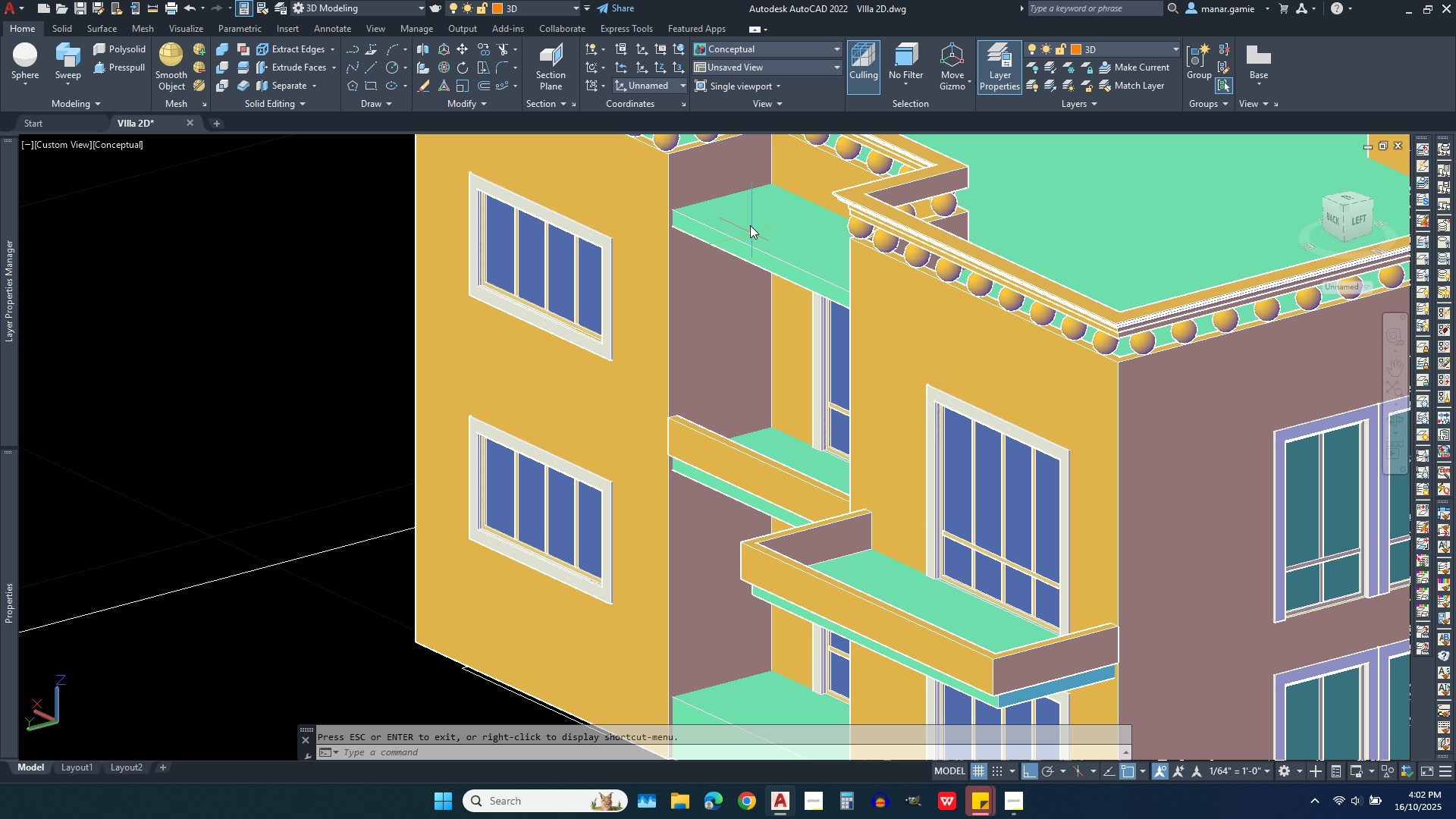 
scroll: coordinate [765, 395], scroll_direction: up, amount: 3.0
 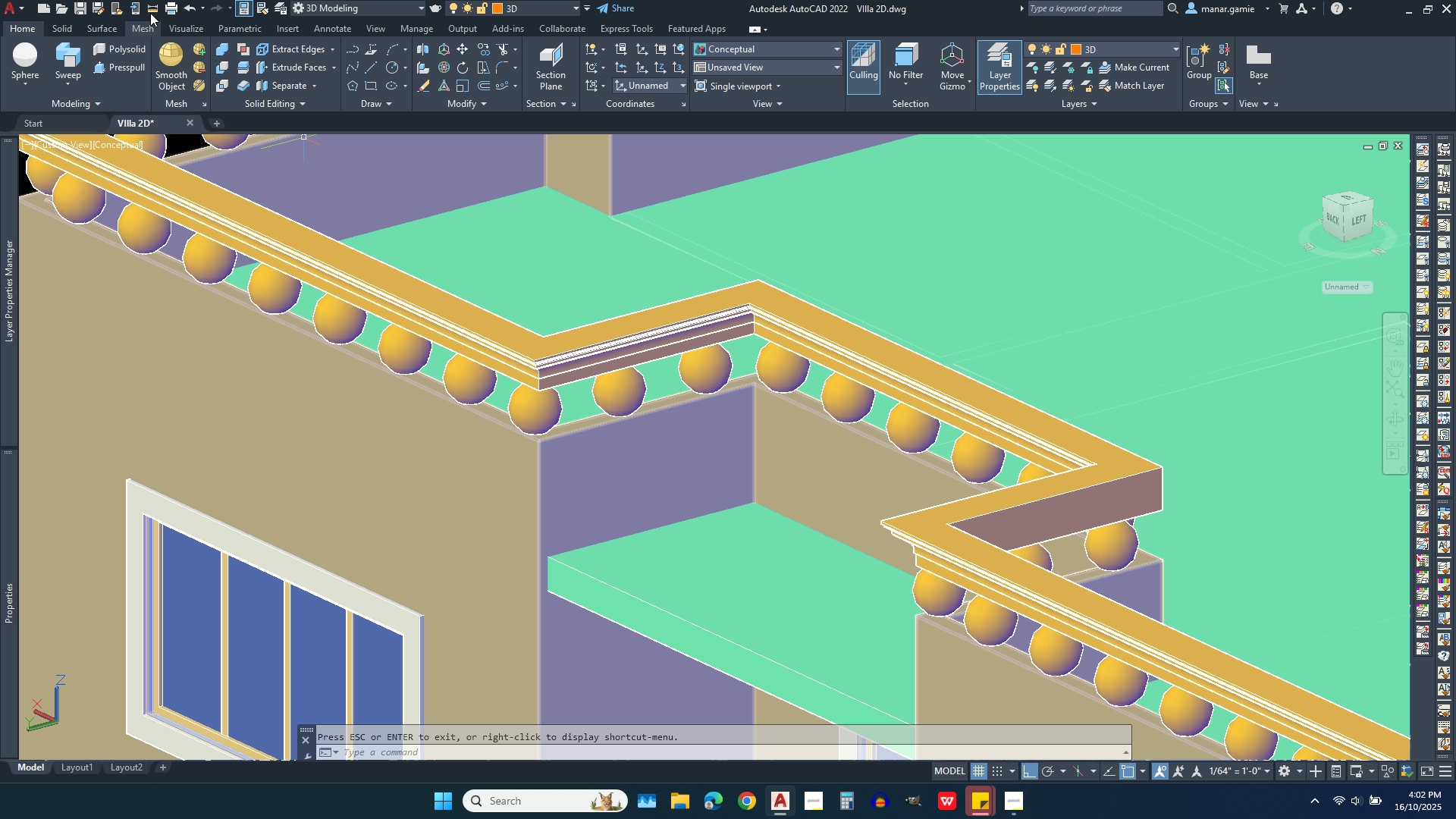 
left_click([155, 11])
 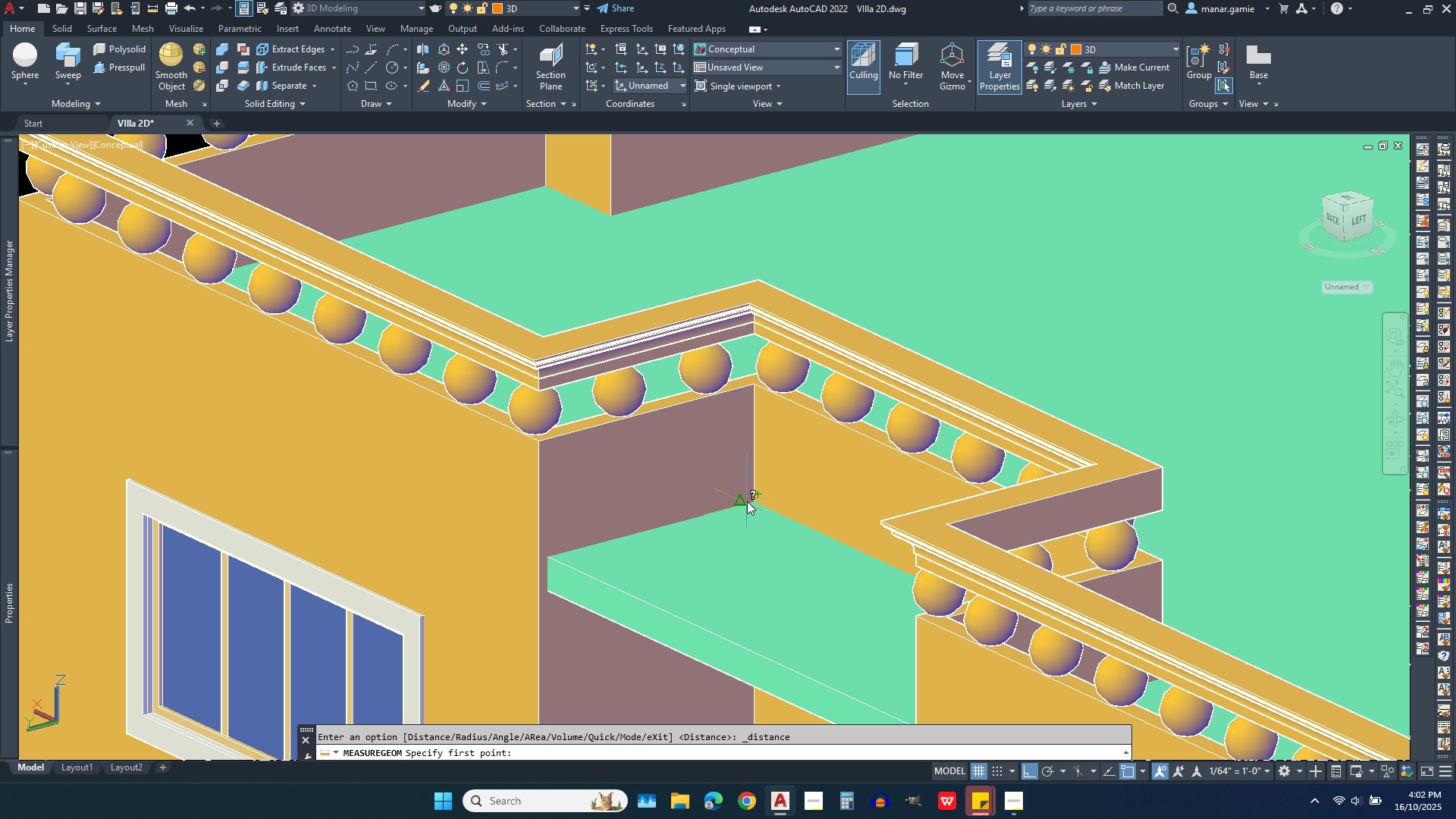 
left_click_drag(start_coordinate=[758, 499], to_coordinate=[755, 504])
 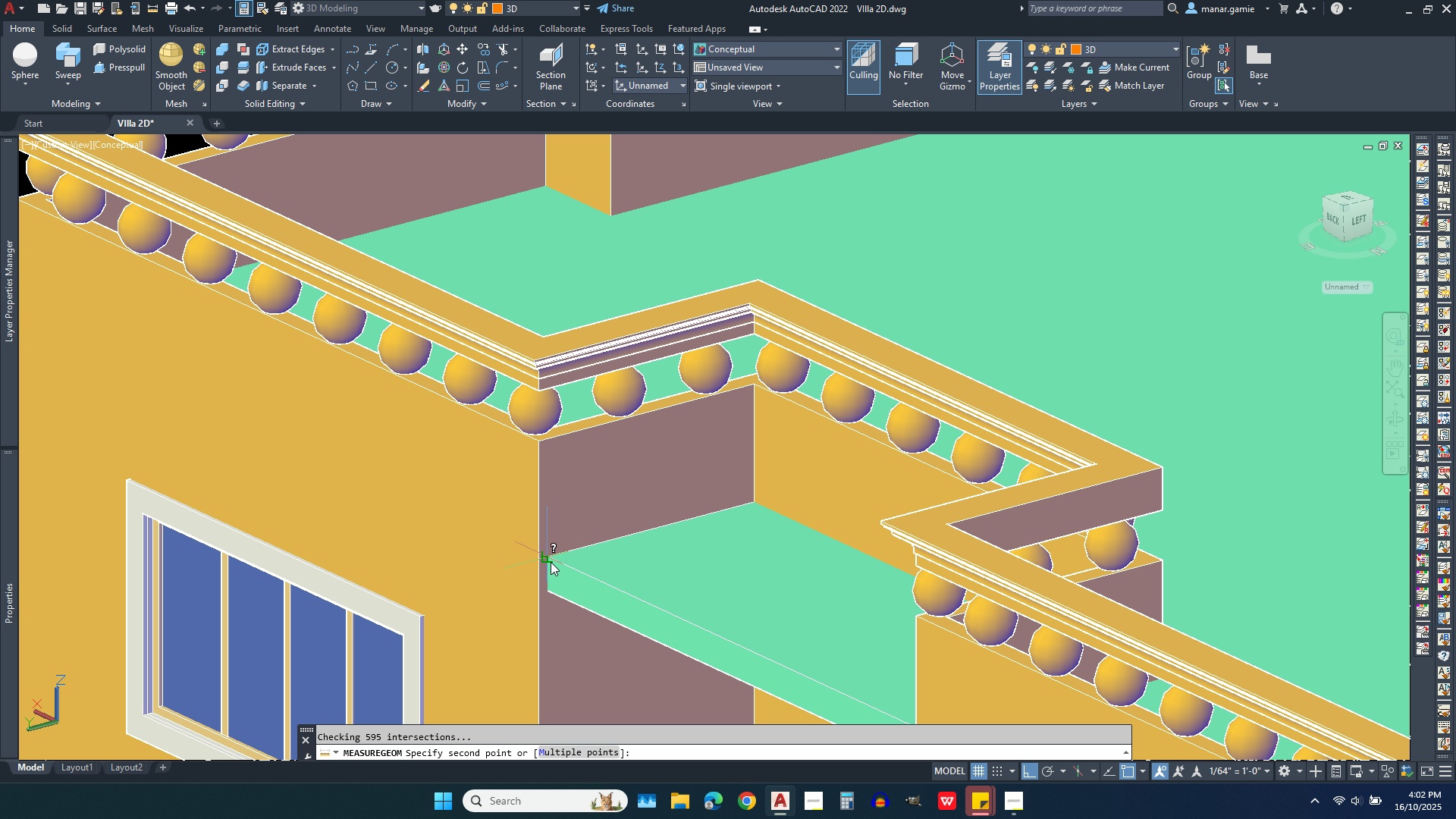 
left_click([551, 562])
 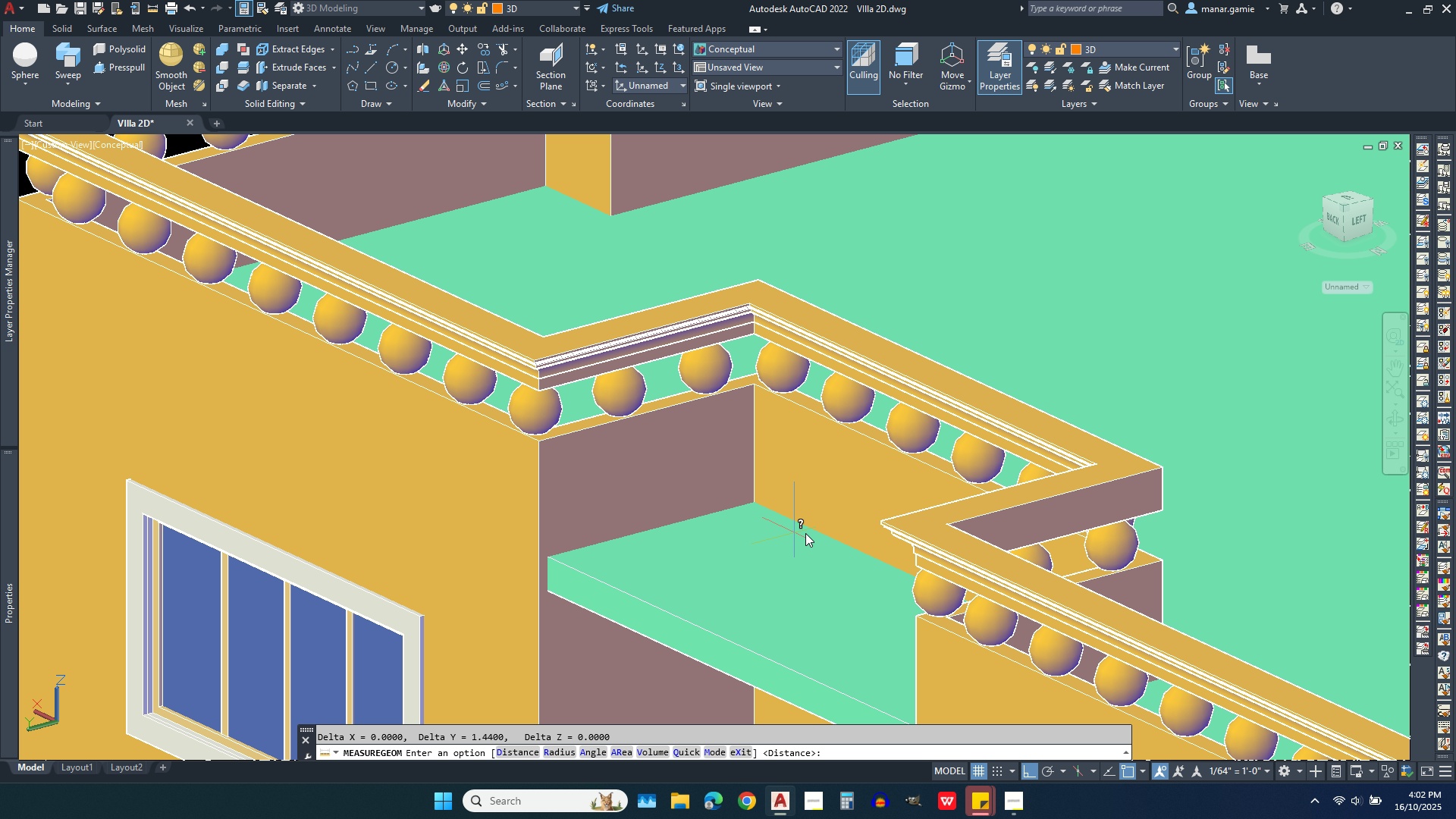 
scroll: coordinate [887, 546], scroll_direction: down, amount: 3.0
 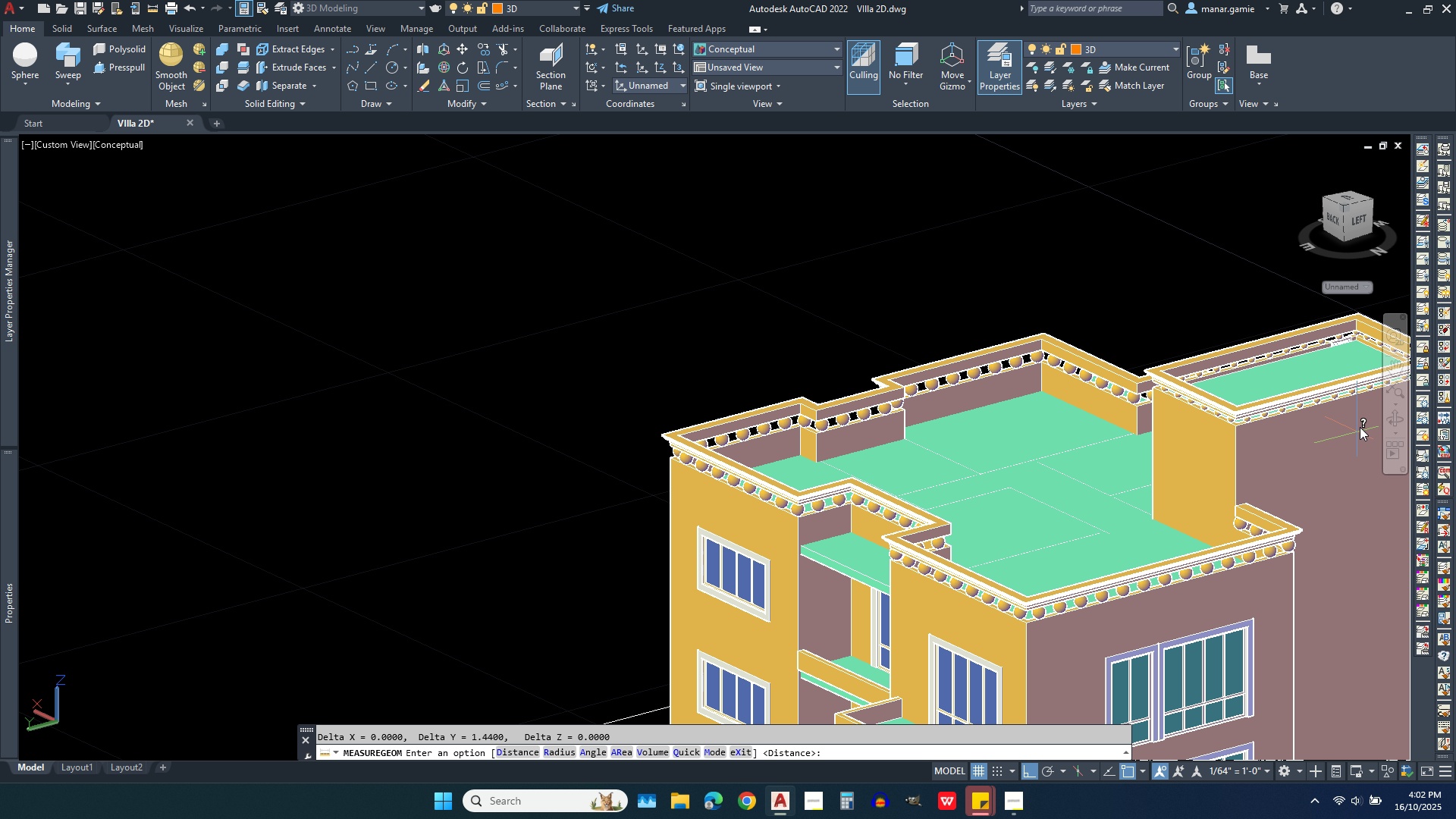 
left_click([1395, 425])
 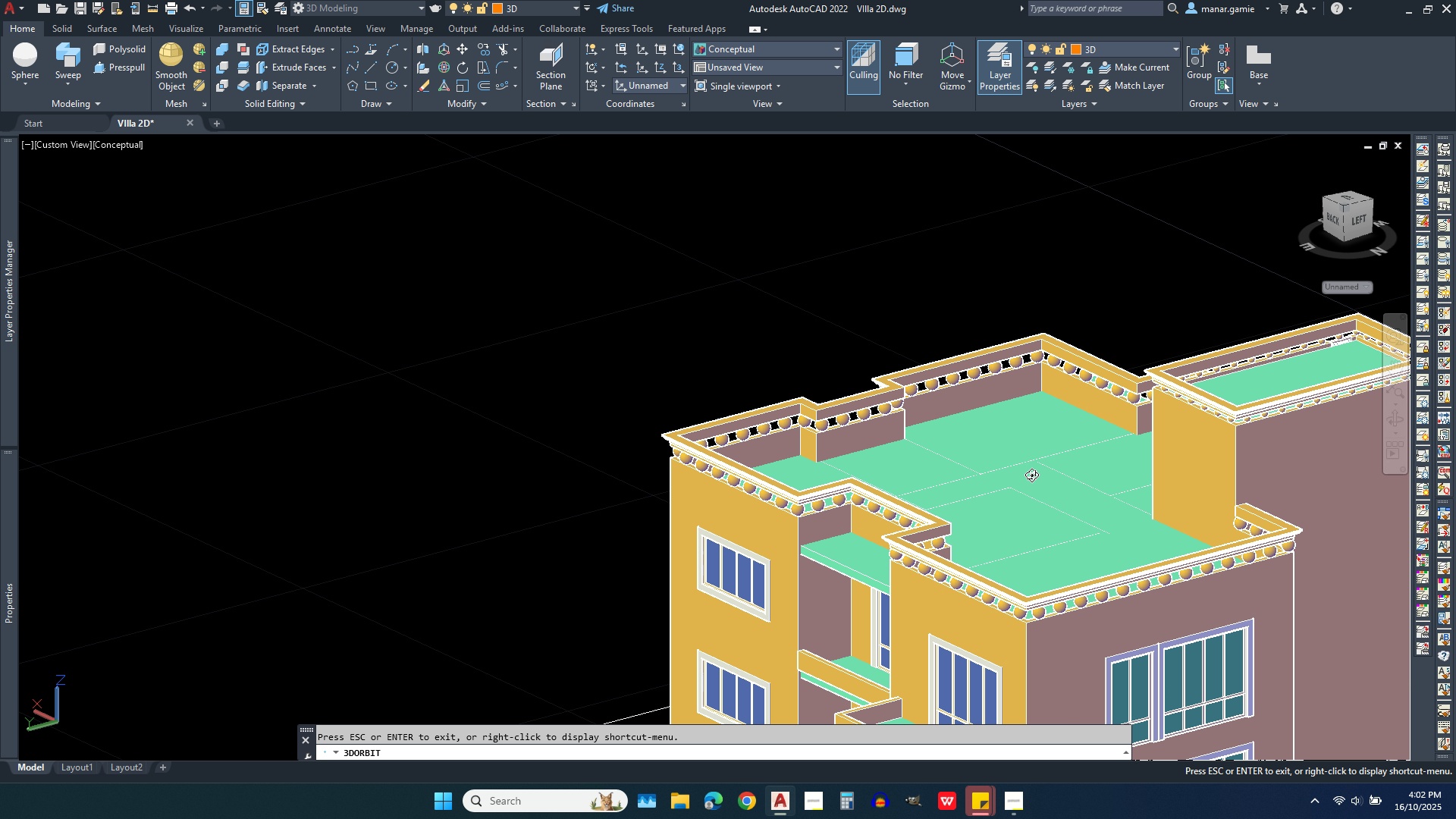 
left_click_drag(start_coordinate=[975, 493], to_coordinate=[1235, 517])
 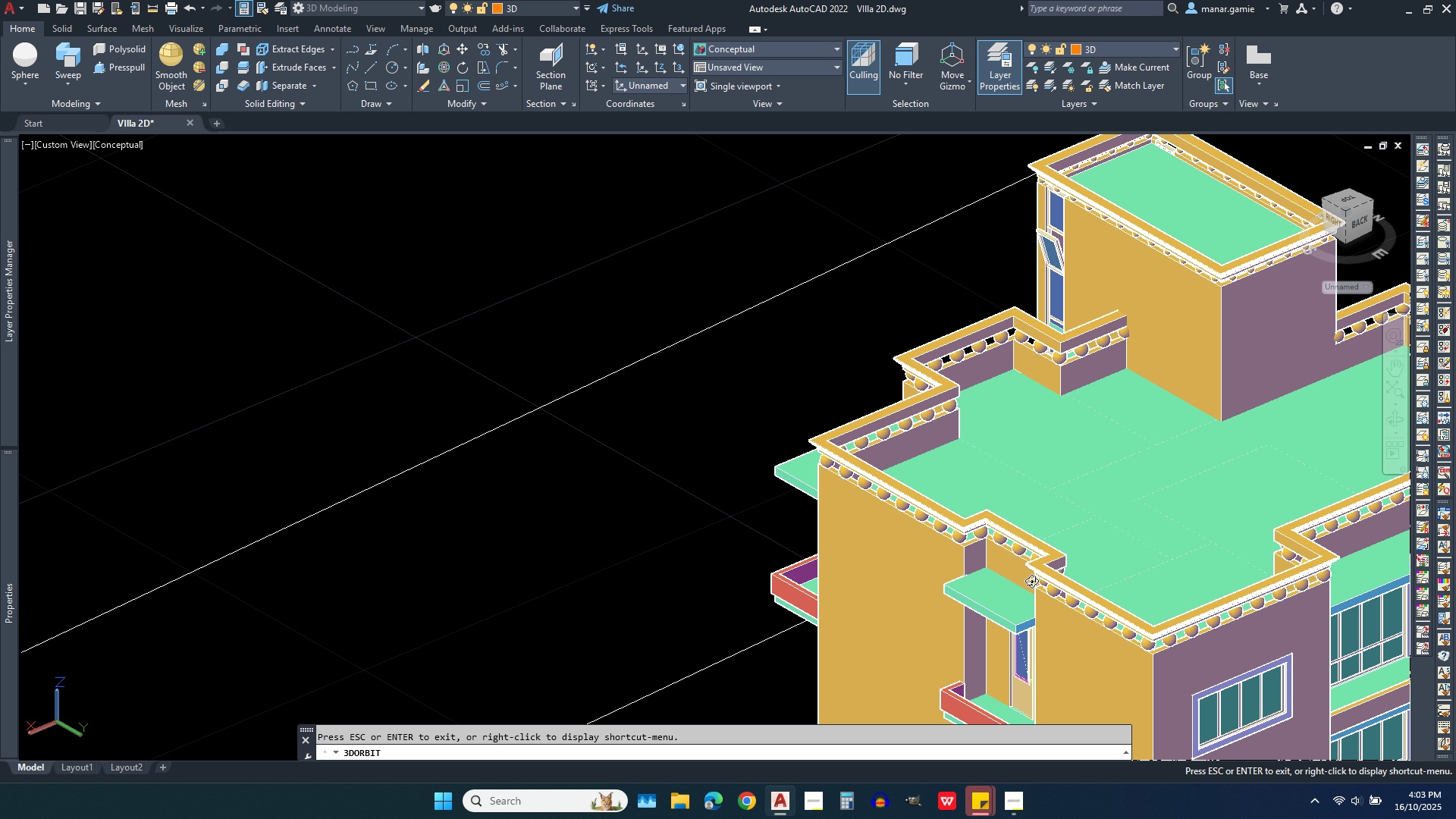 
scroll: coordinate [965, 634], scroll_direction: up, amount: 9.0
 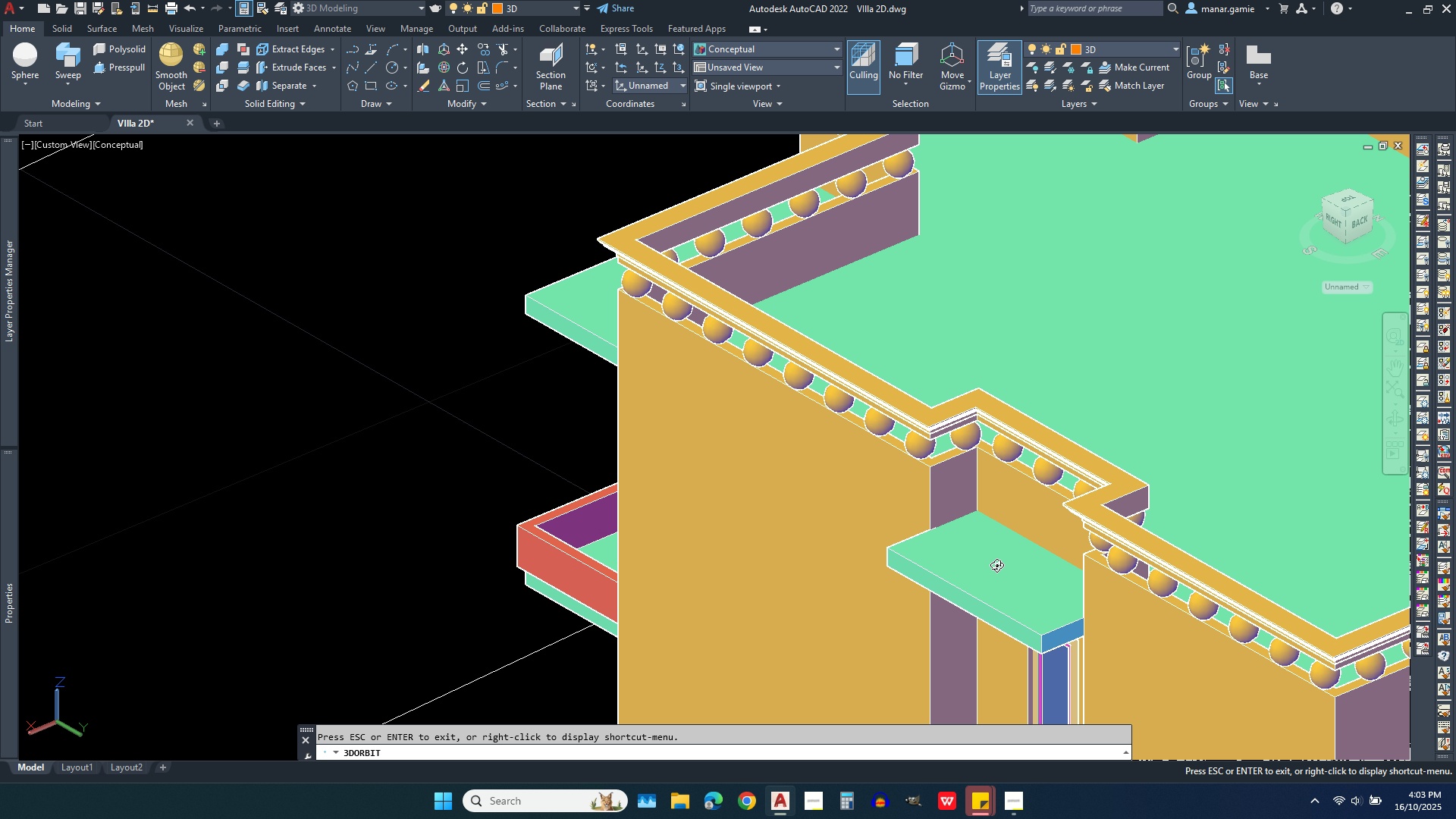 
right_click([1009, 544])
 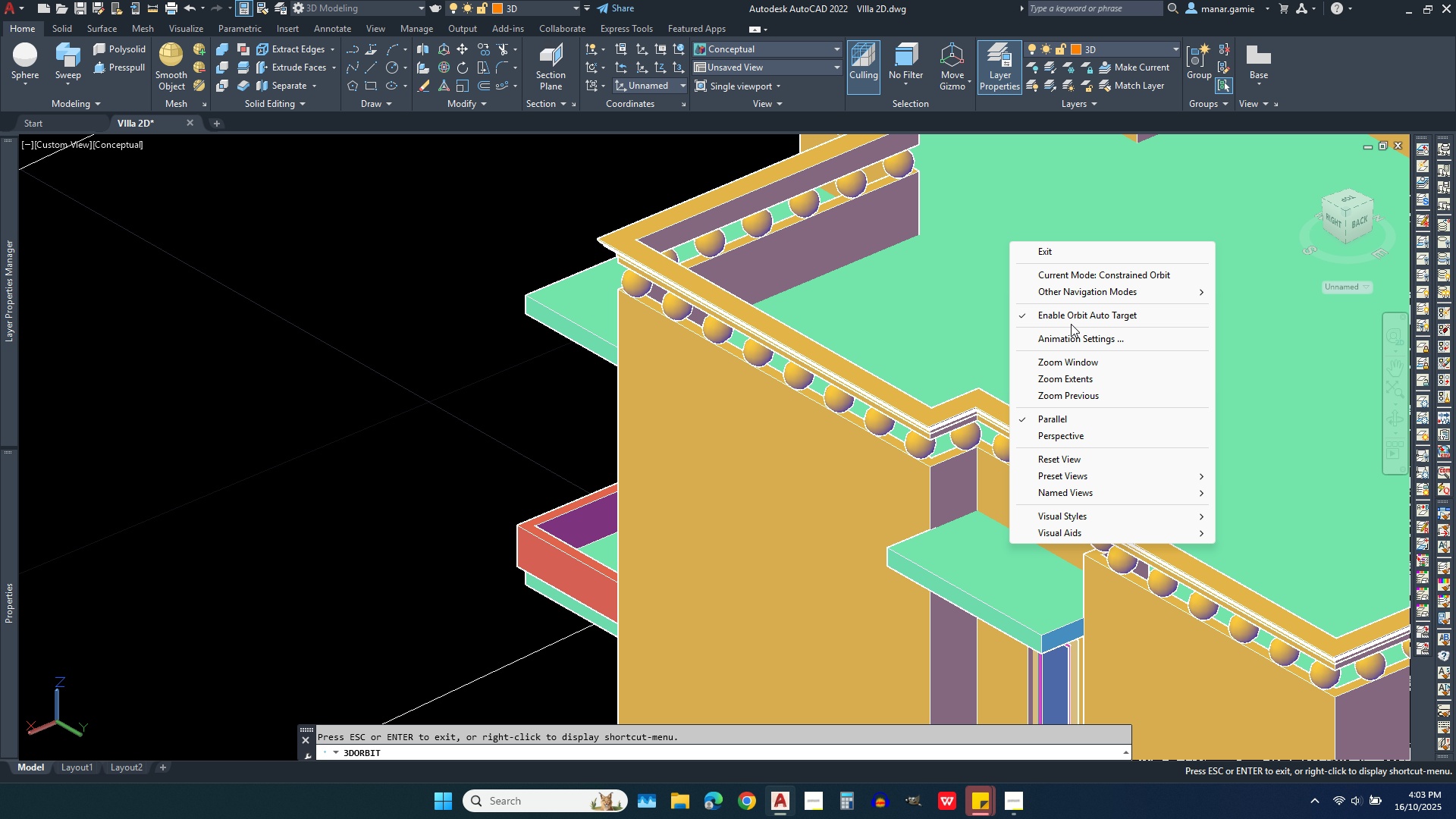 
left_click([1078, 249])
 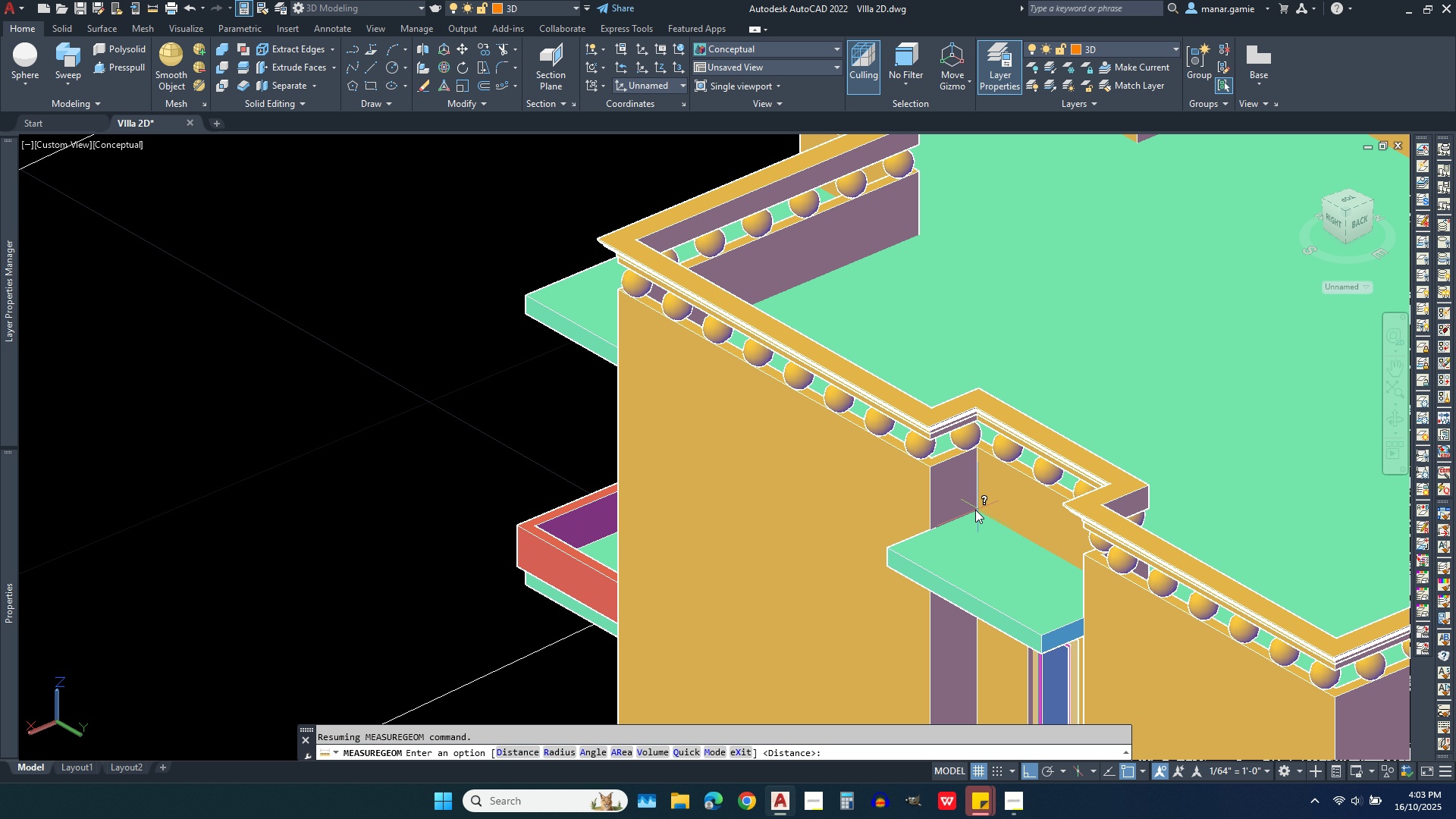 
scroll: coordinate [973, 507], scroll_direction: up, amount: 2.0
 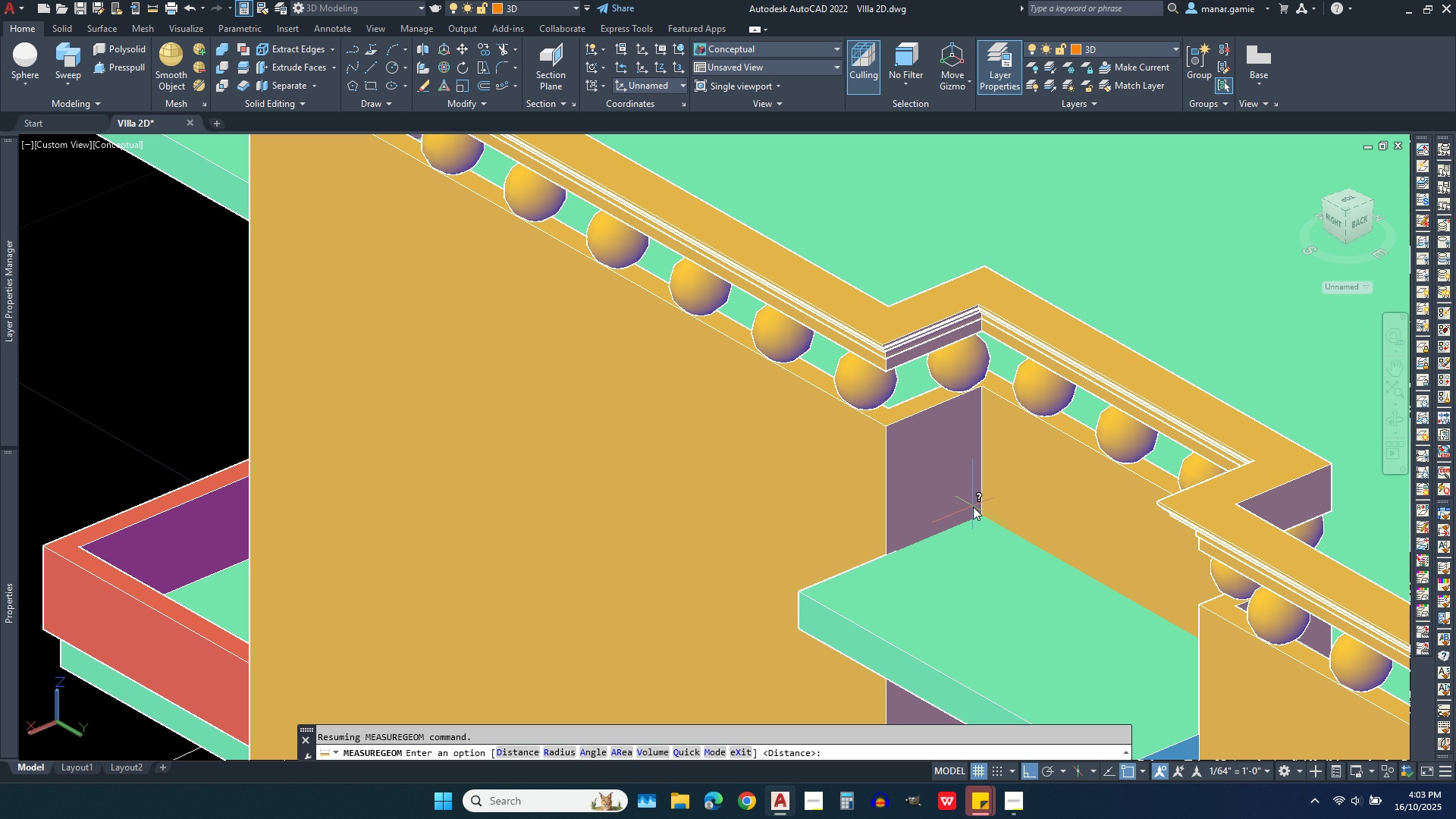 
right_click([973, 541])
 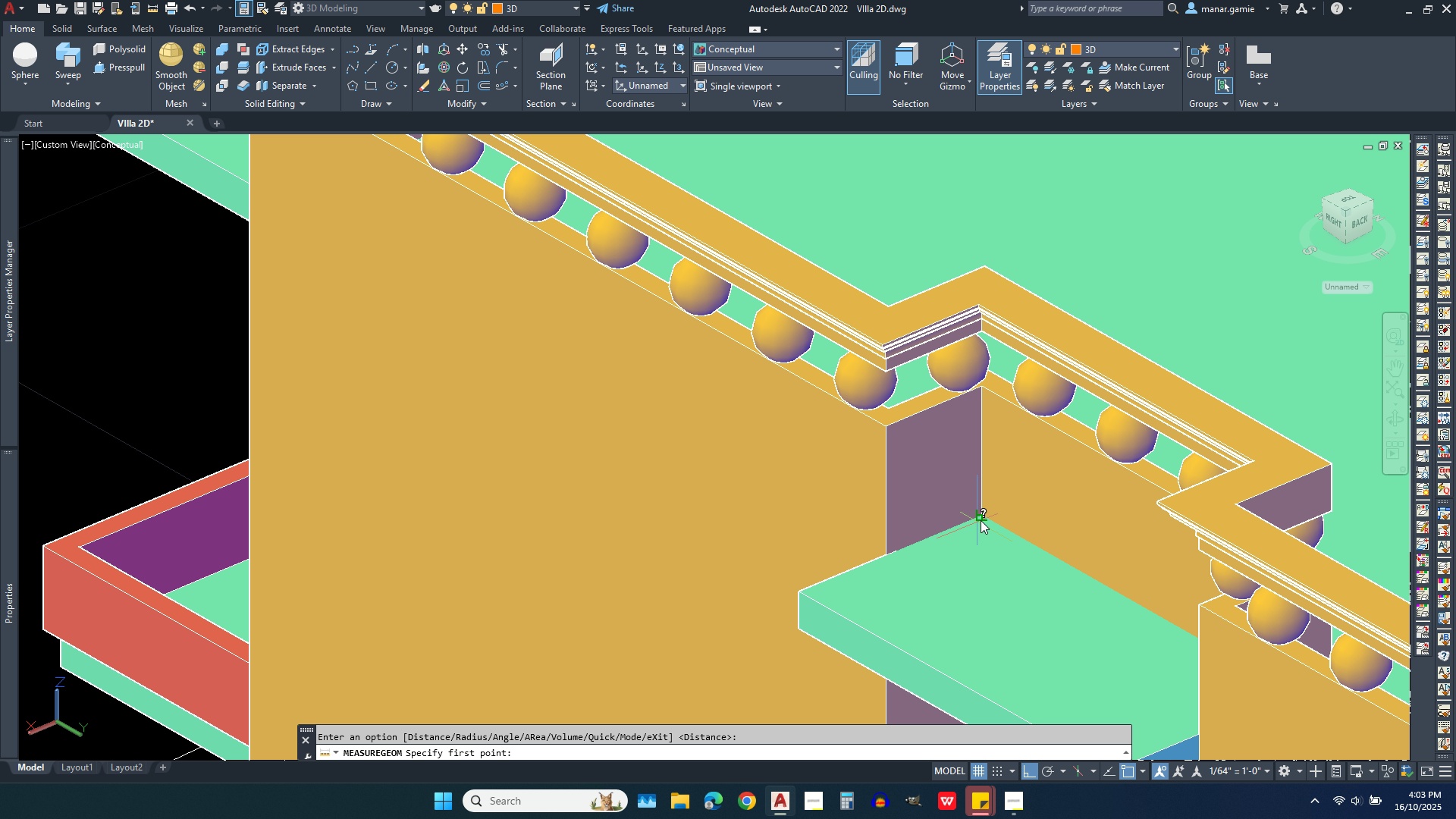 
left_click([981, 517])
 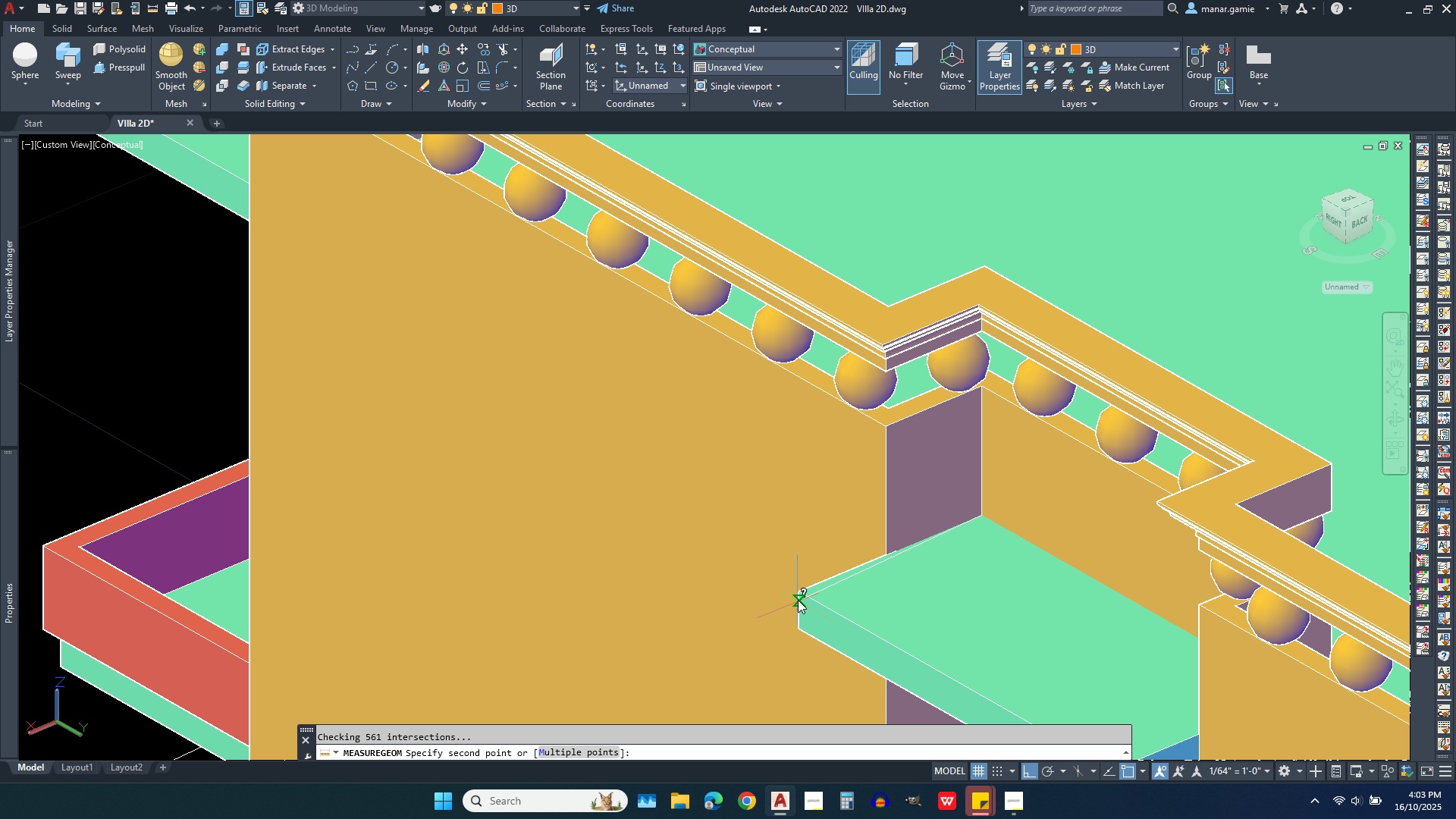 
left_click([802, 595])
 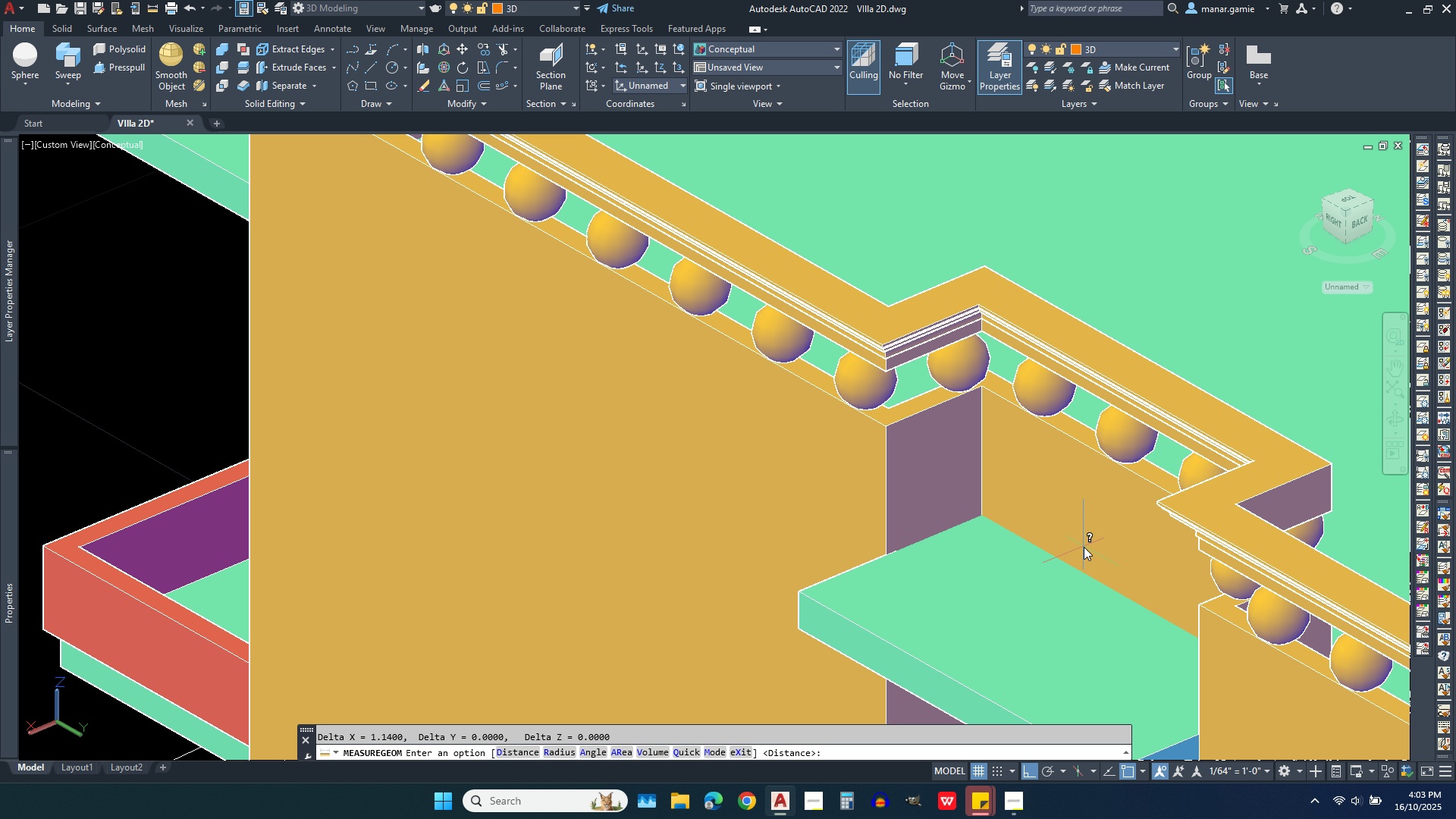 
scroll: coordinate [1084, 547], scroll_direction: down, amount: 2.0
 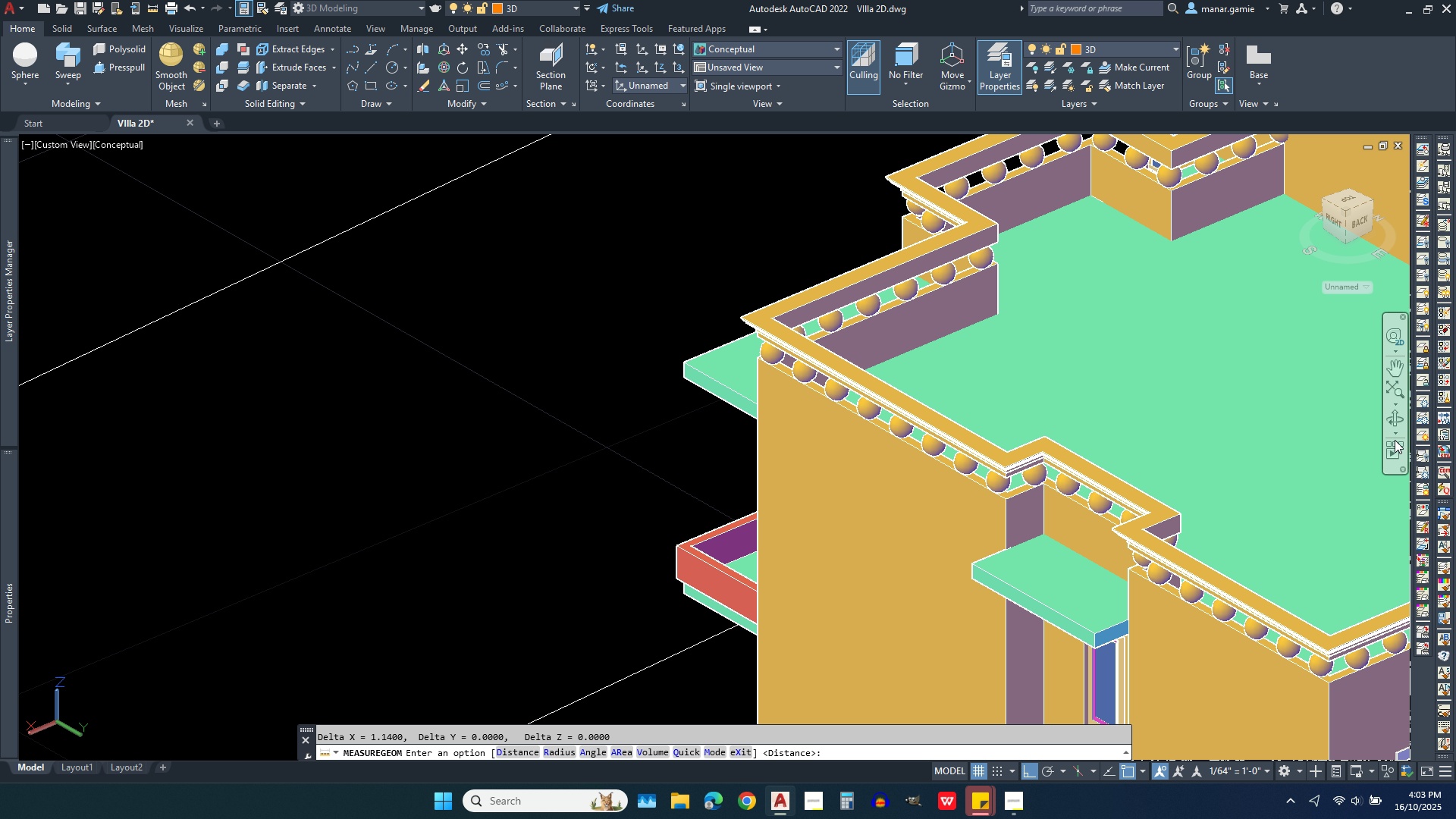 
left_click([1397, 419])
 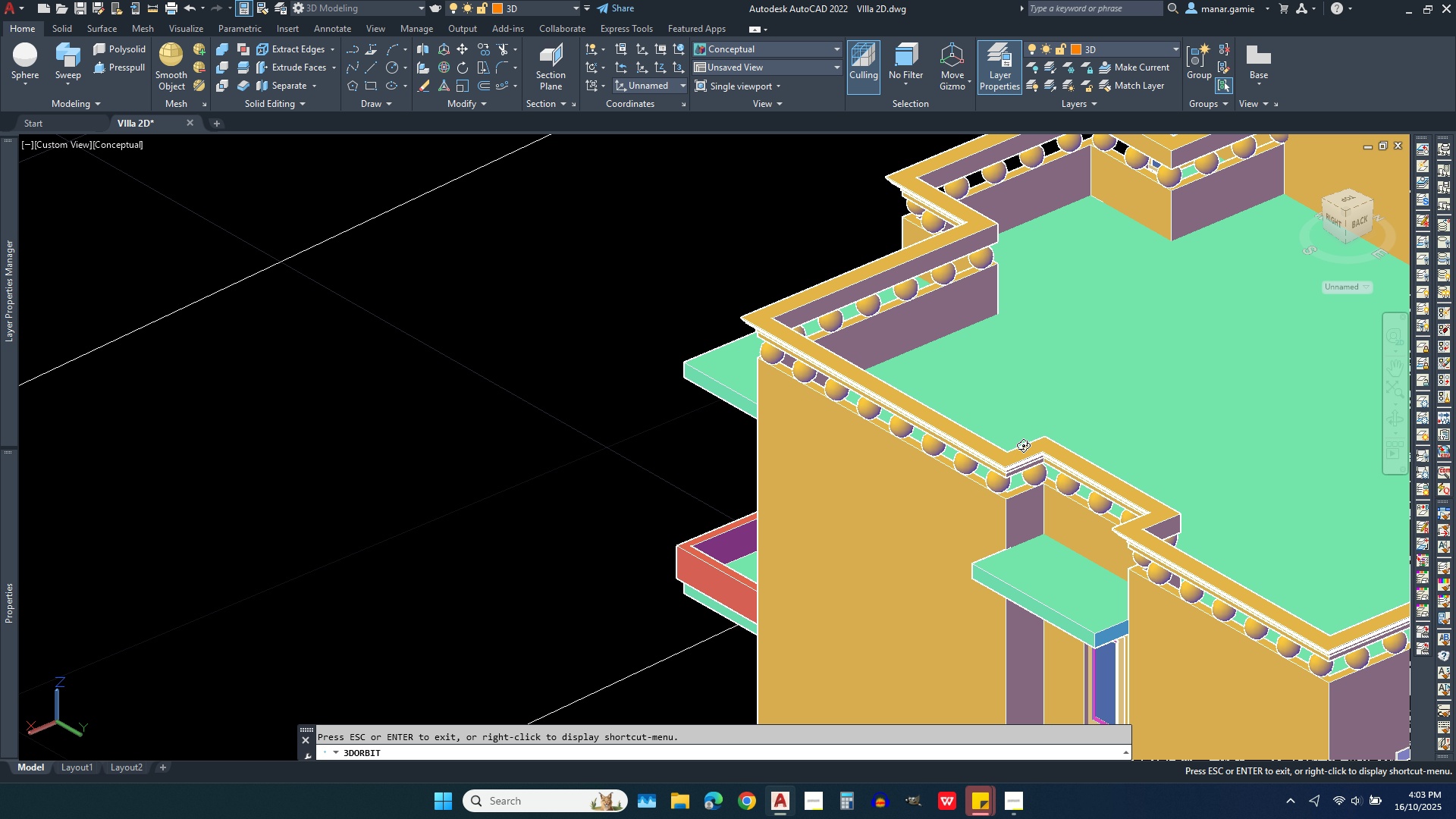 
left_click_drag(start_coordinate=[1010, 445], to_coordinate=[1257, 466])
 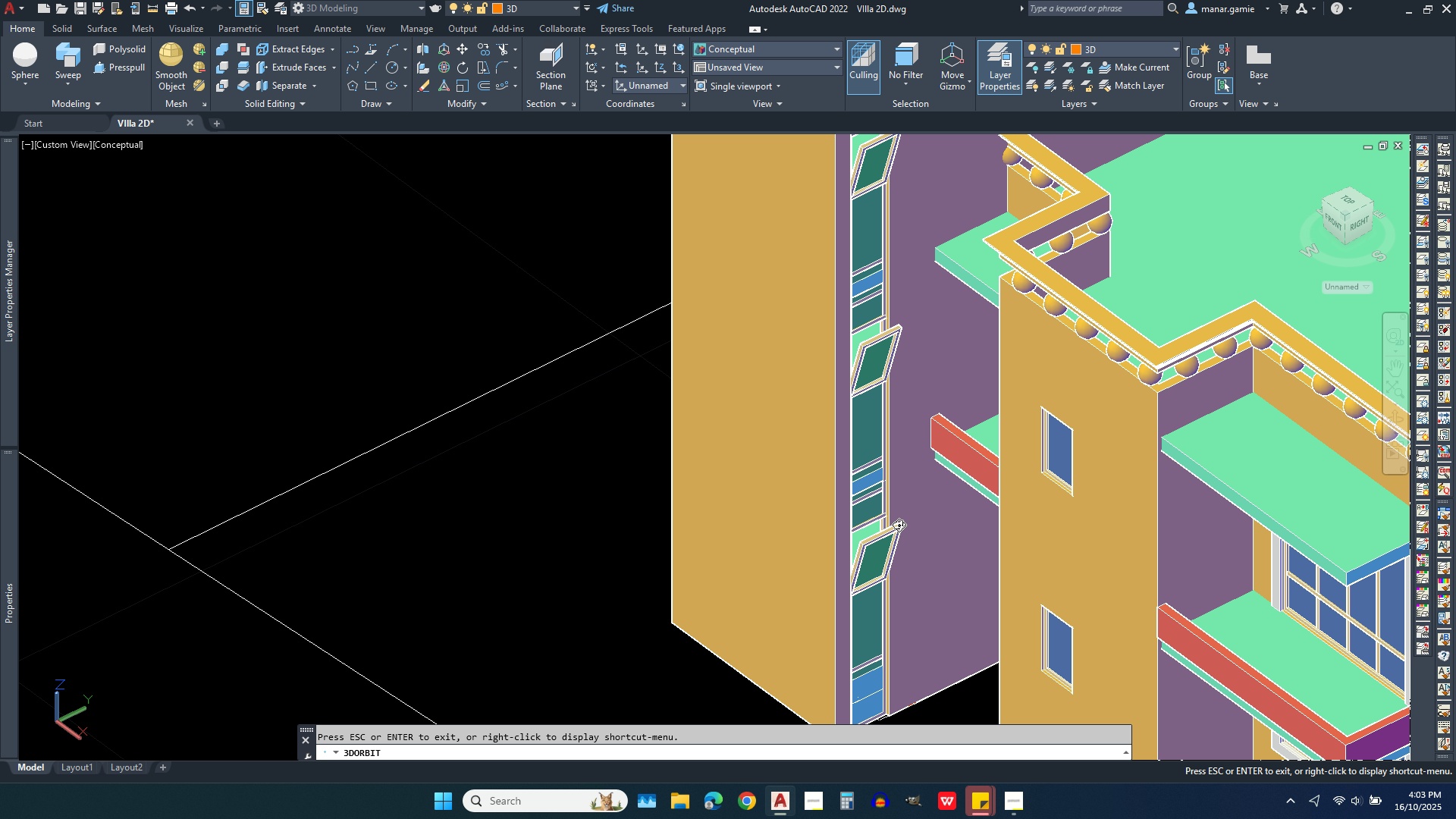 
scroll: coordinate [1227, 496], scroll_direction: none, amount: 0.0
 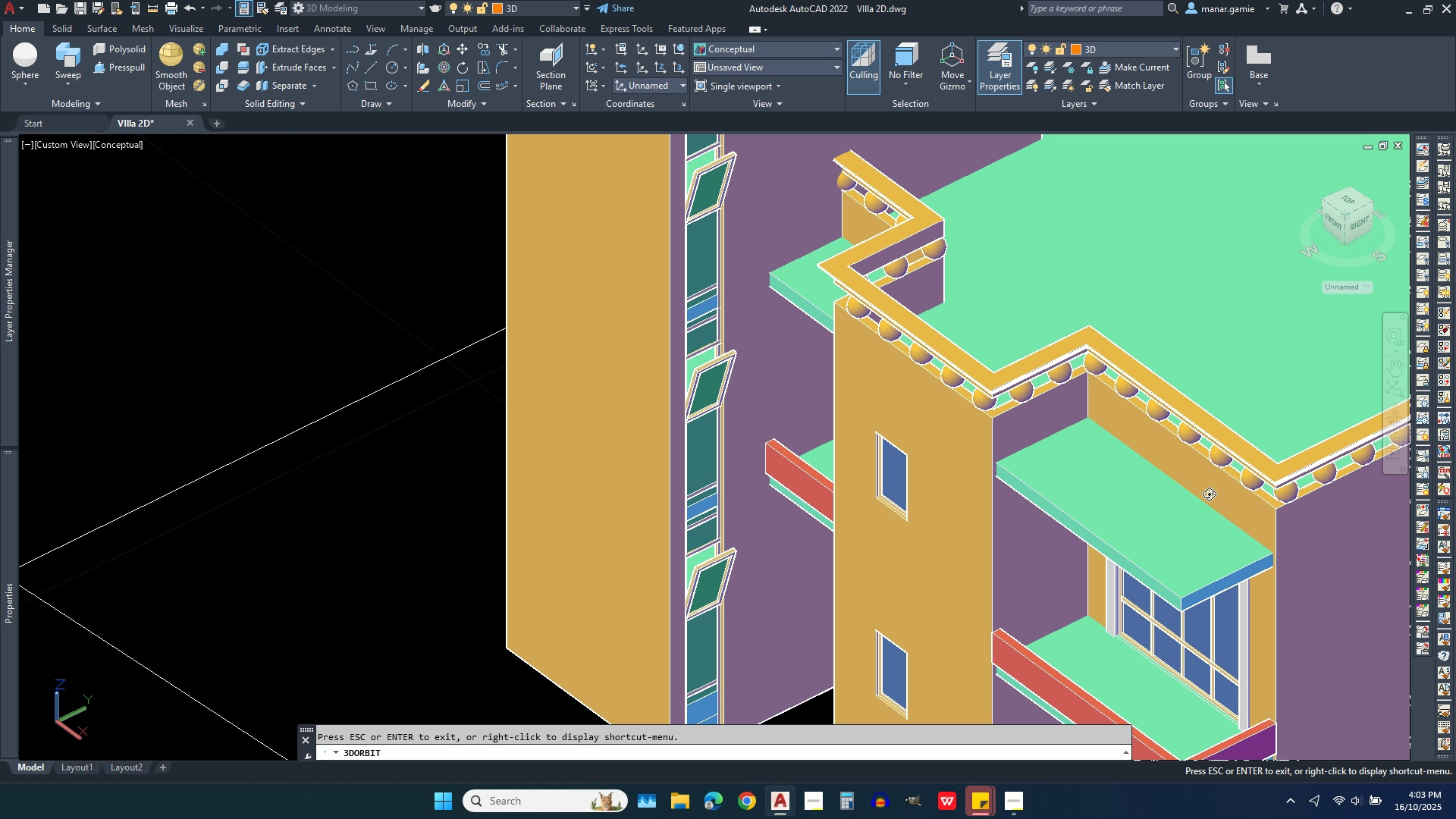 
right_click([1111, 485])
 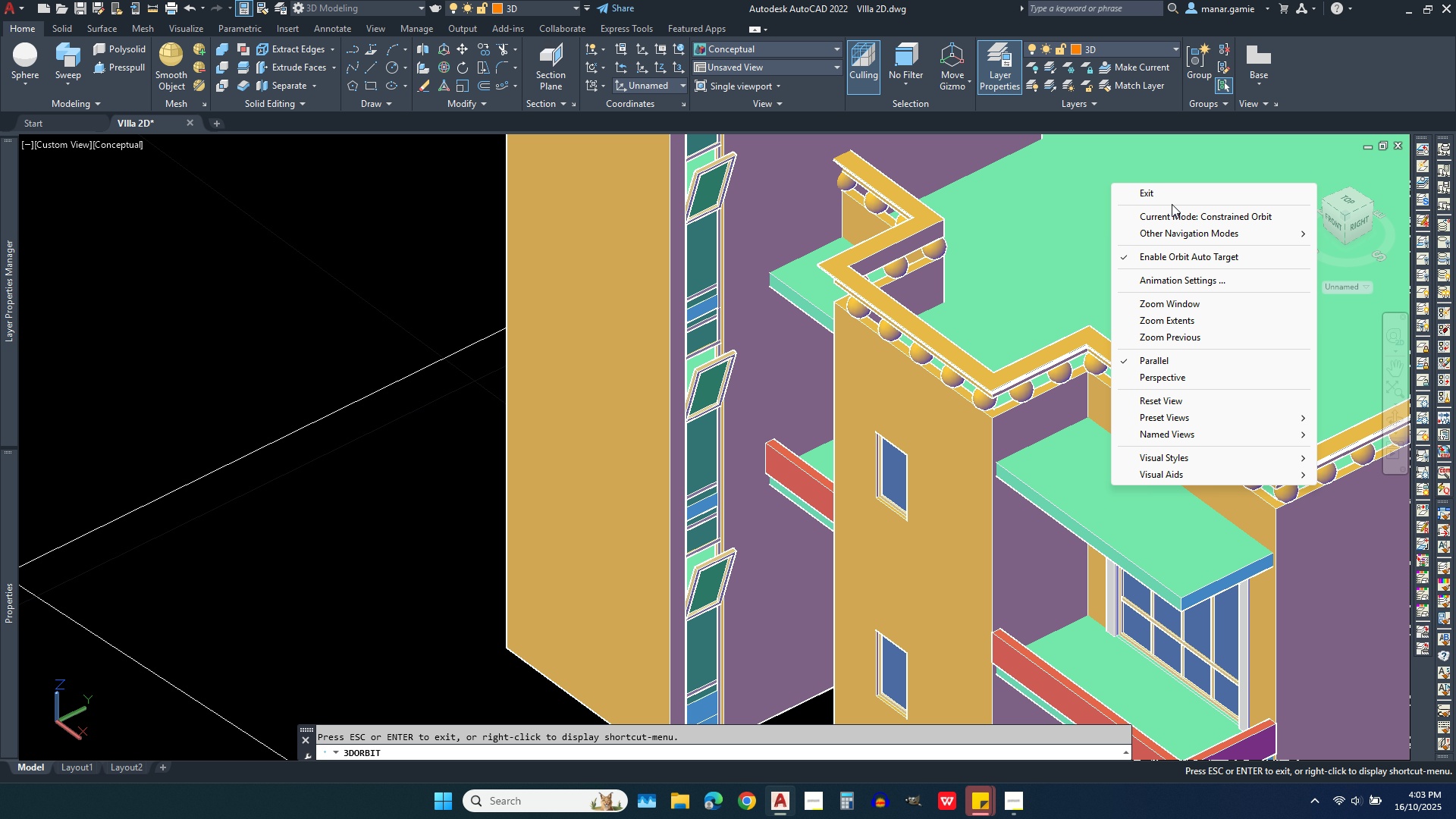 
left_click_drag(start_coordinate=[1172, 202], to_coordinate=[1174, 193])
 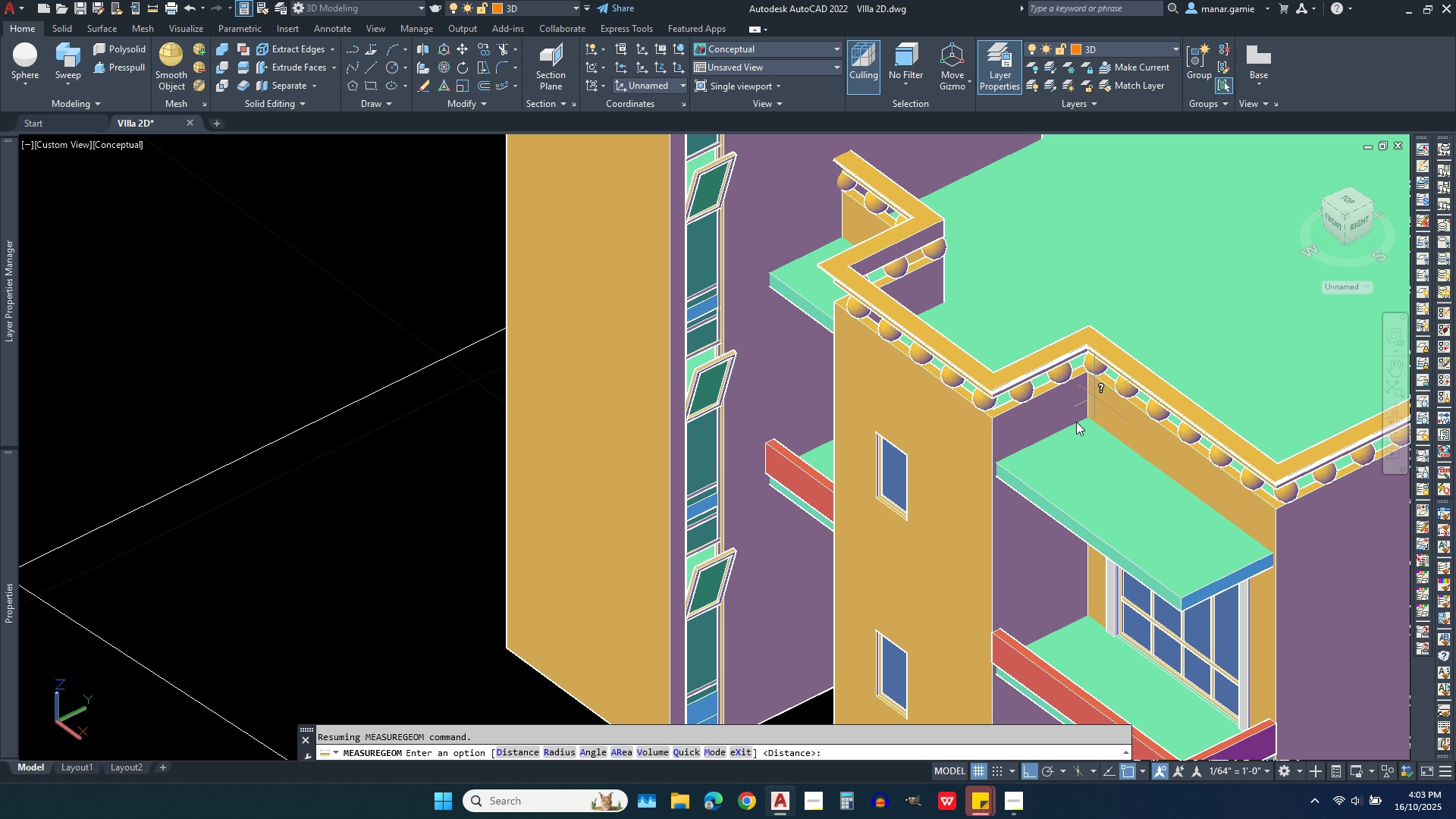 
scroll: coordinate [1053, 453], scroll_direction: up, amount: 4.0
 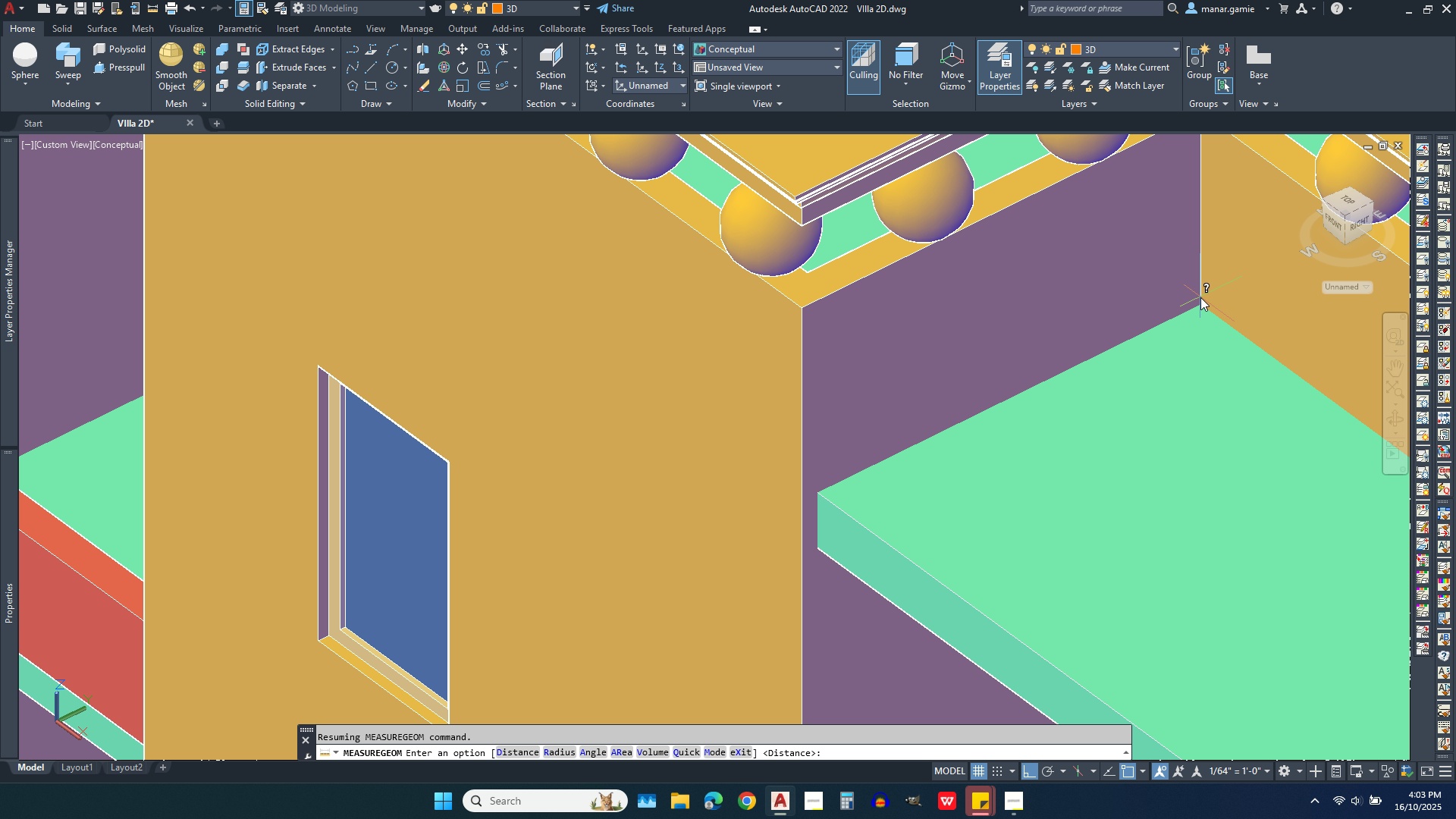 
right_click([1200, 313])
 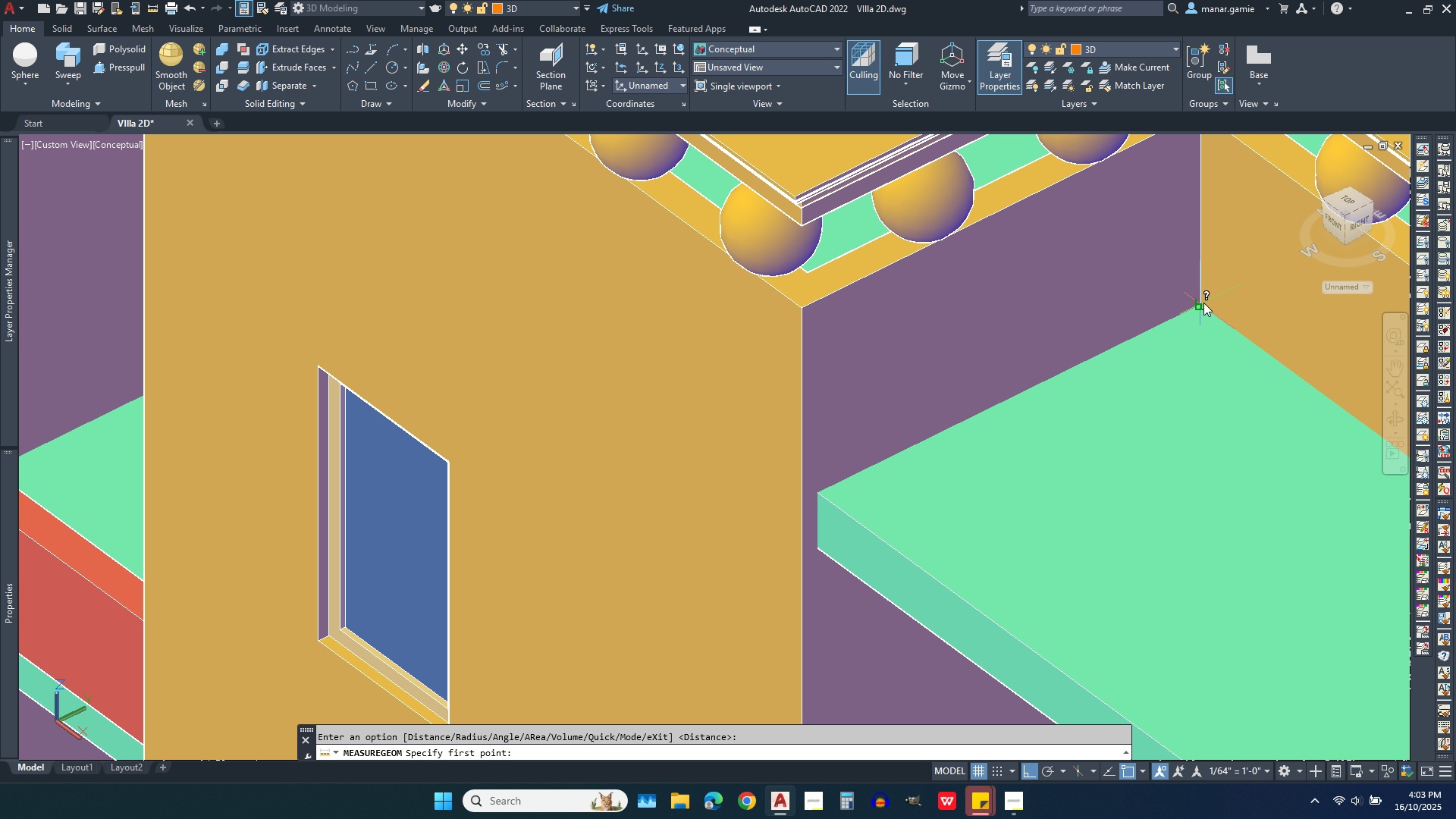 
left_click([1203, 303])
 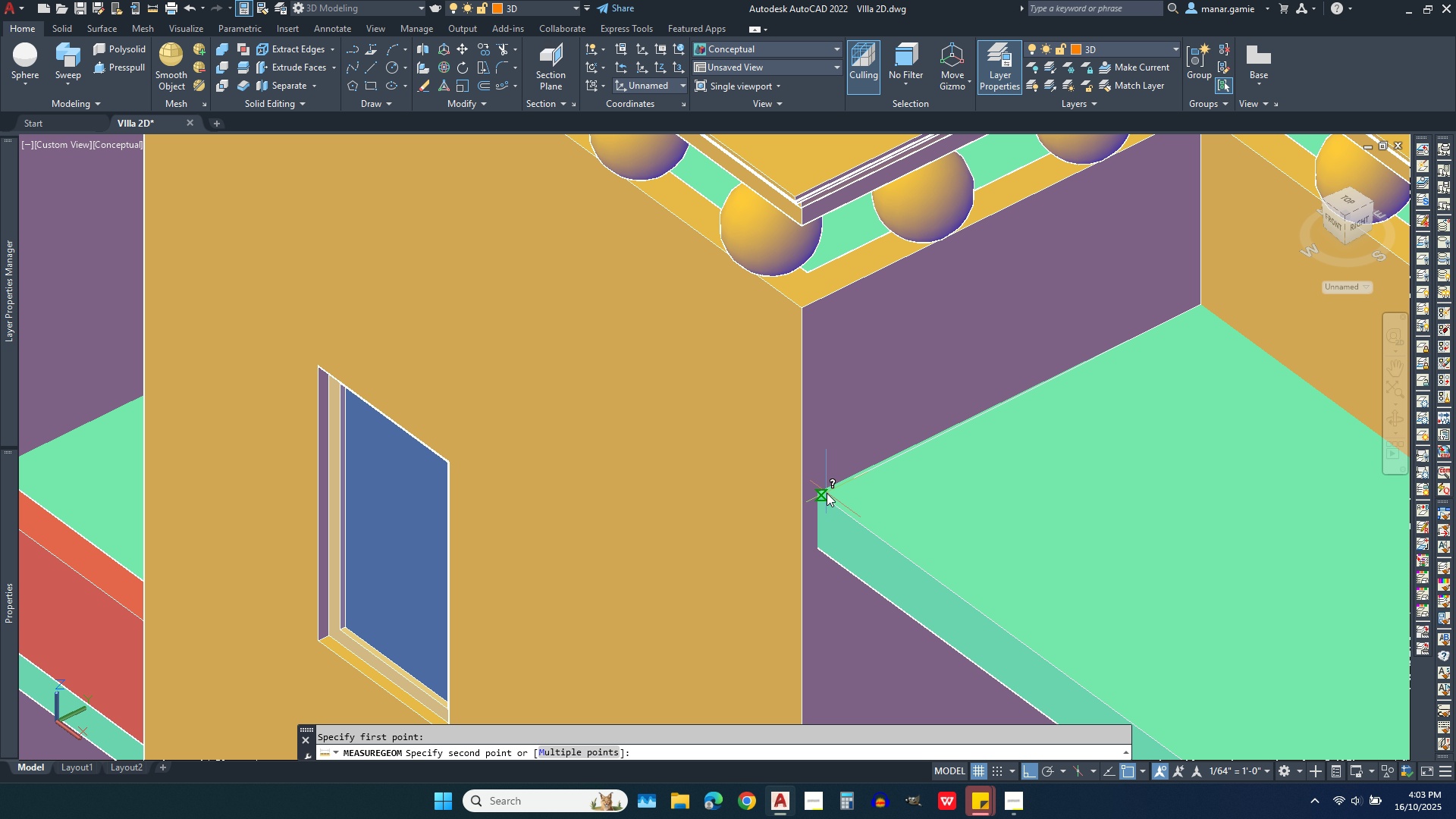 
left_click([824, 493])
 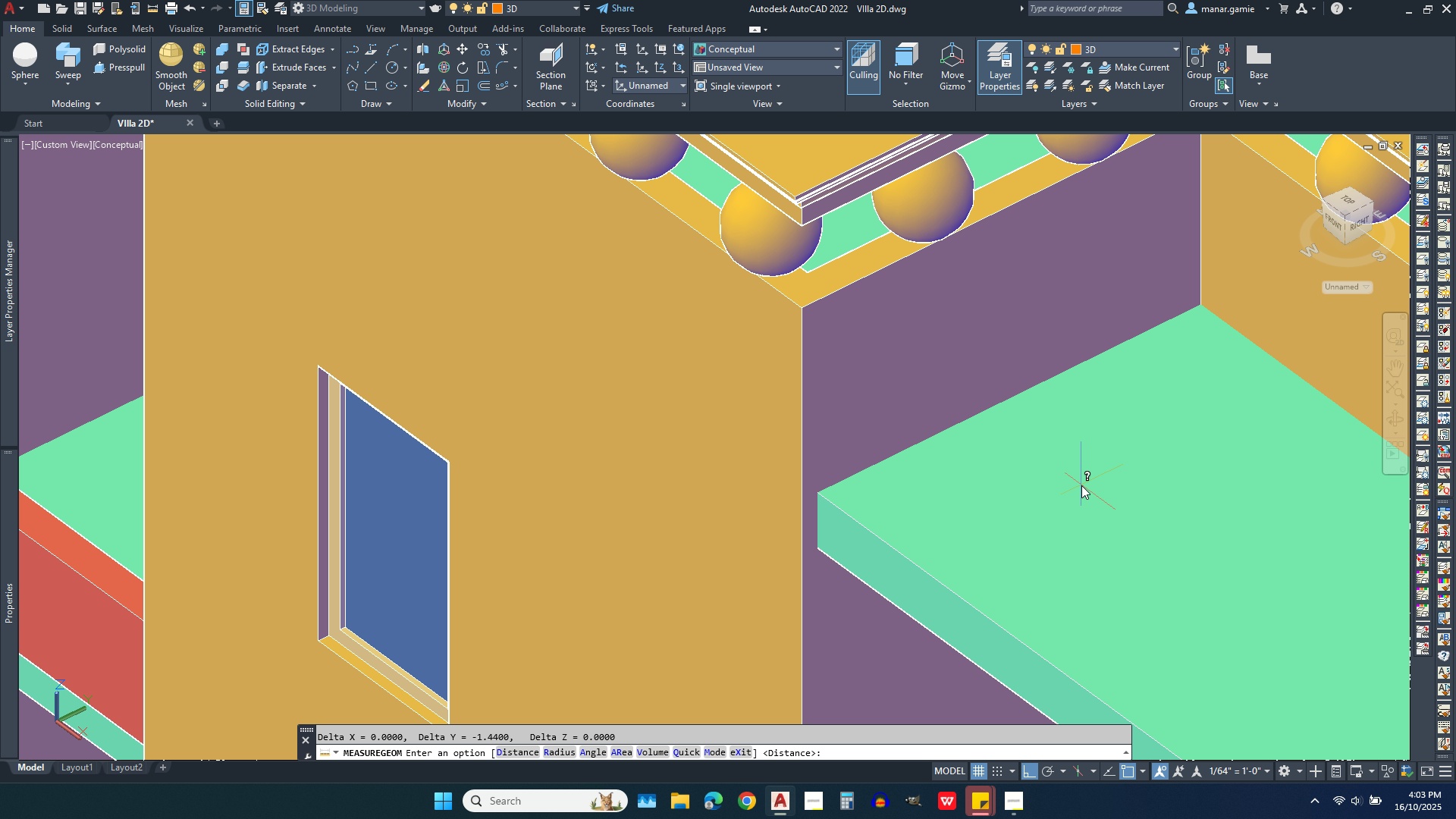 
scroll: coordinate [1081, 485], scroll_direction: down, amount: 3.0
 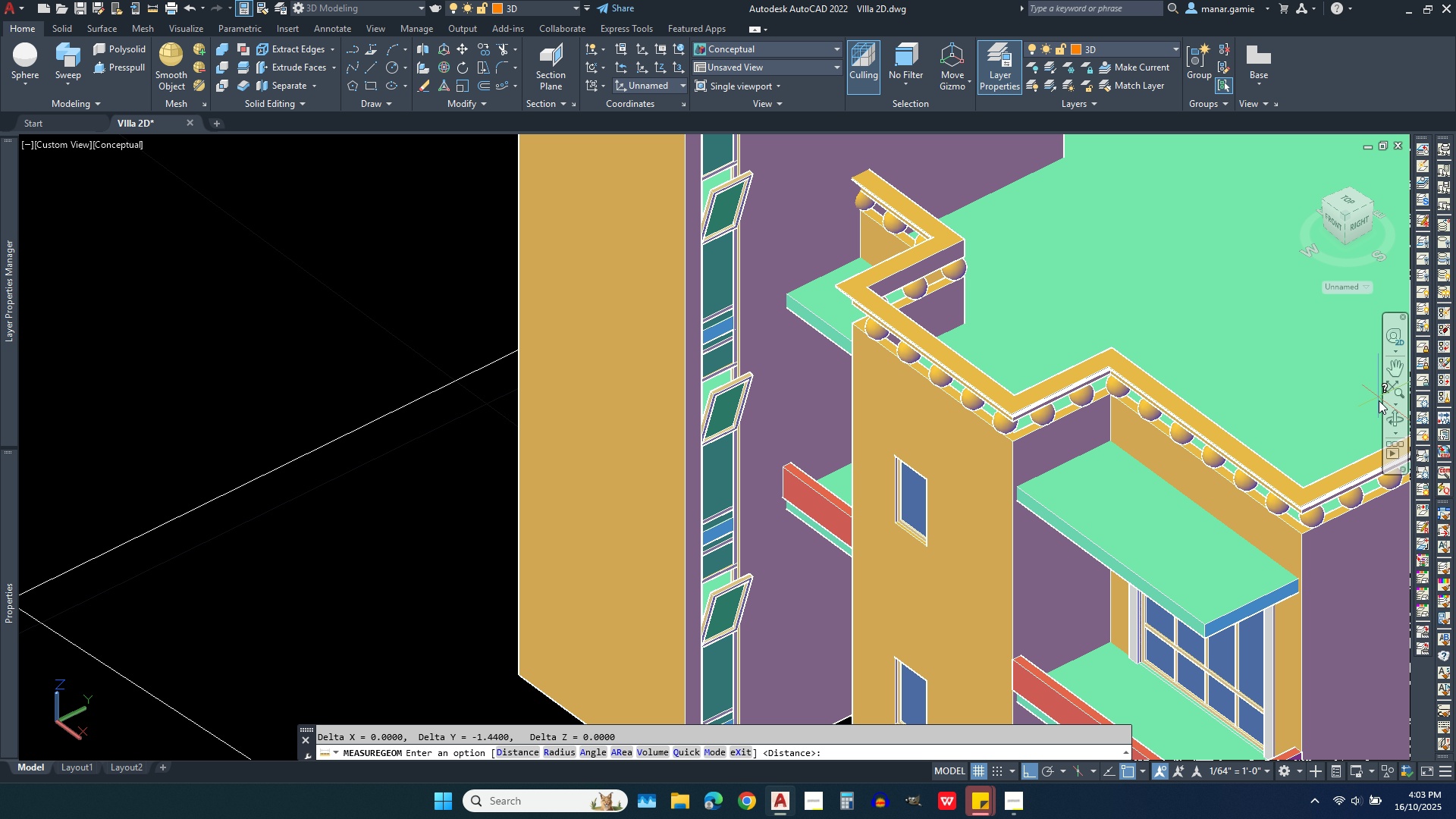 
left_click([1395, 422])
 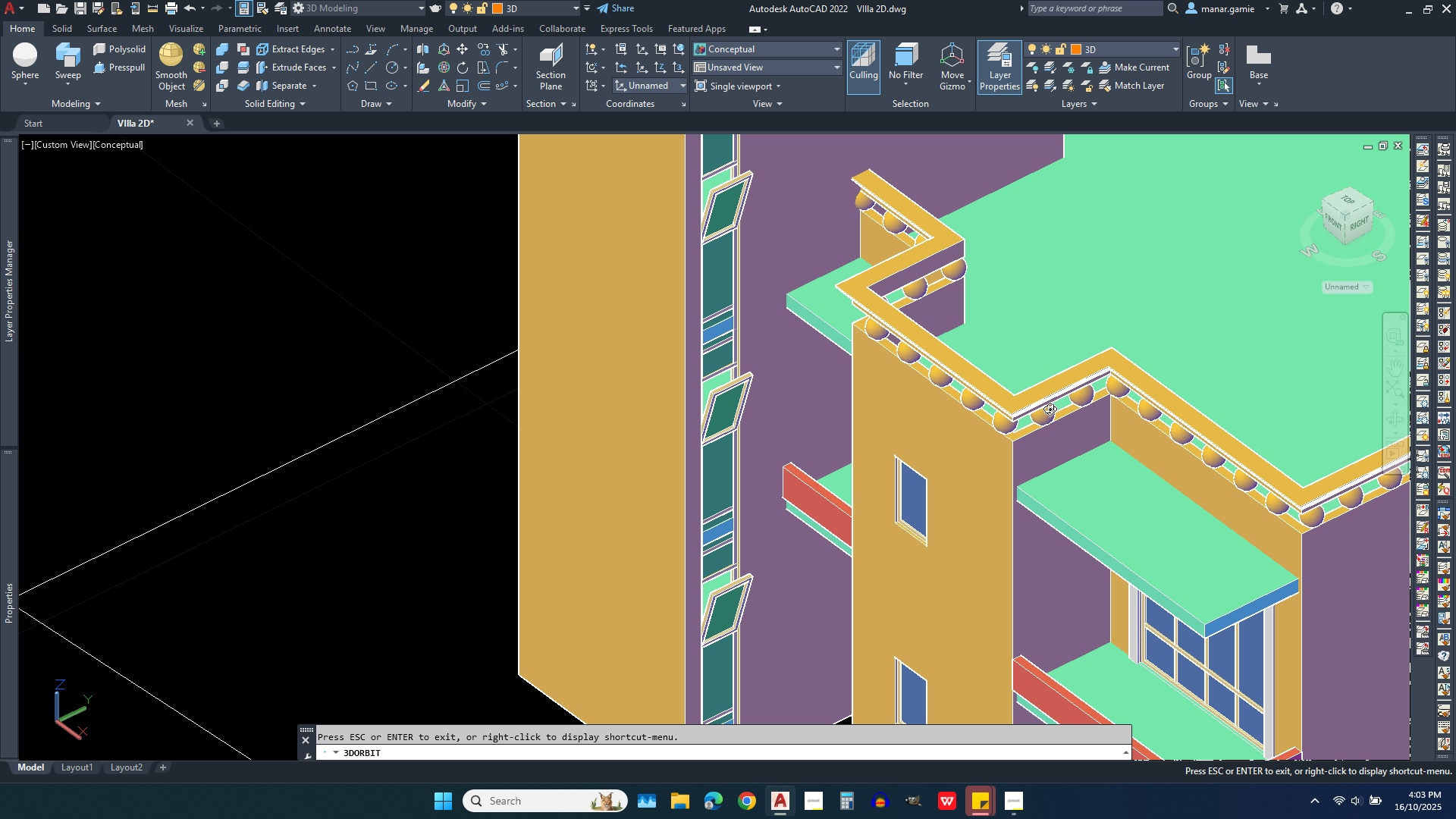 
left_click_drag(start_coordinate=[1023, 409], to_coordinate=[1095, 445])
 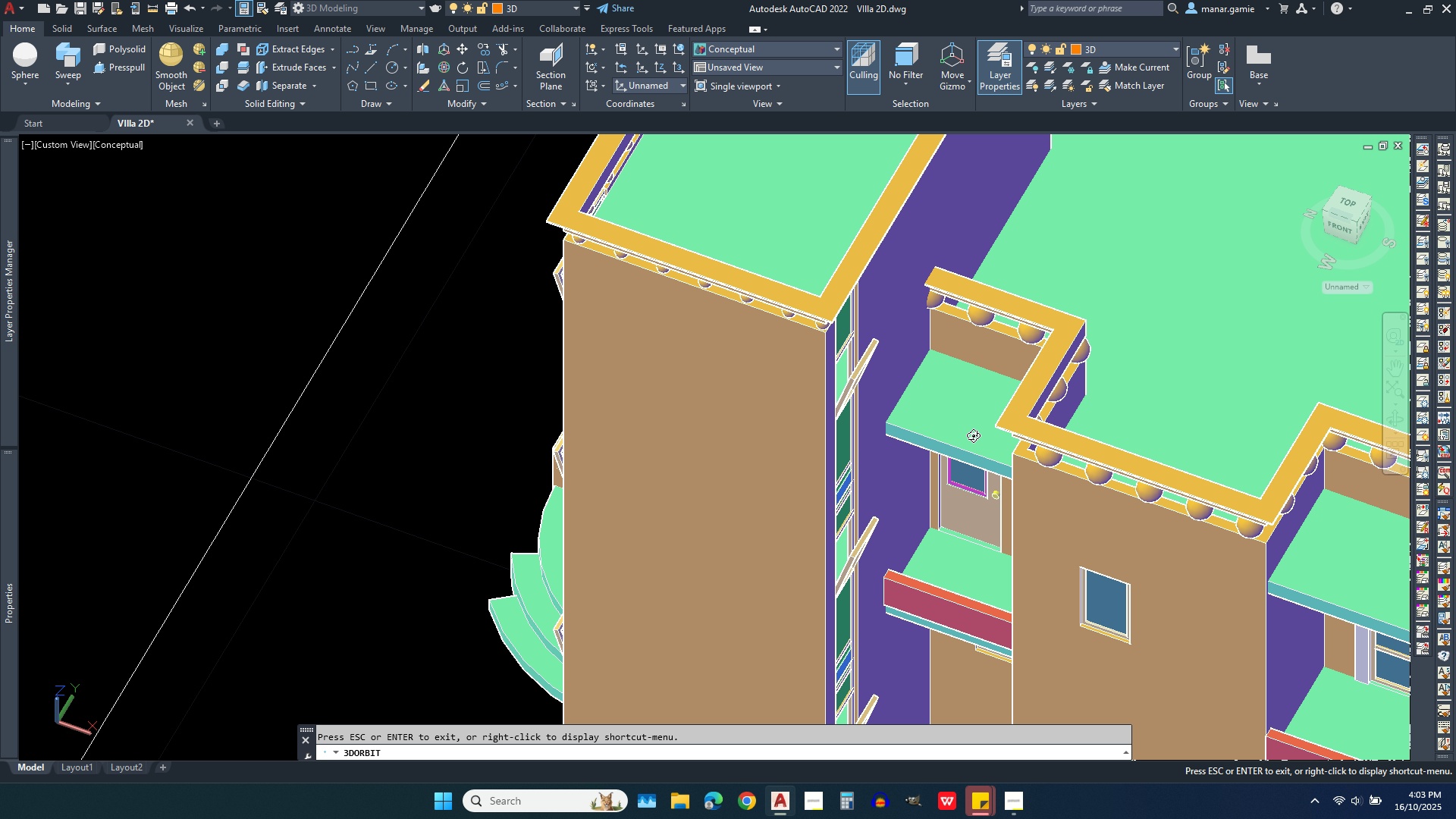 
scroll: coordinate [973, 435], scroll_direction: up, amount: 9.0
 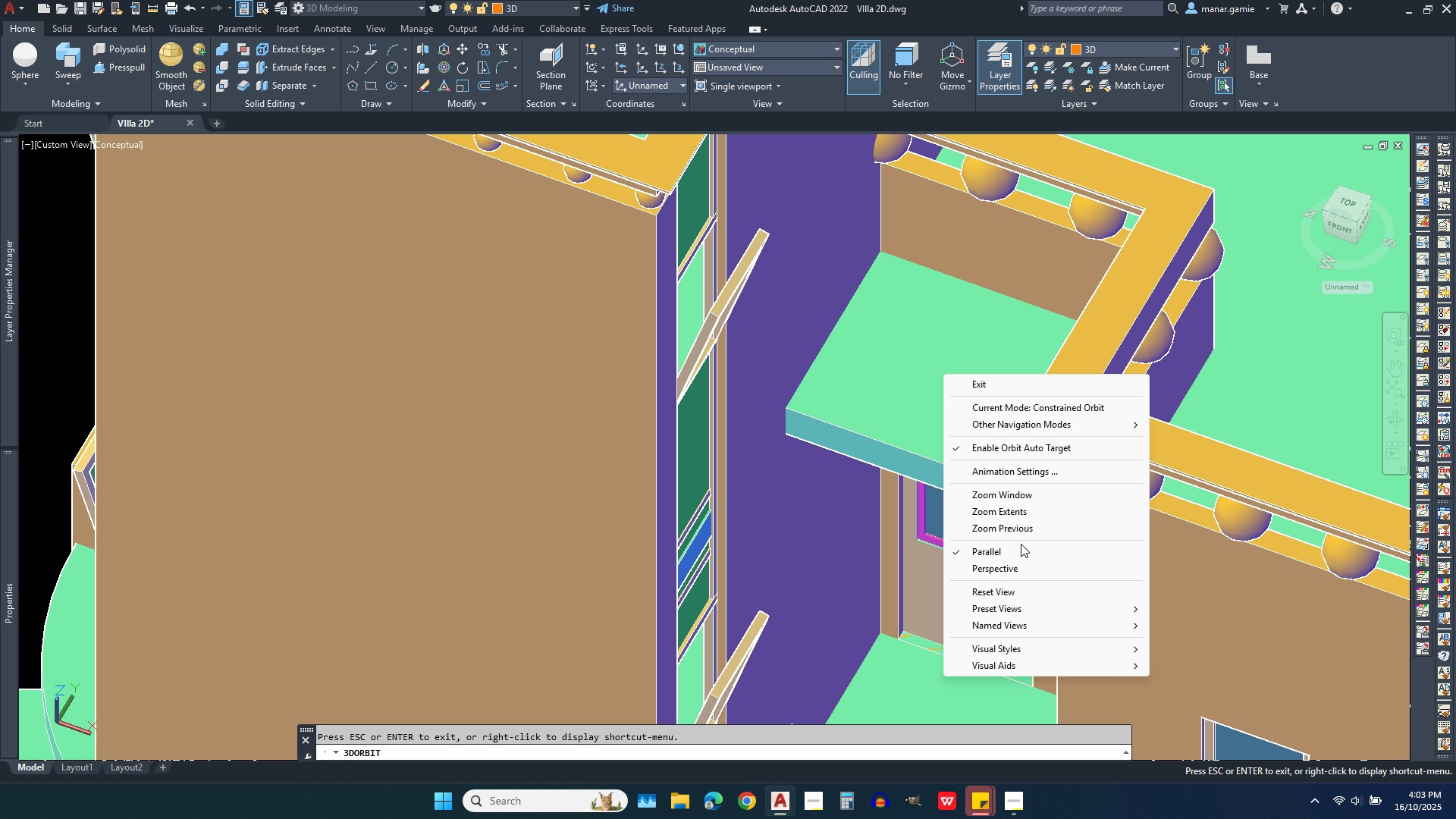 
left_click([981, 387])
 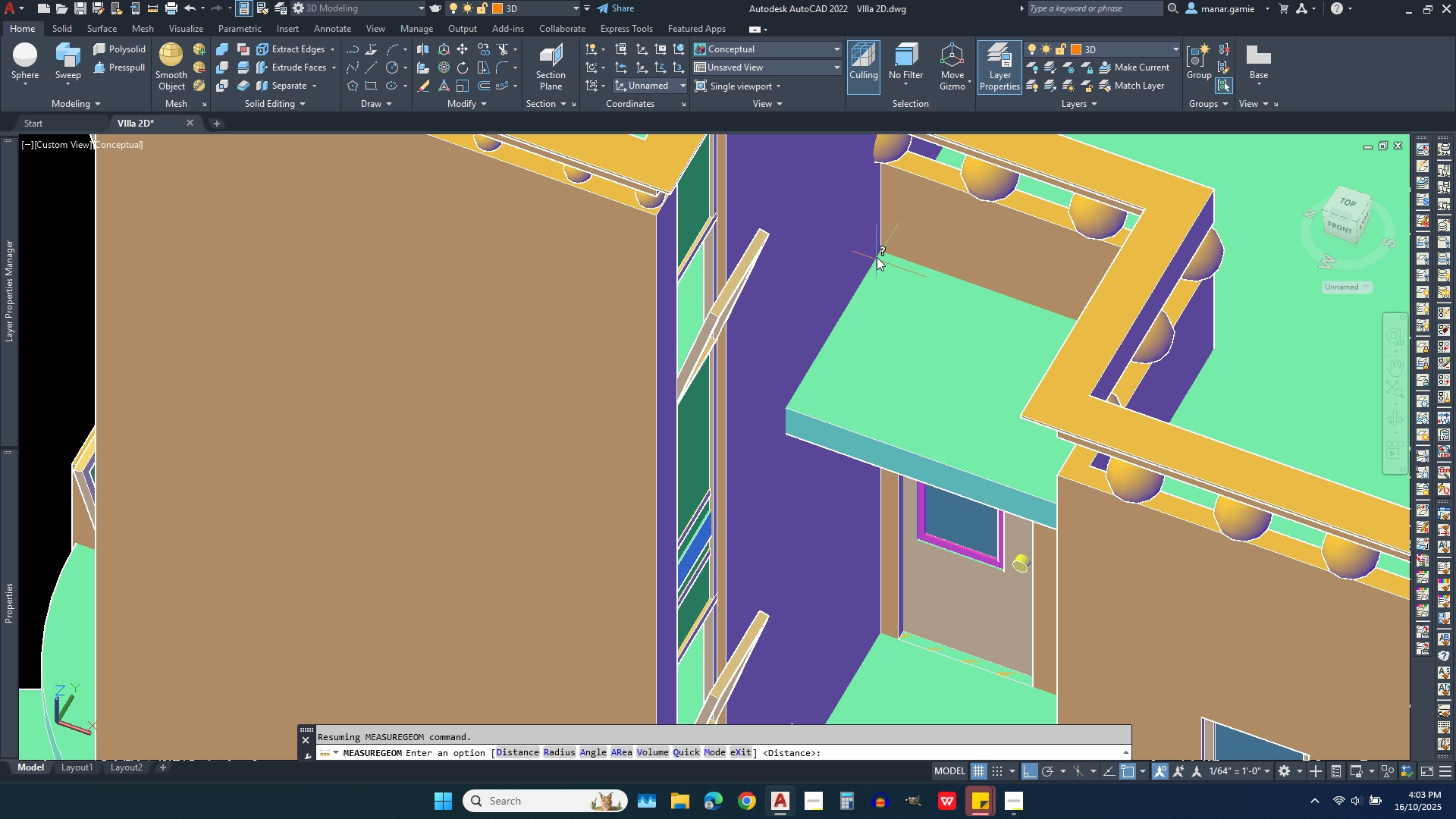 
right_click([882, 249])
 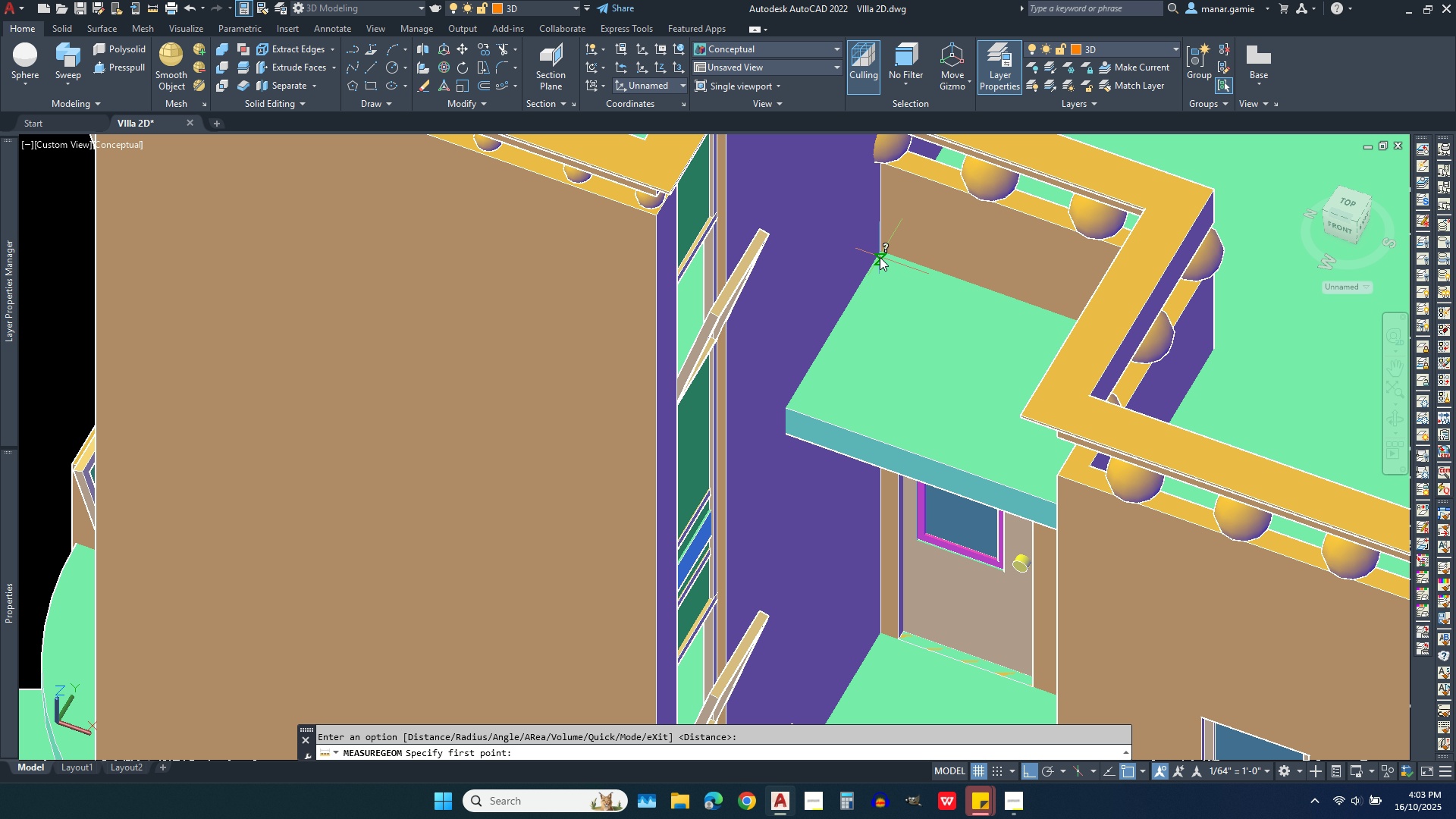 
left_click([880, 255])
 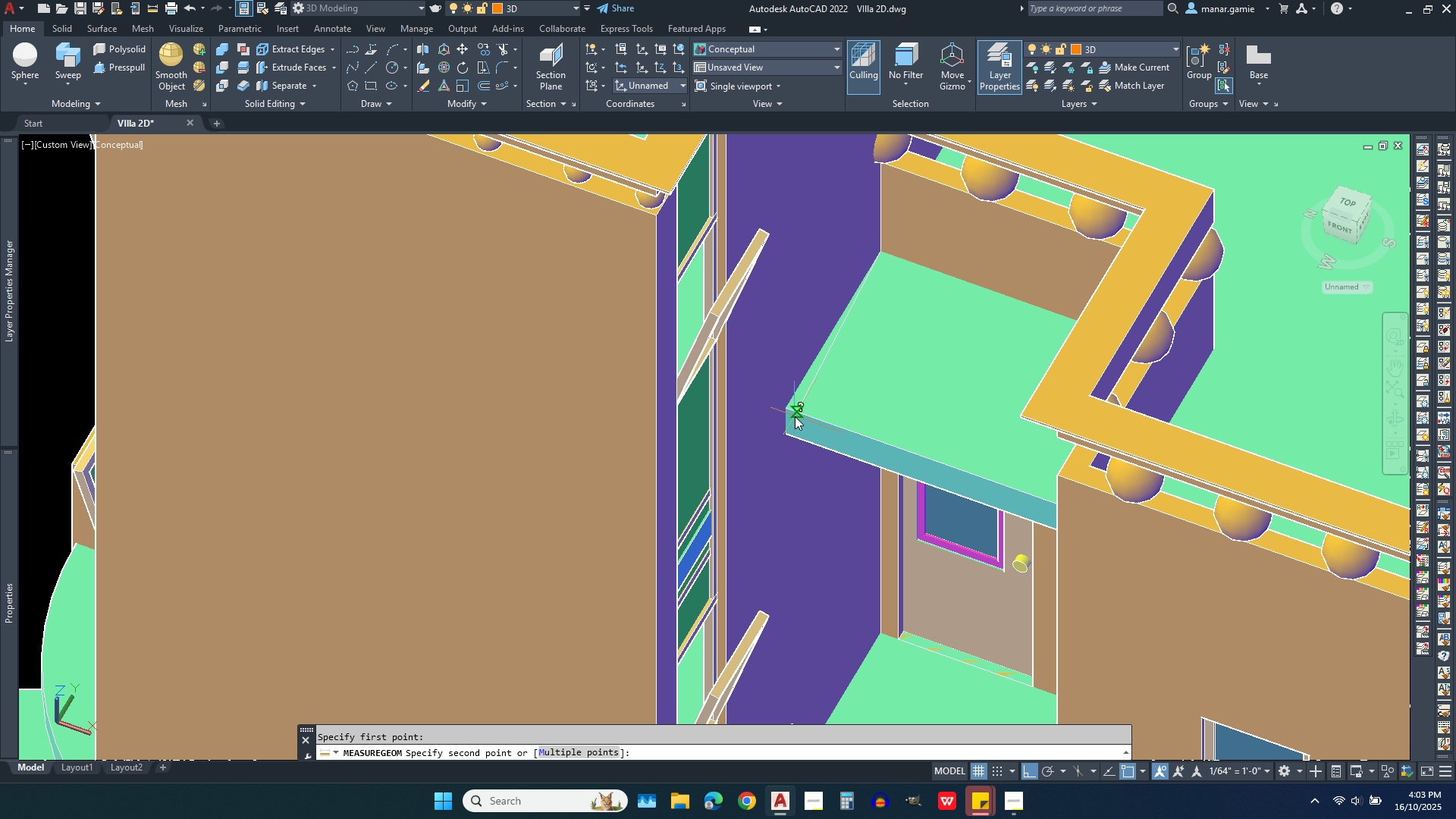 
left_click([789, 411])
 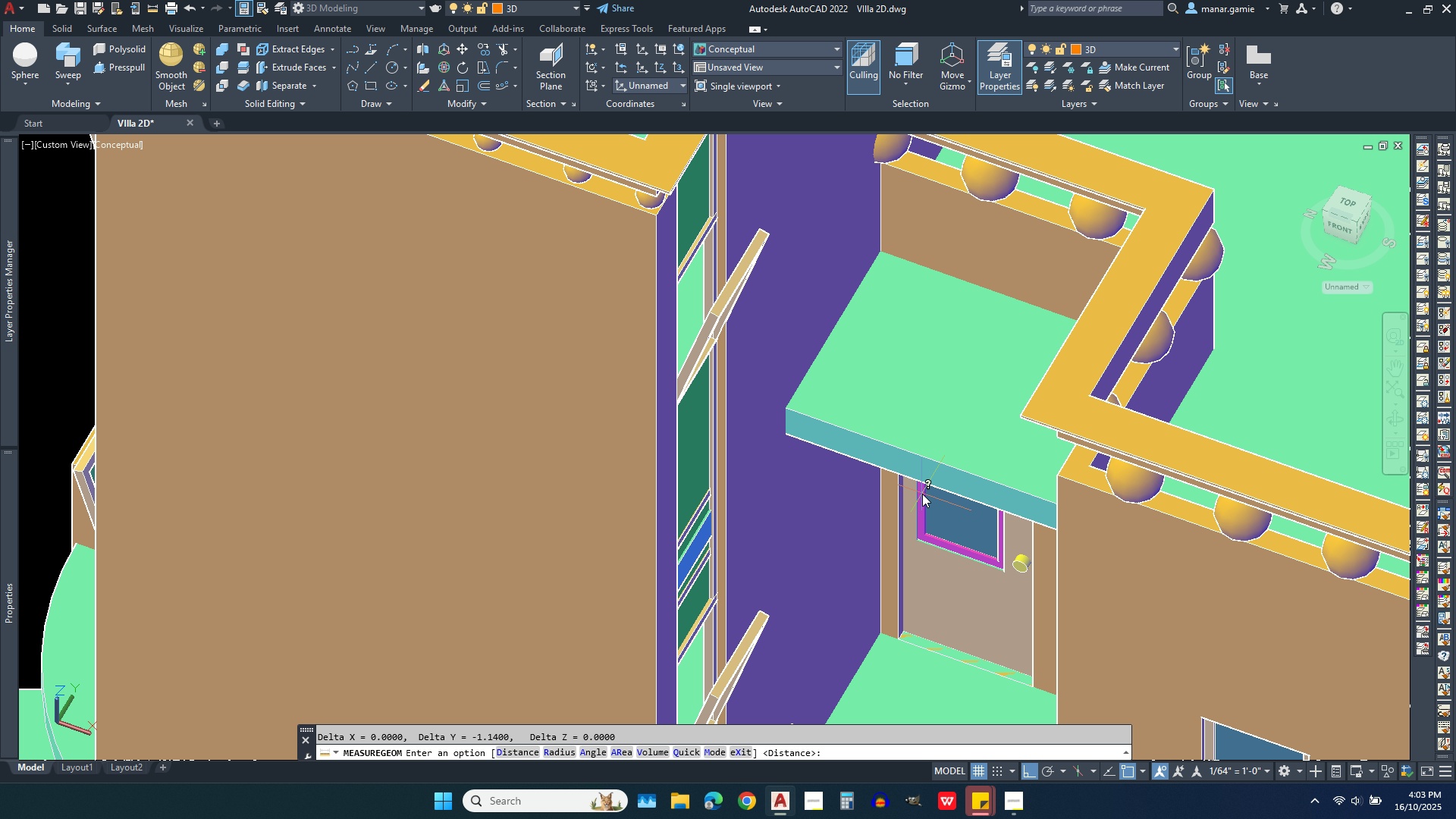 
scroll: coordinate [922, 494], scroll_direction: down, amount: 3.0
 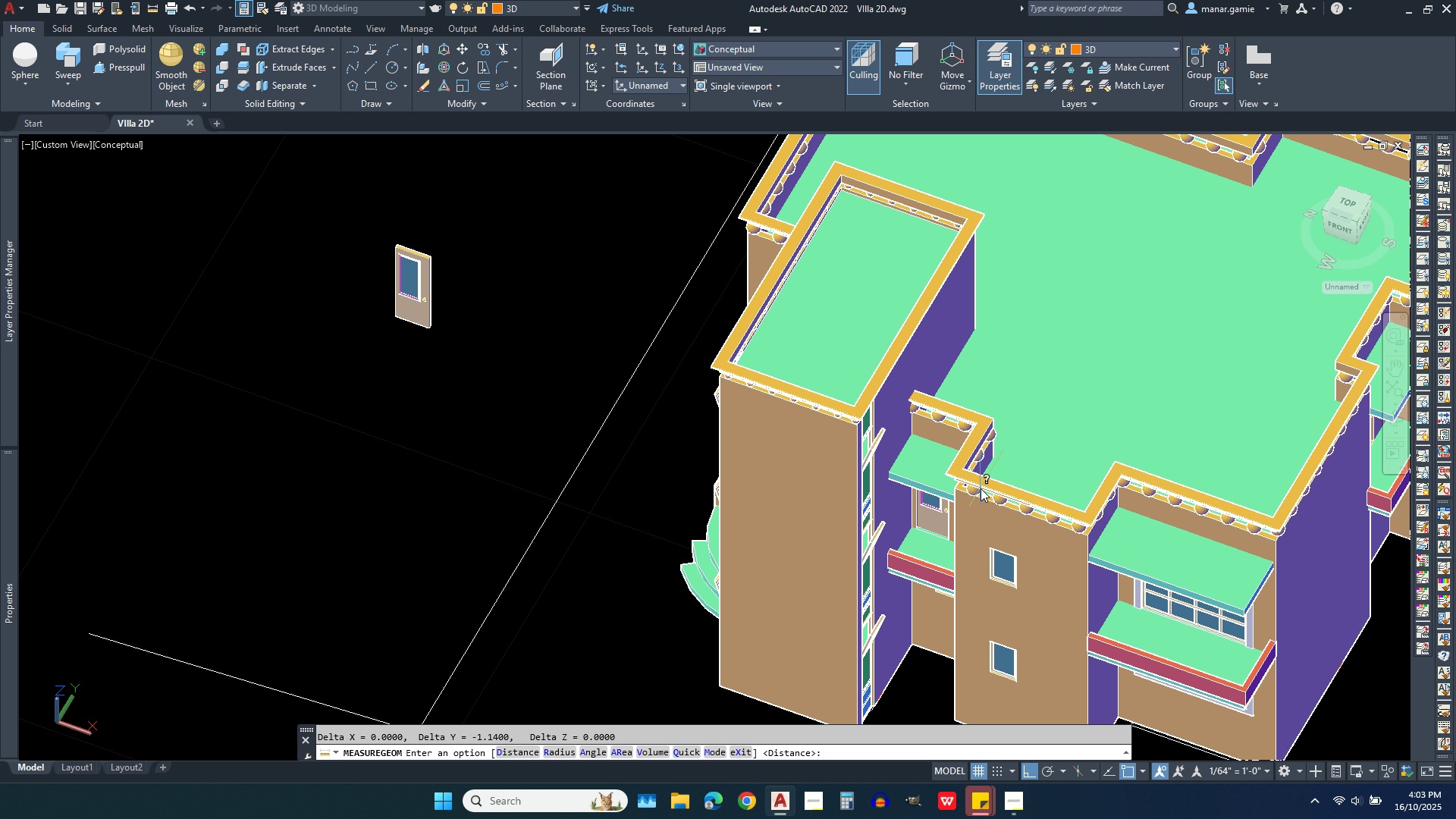 
scroll: coordinate [981, 493], scroll_direction: up, amount: 3.0
 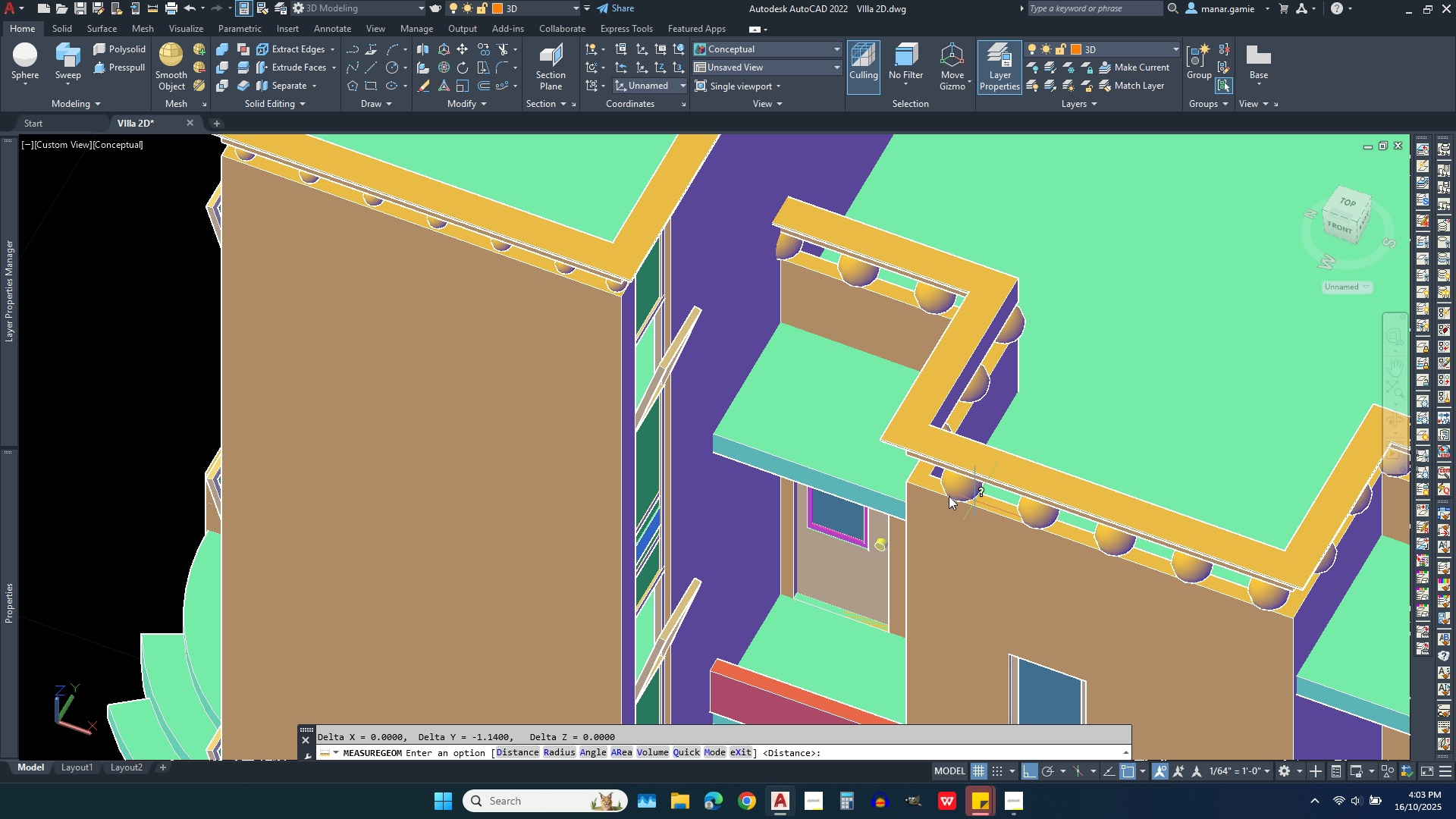 
scroll: coordinate [843, 446], scroll_direction: down, amount: 1.0
 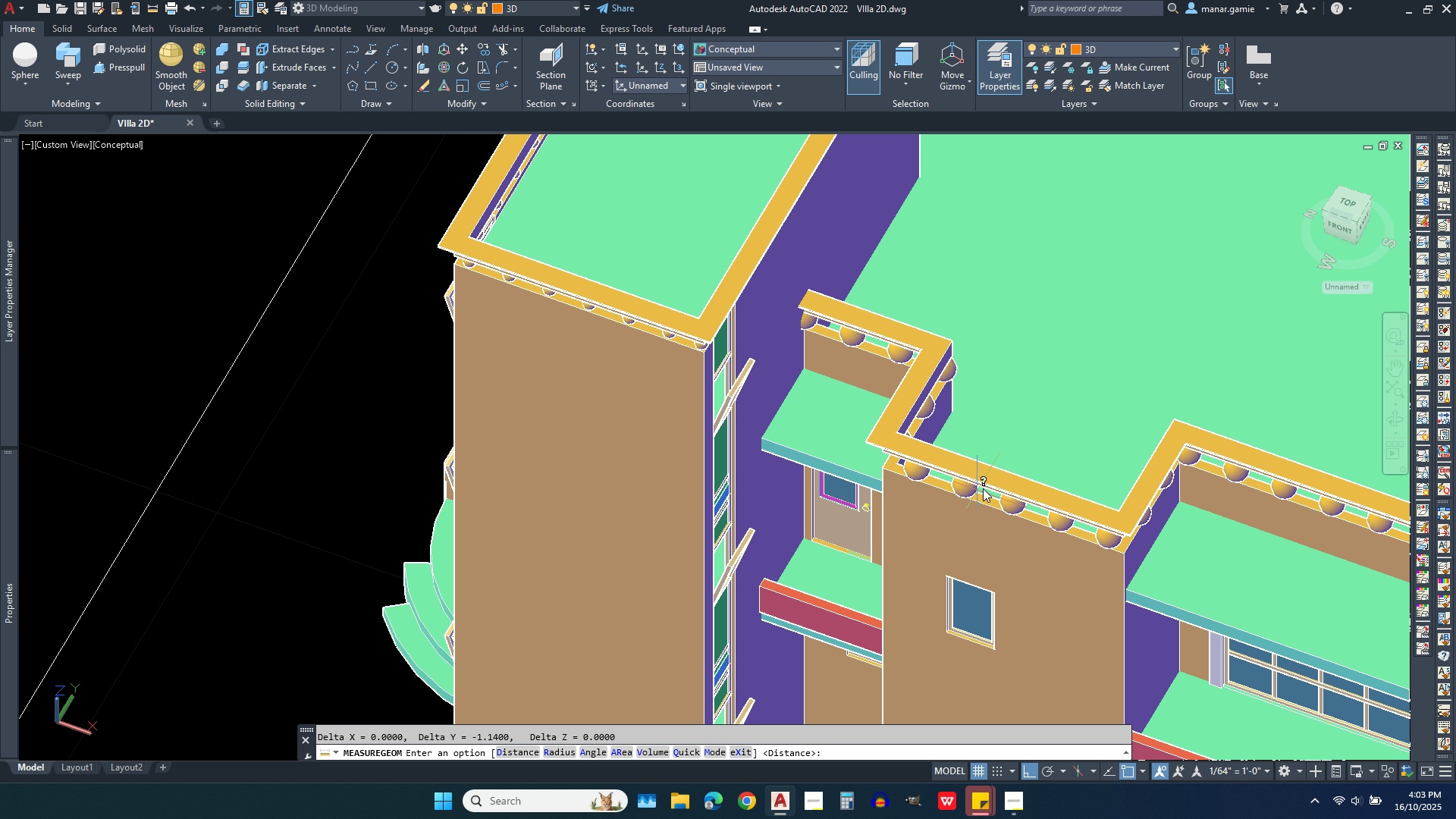 
wait(5.4)
 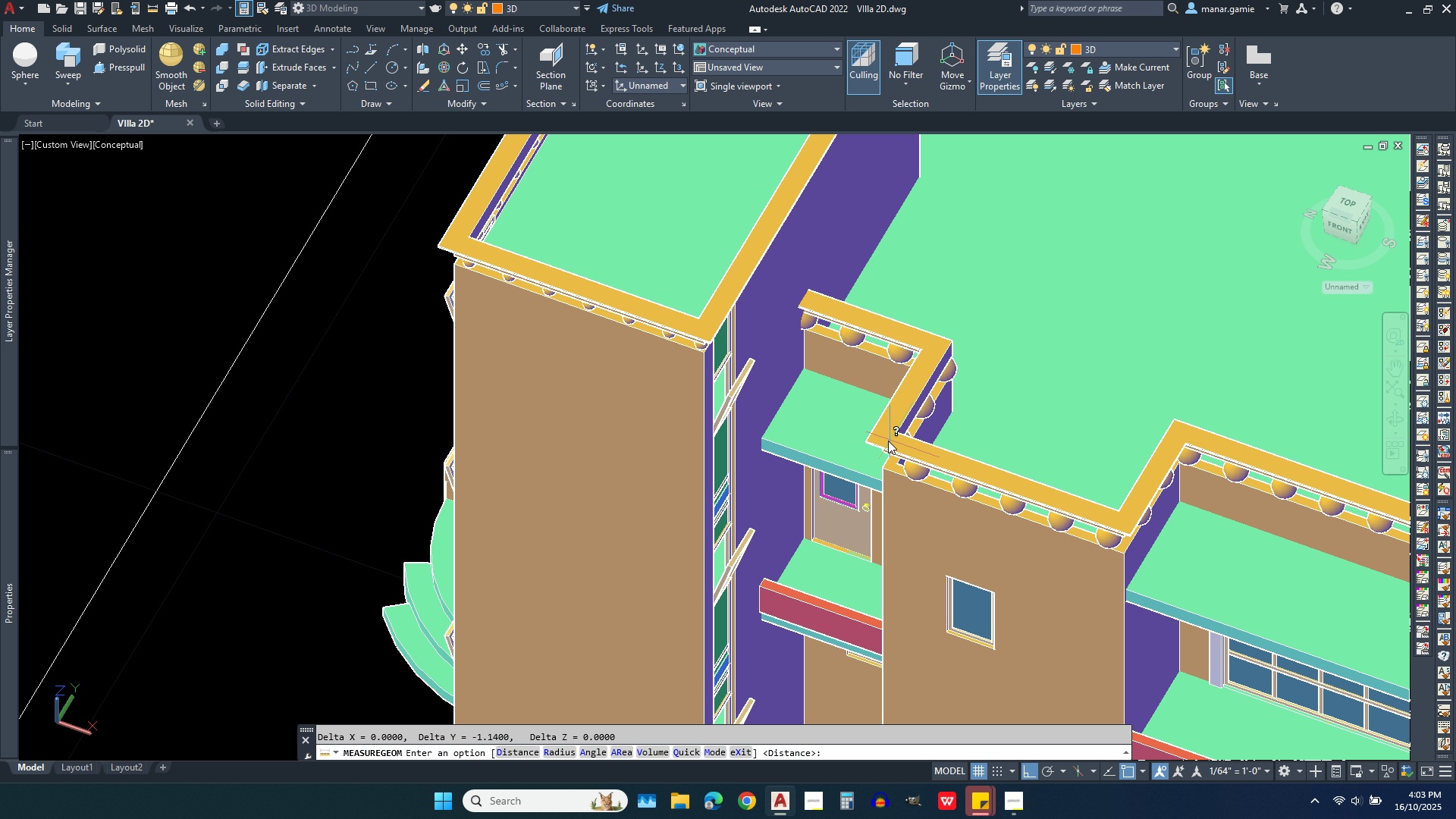 
left_click([1341, 204])
 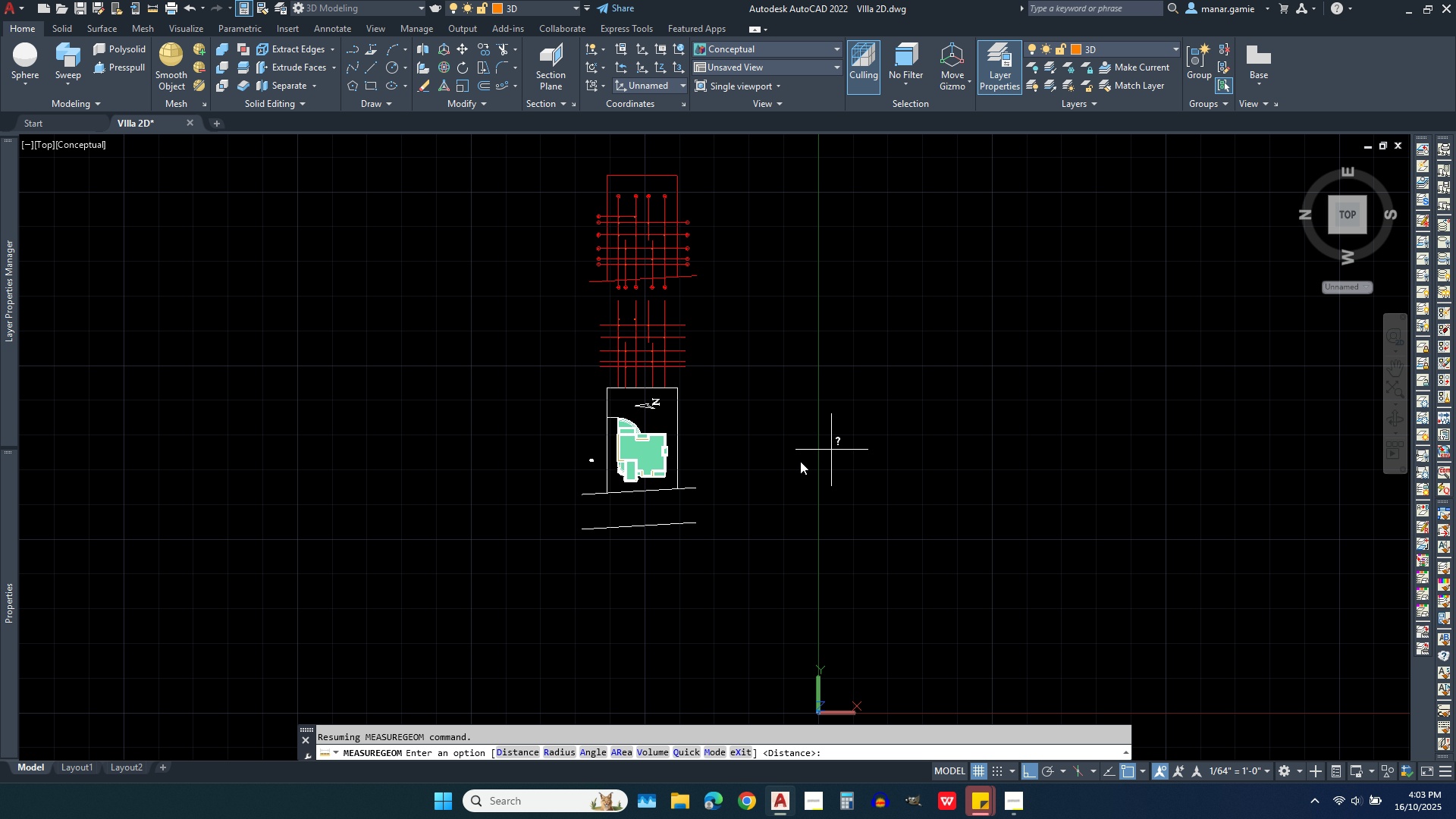 
scroll: coordinate [657, 541], scroll_direction: up, amount: 8.0
 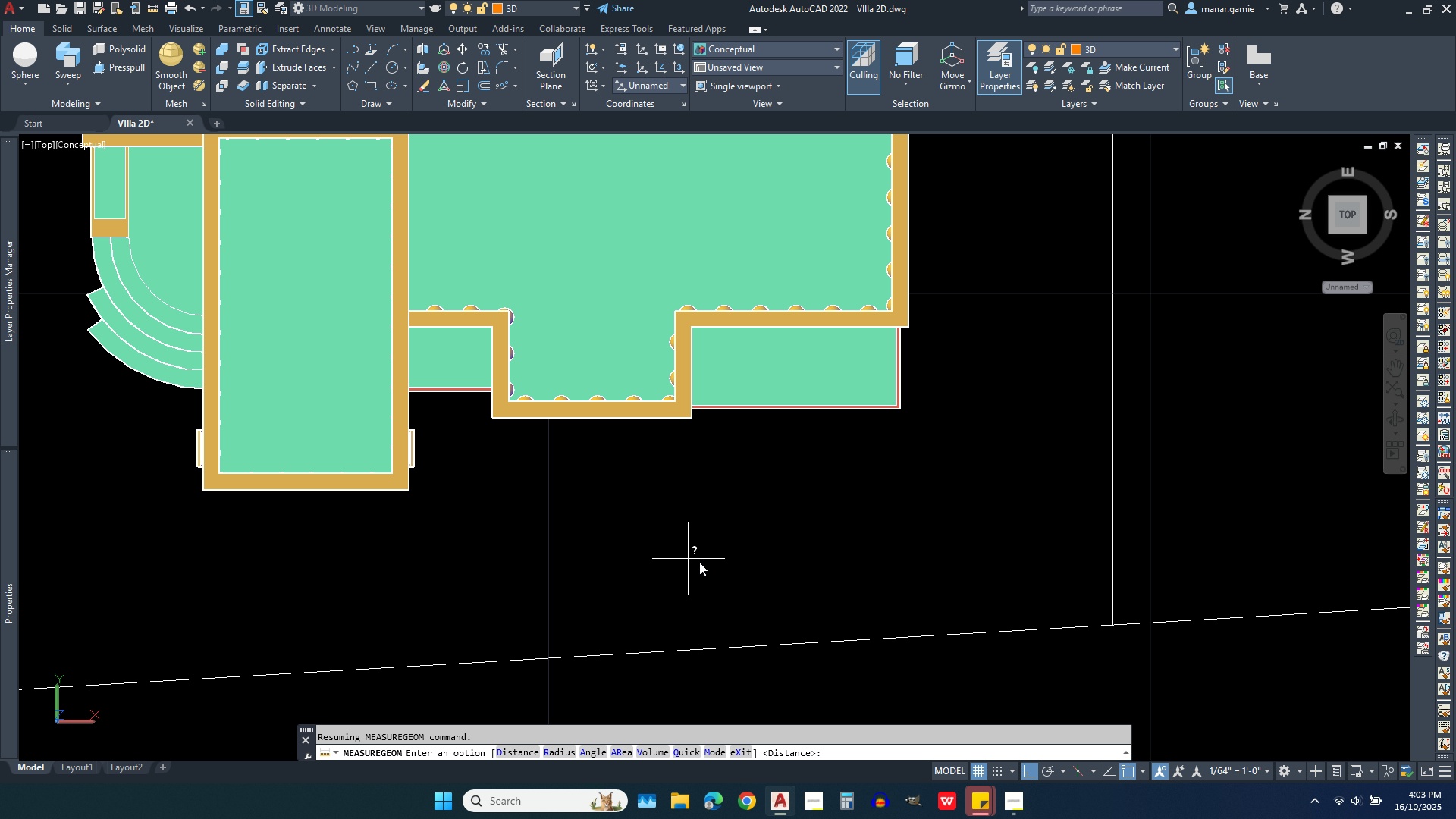 
scroll: coordinate [774, 586], scroll_direction: down, amount: 2.0
 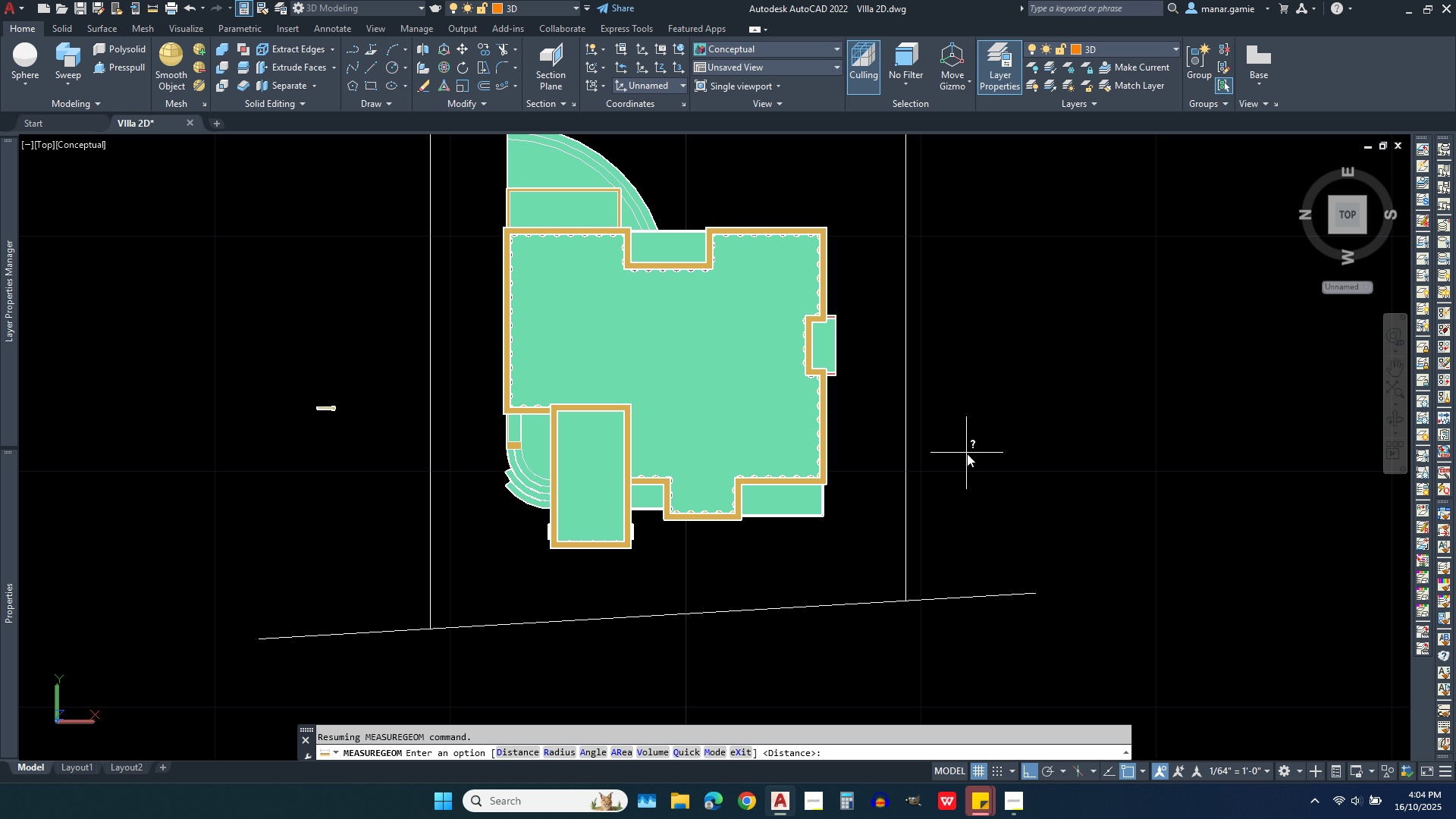 
wait(5.04)
 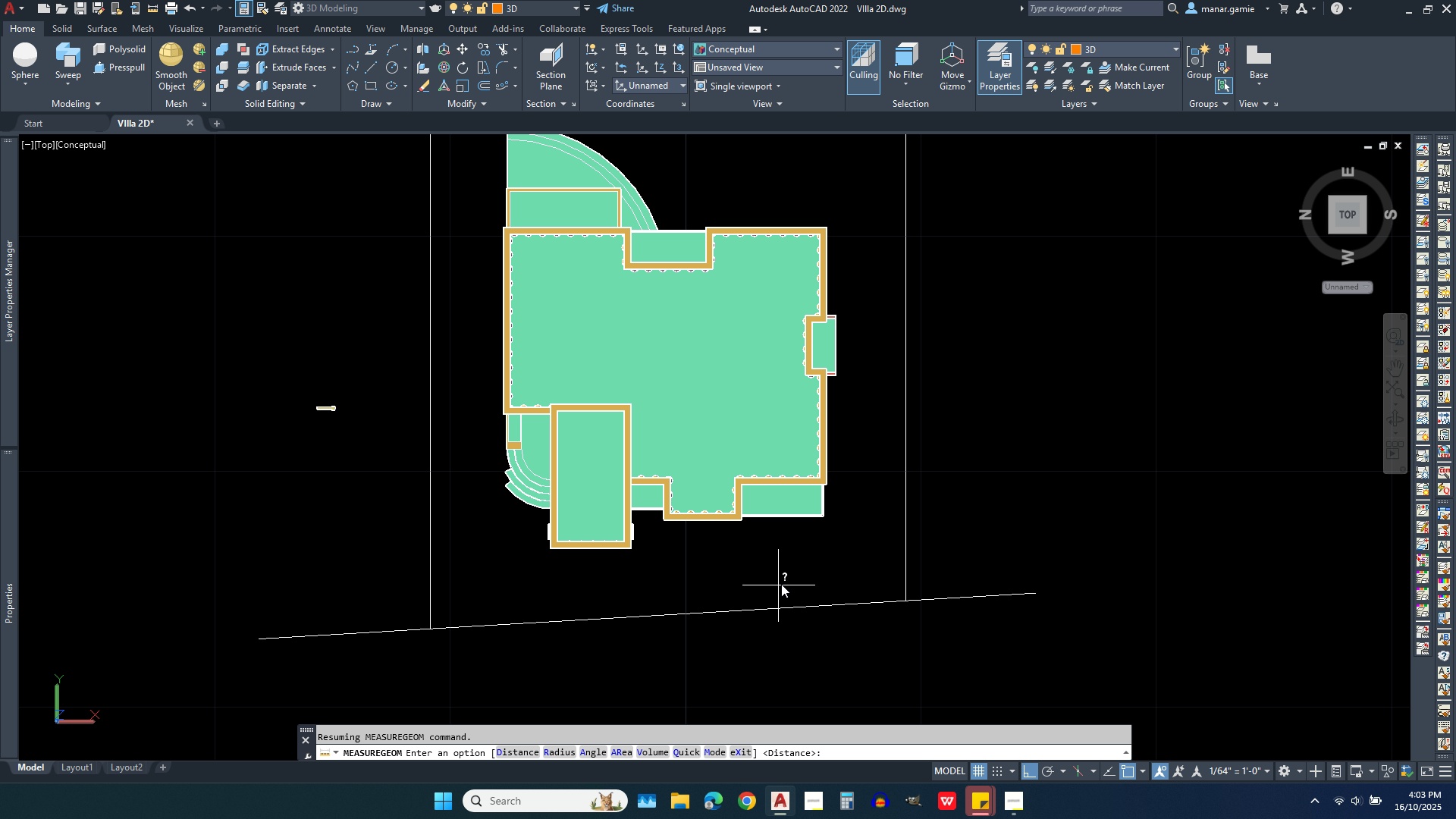 
scroll: coordinate [808, 483], scroll_direction: up, amount: 3.0
 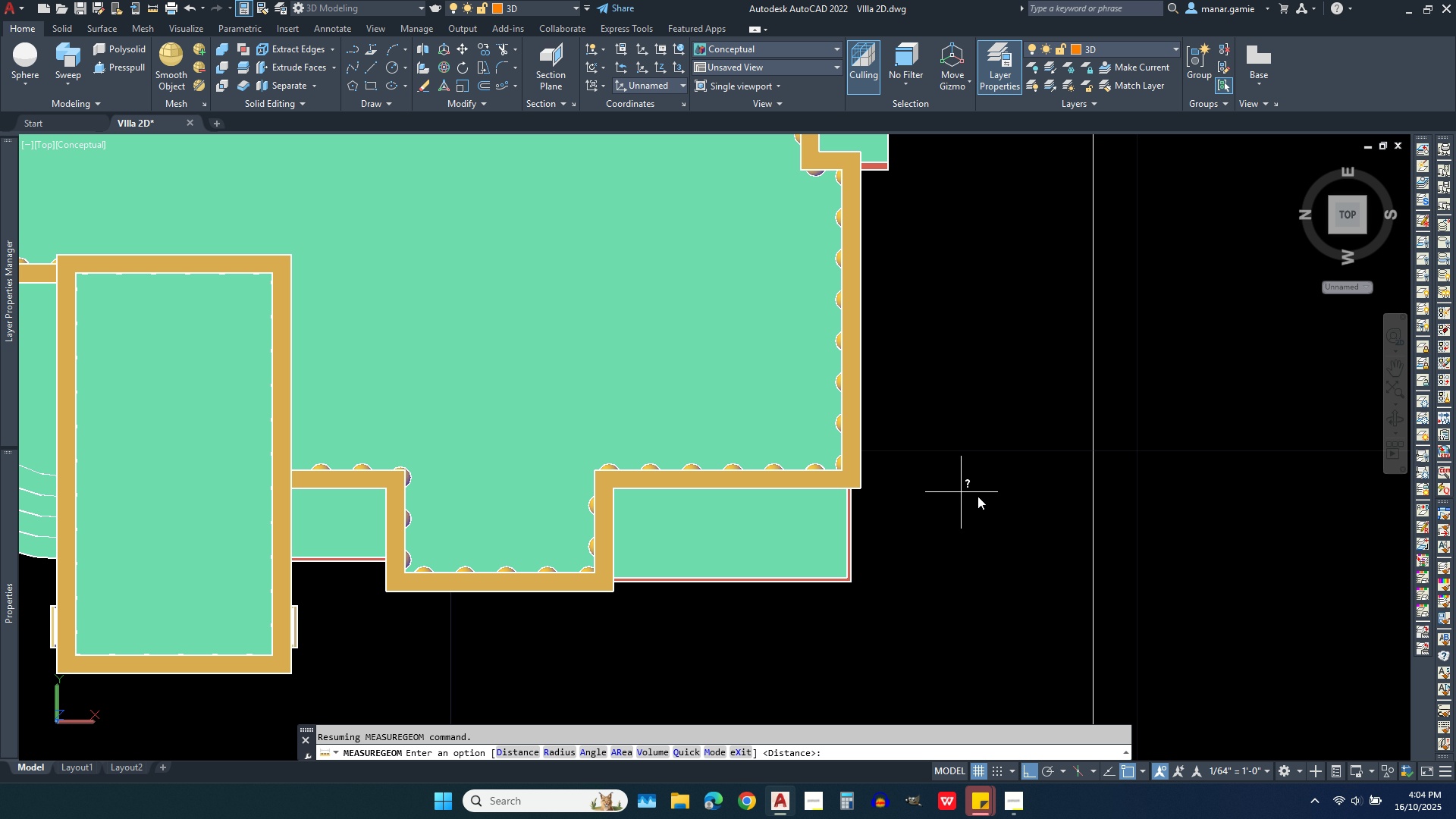 
scroll: coordinate [1050, 514], scroll_direction: down, amount: 1.0
 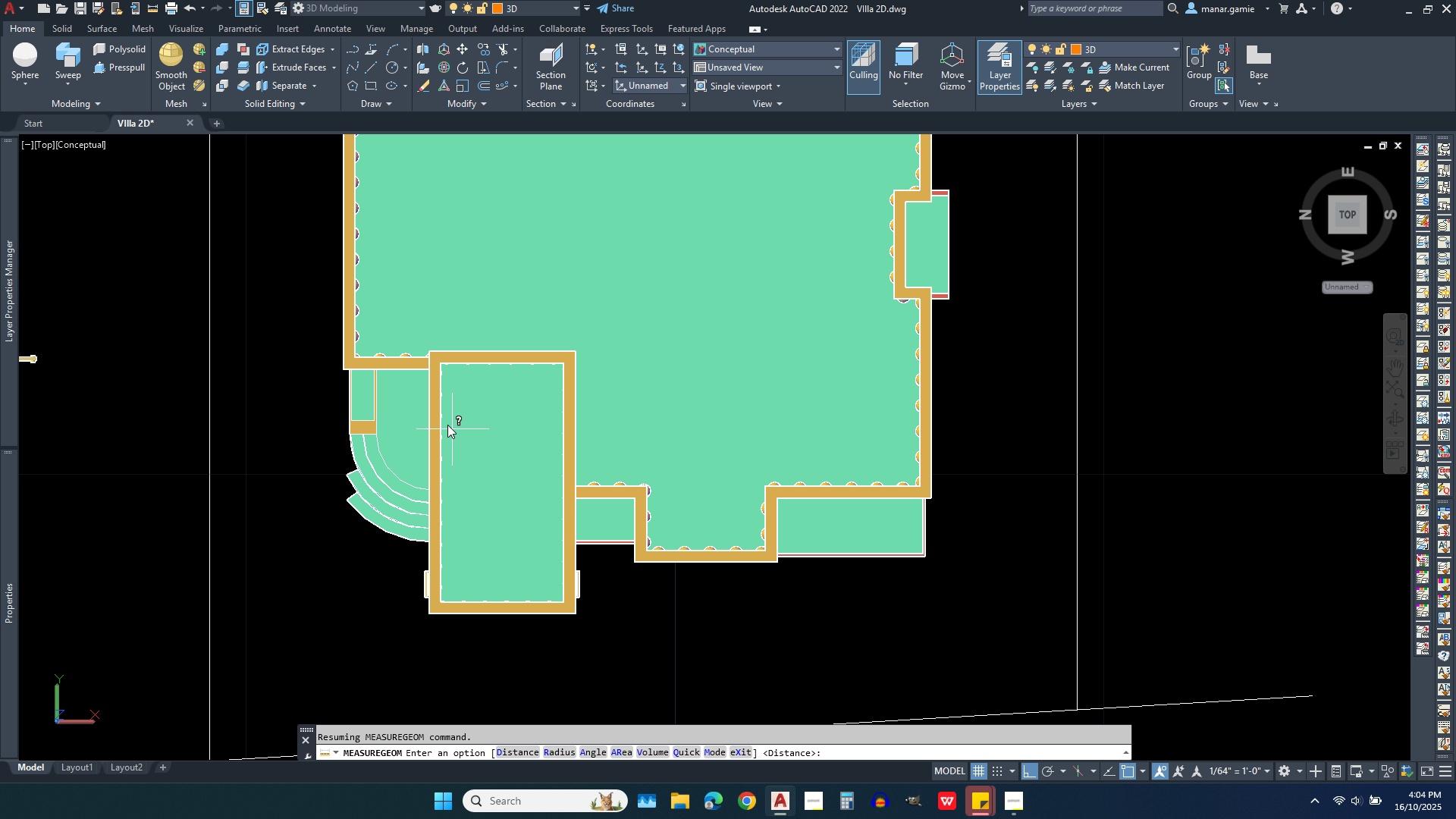 
scroll: coordinate [394, 409], scroll_direction: up, amount: 2.0
 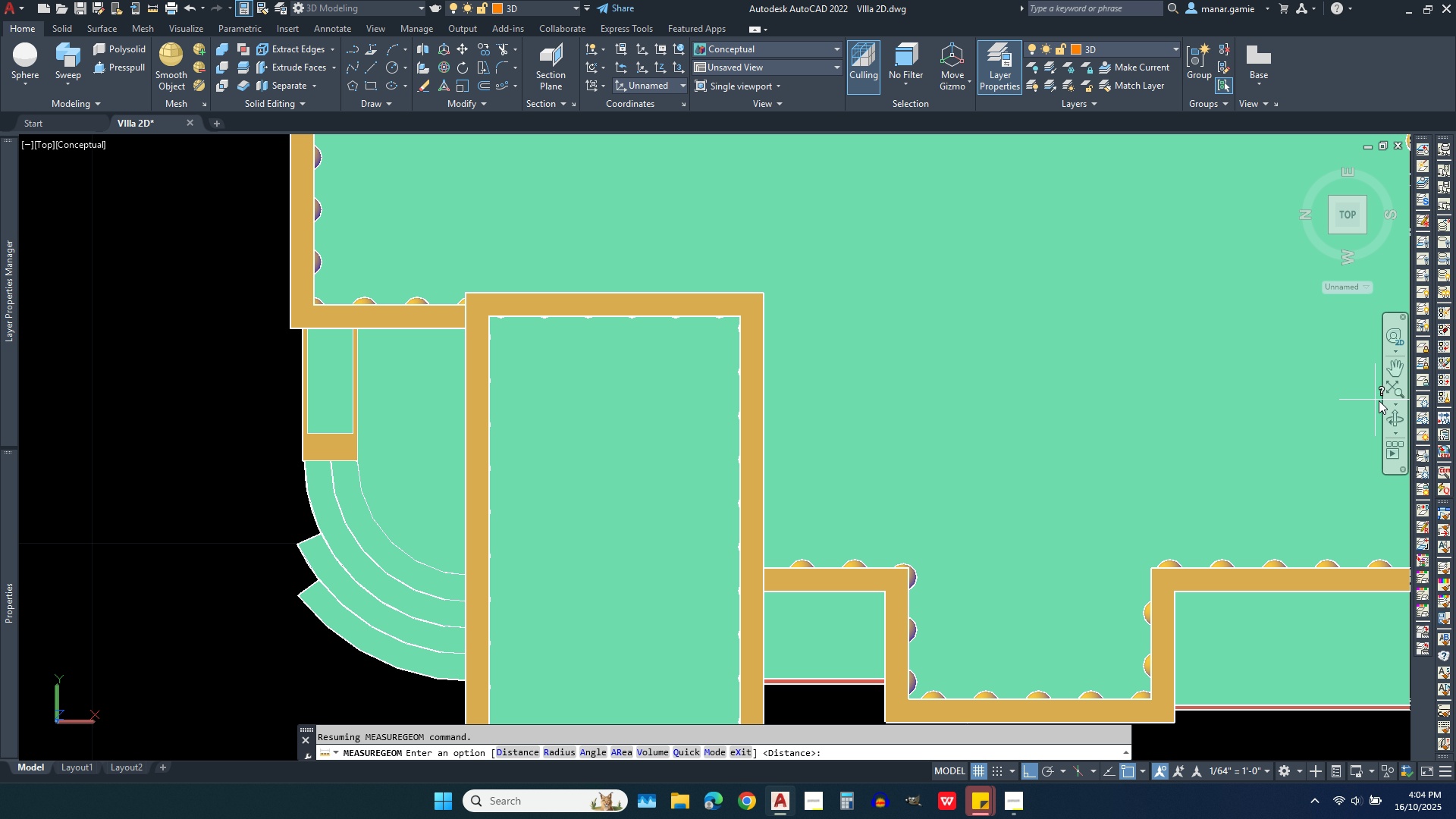 
left_click([1392, 416])
 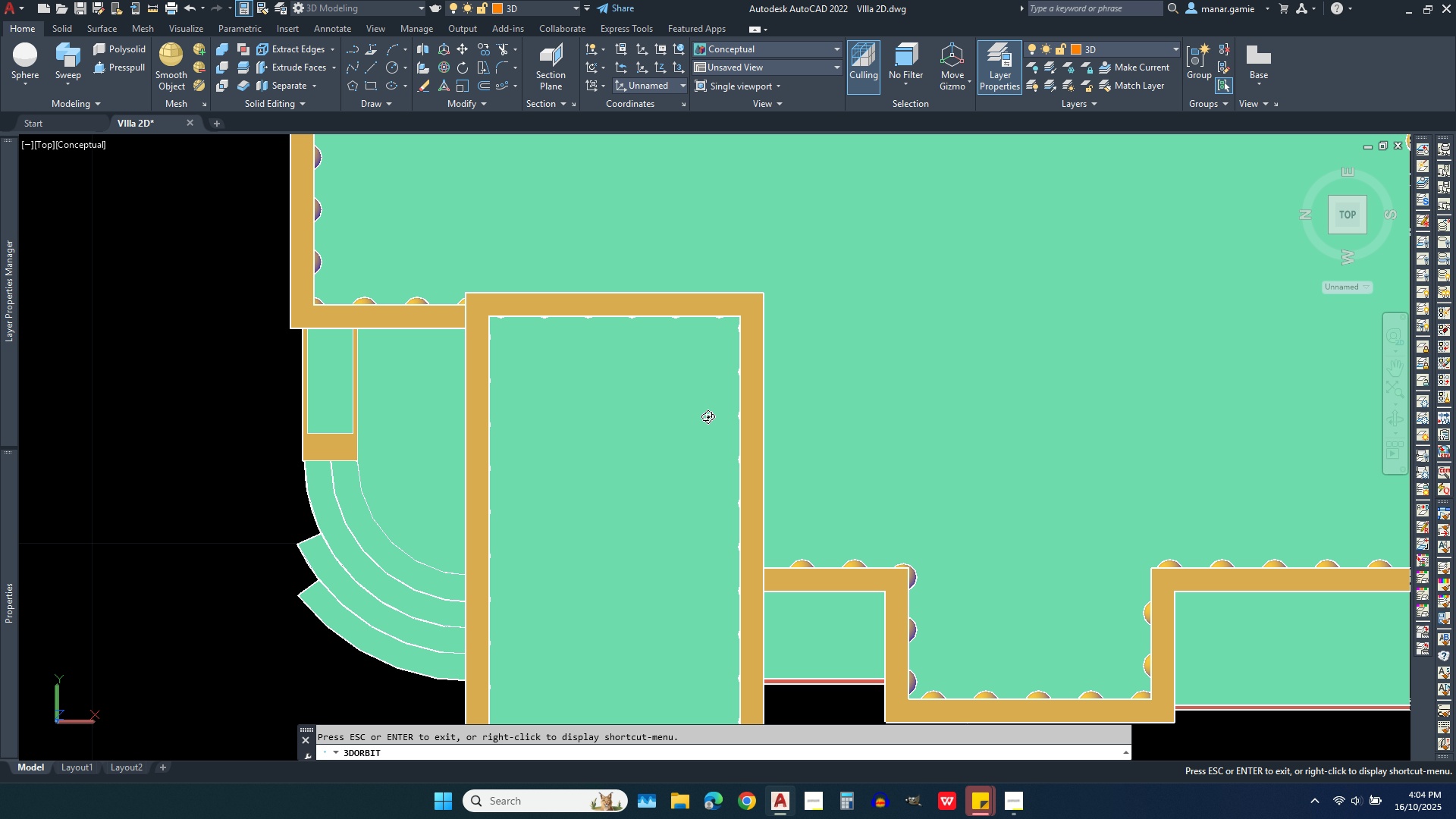 
left_click_drag(start_coordinate=[699, 424], to_coordinate=[777, 271])
 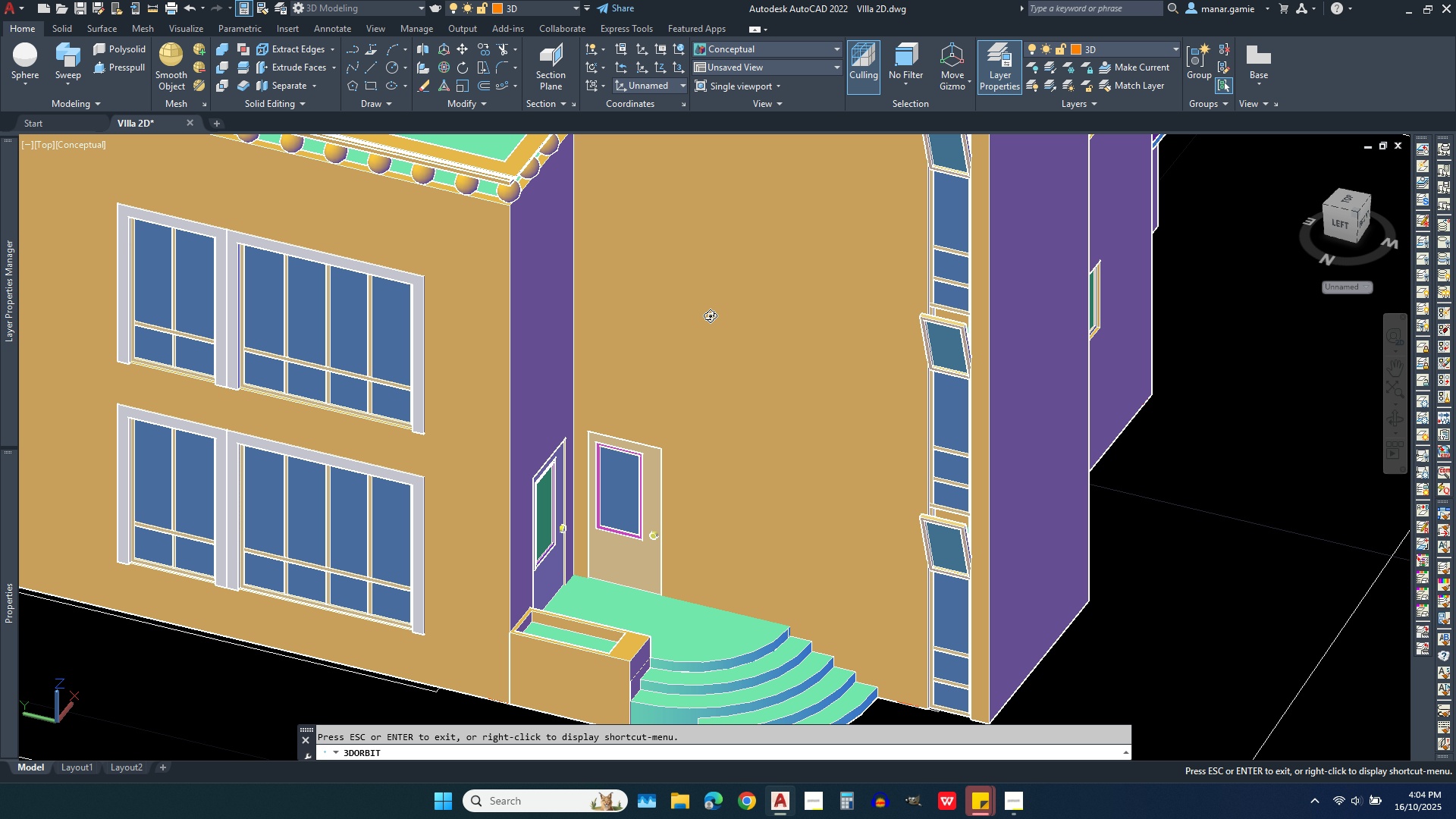 
scroll: coordinate [694, 376], scroll_direction: down, amount: 5.0
 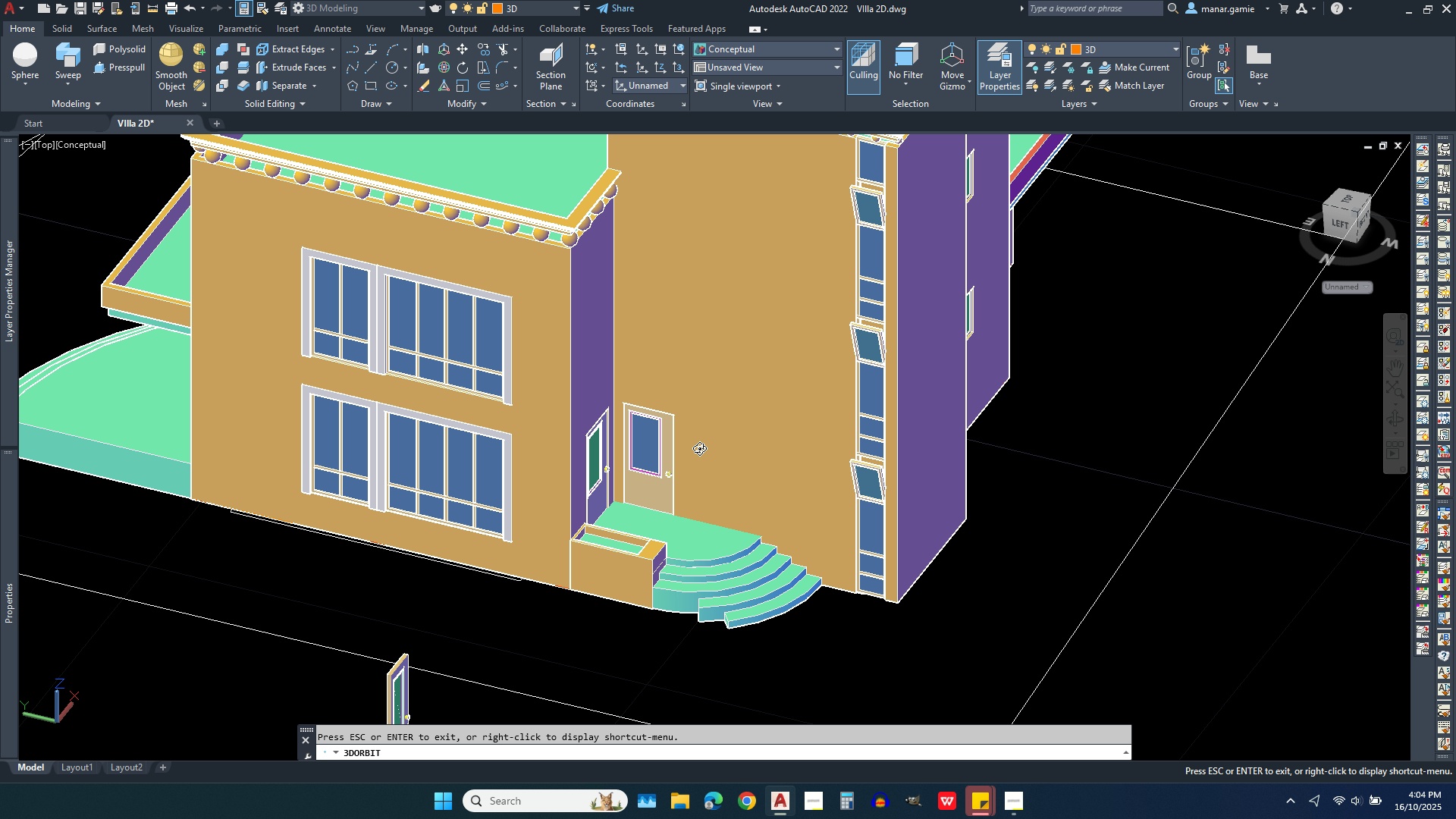 
wait(7.47)
 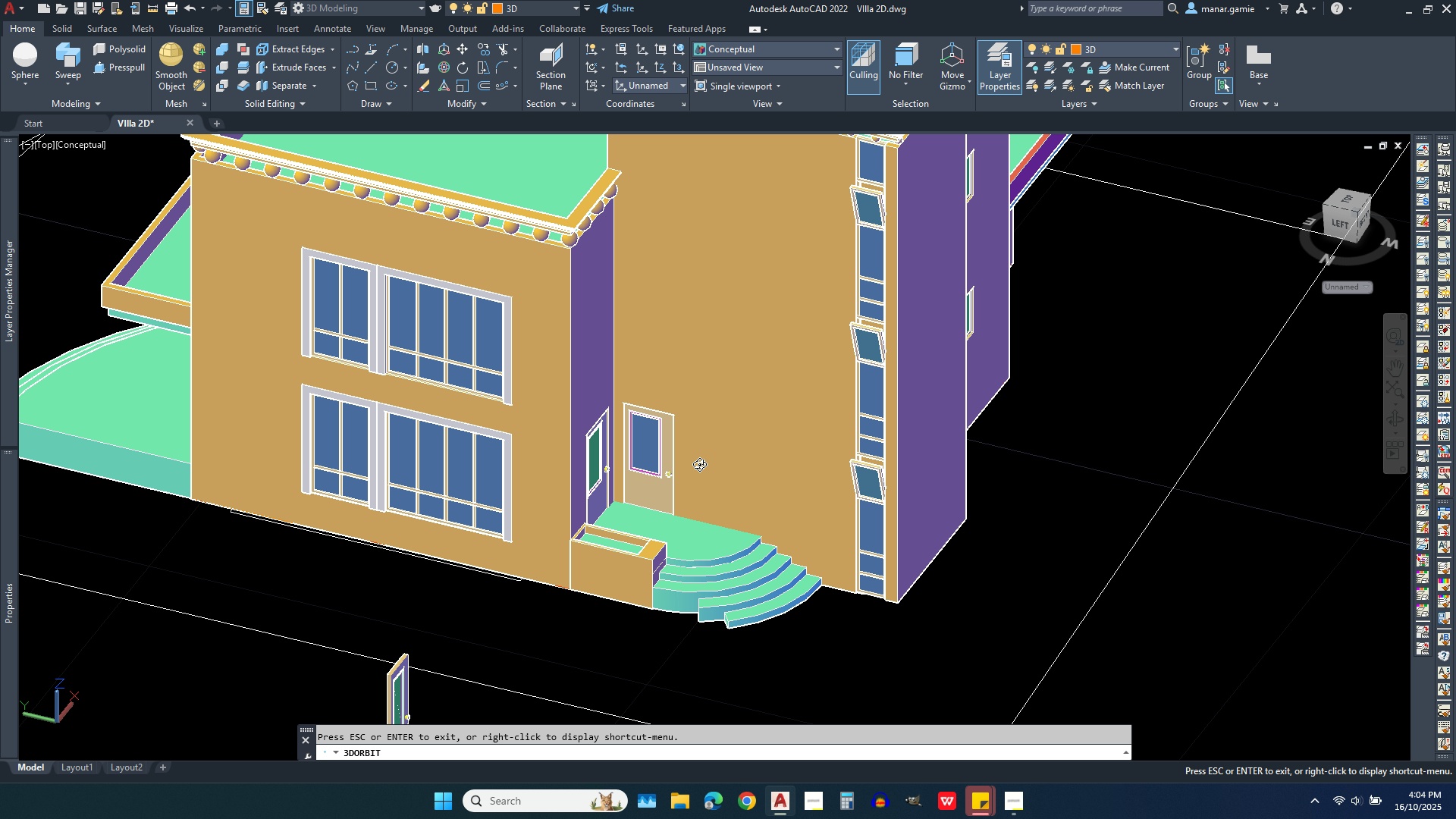 
key(Escape)
 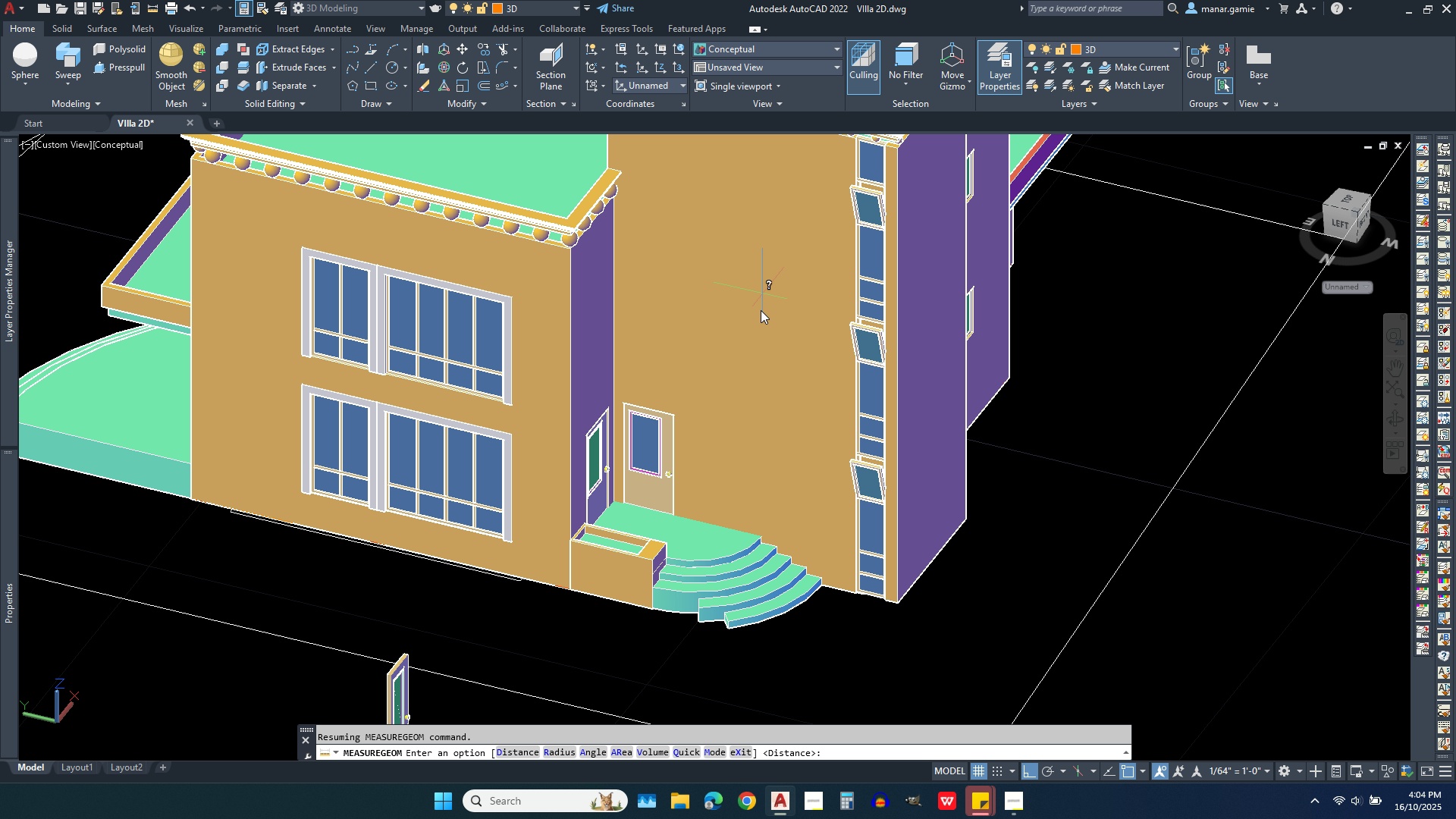 
scroll: coordinate [750, 350], scroll_direction: up, amount: 2.0
 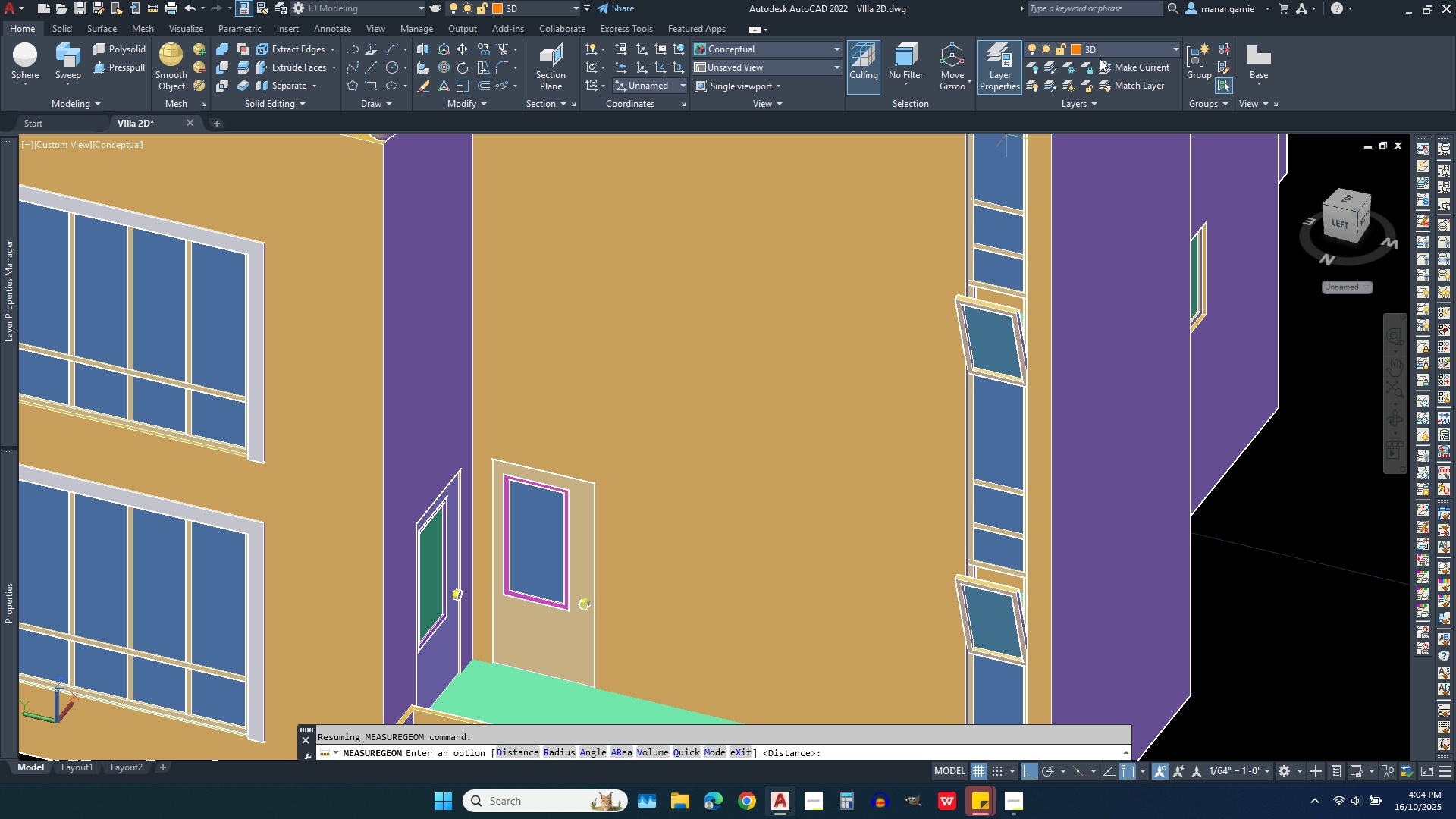 
left_click([1121, 48])
 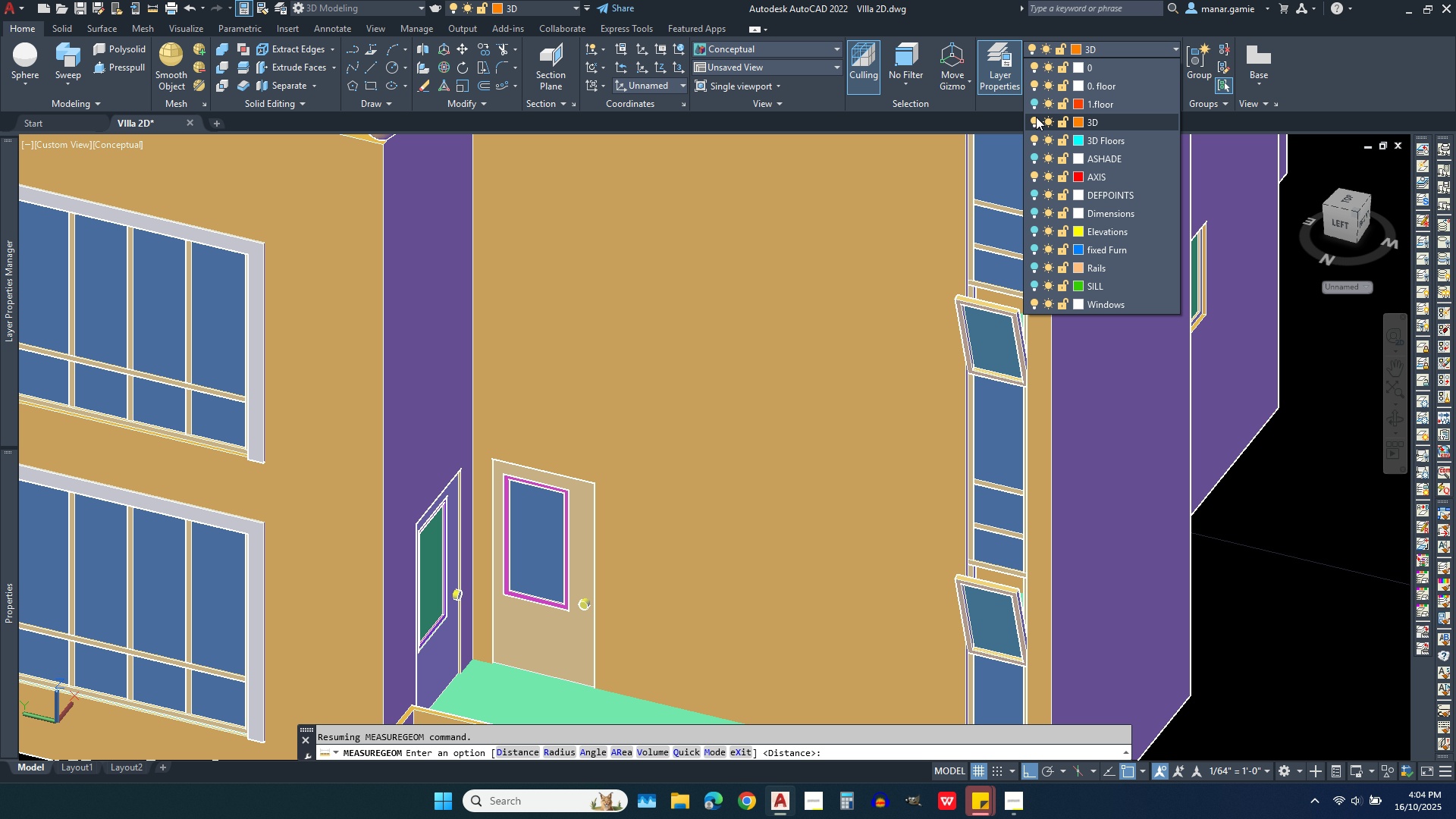 
left_click([1031, 121])
 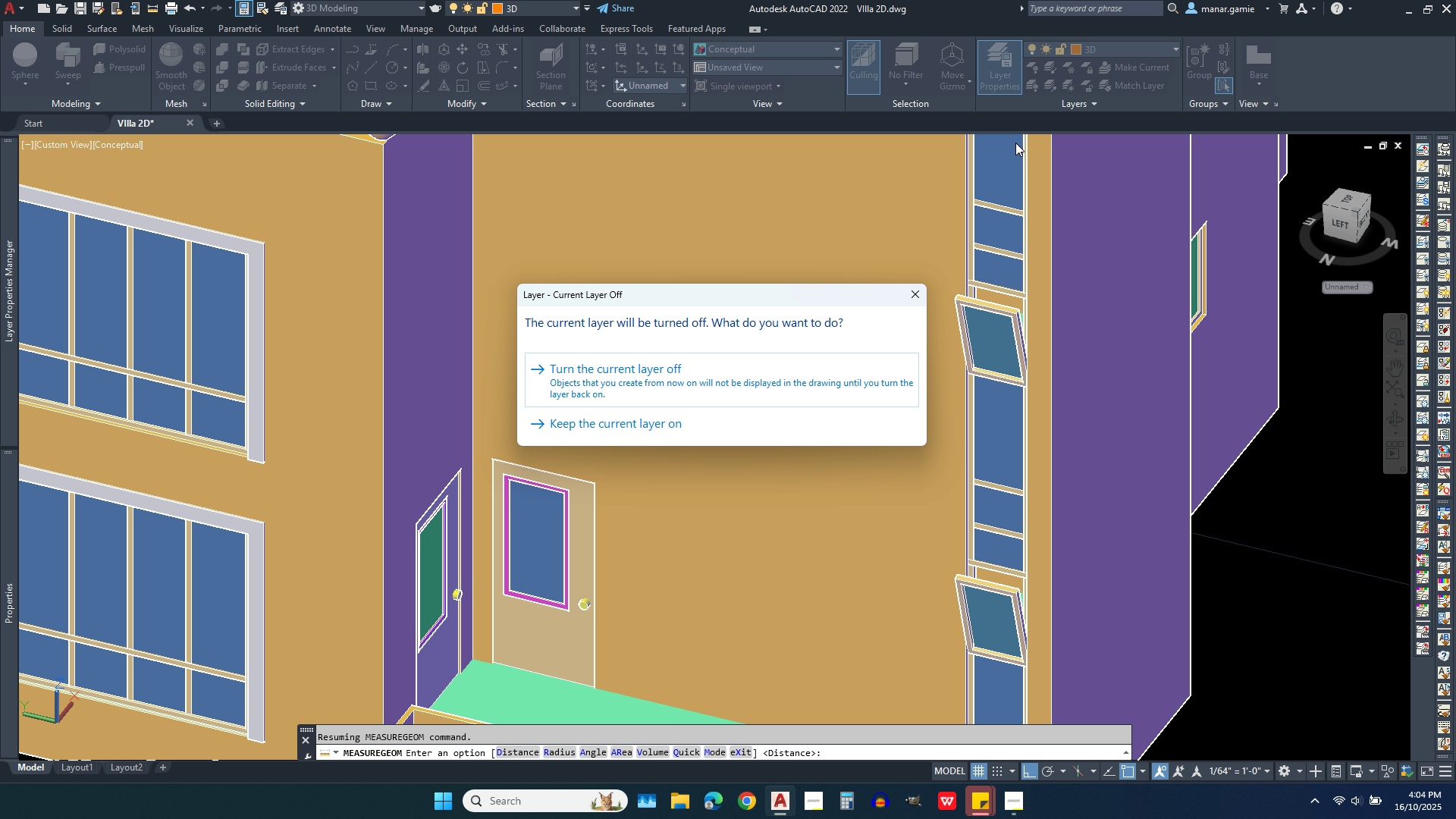 
left_click([598, 374])
 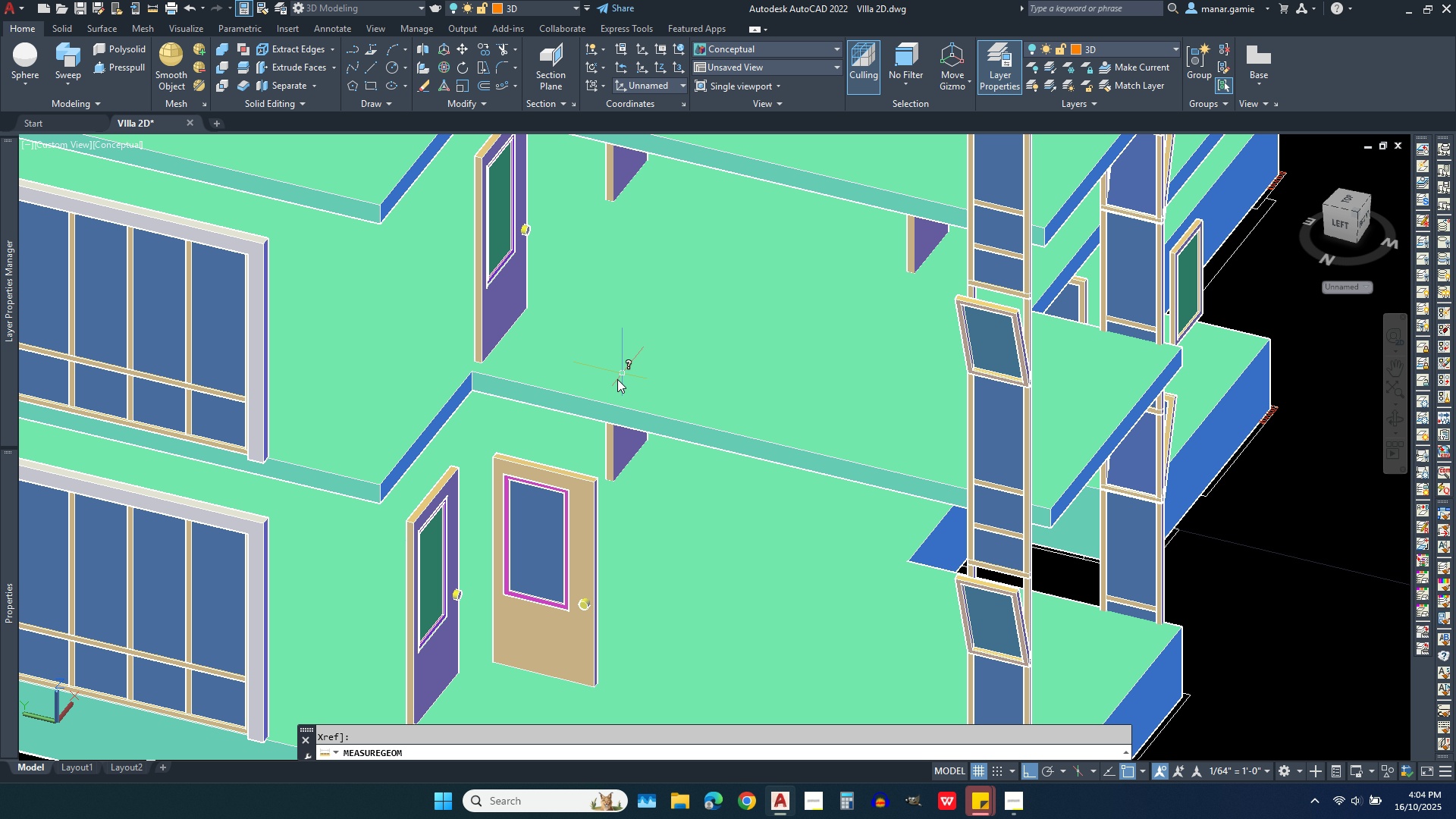 
scroll: coordinate [566, 416], scroll_direction: up, amount: 1.0
 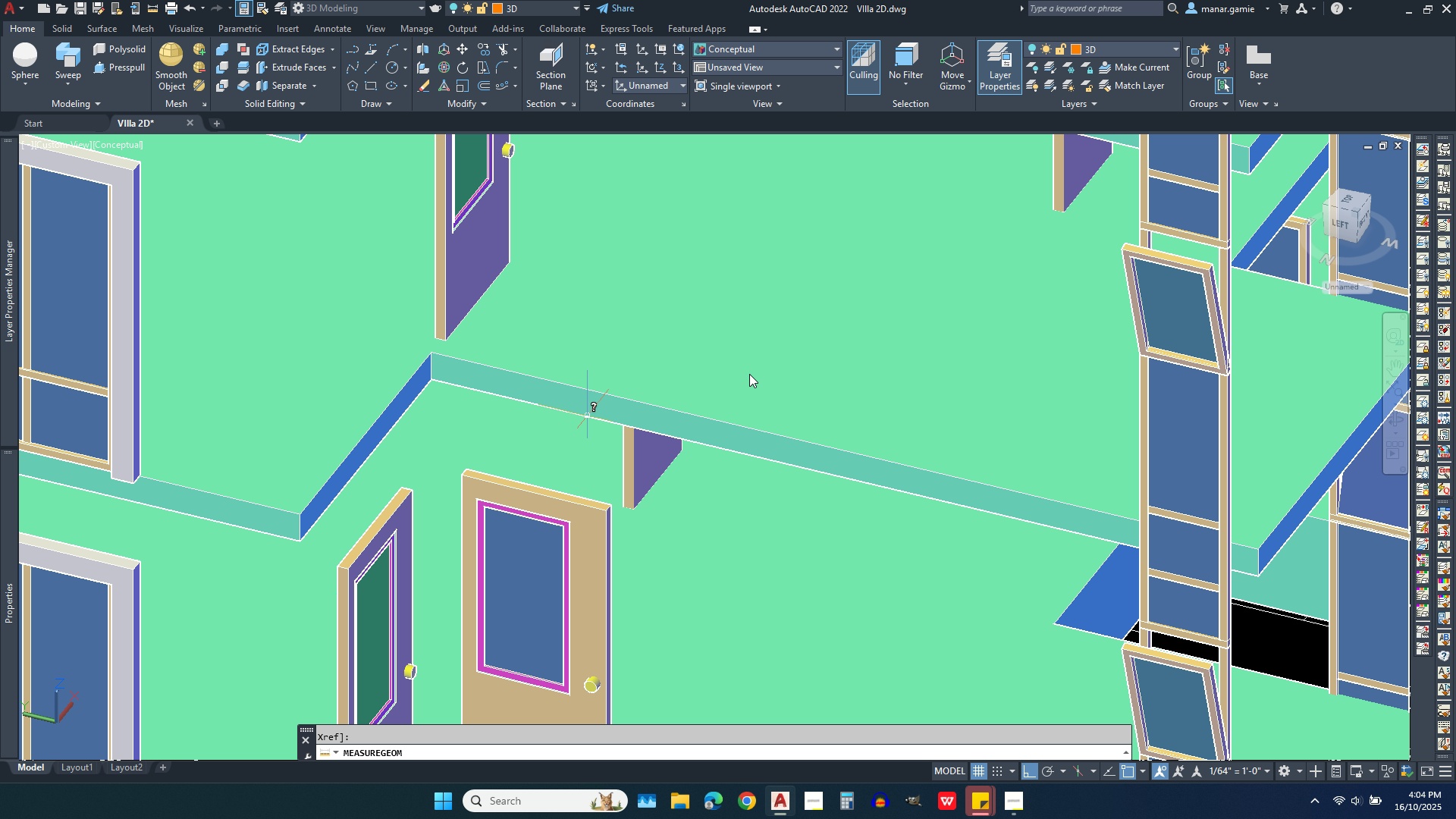 
scroll: coordinate [760, 369], scroll_direction: down, amount: 1.0
 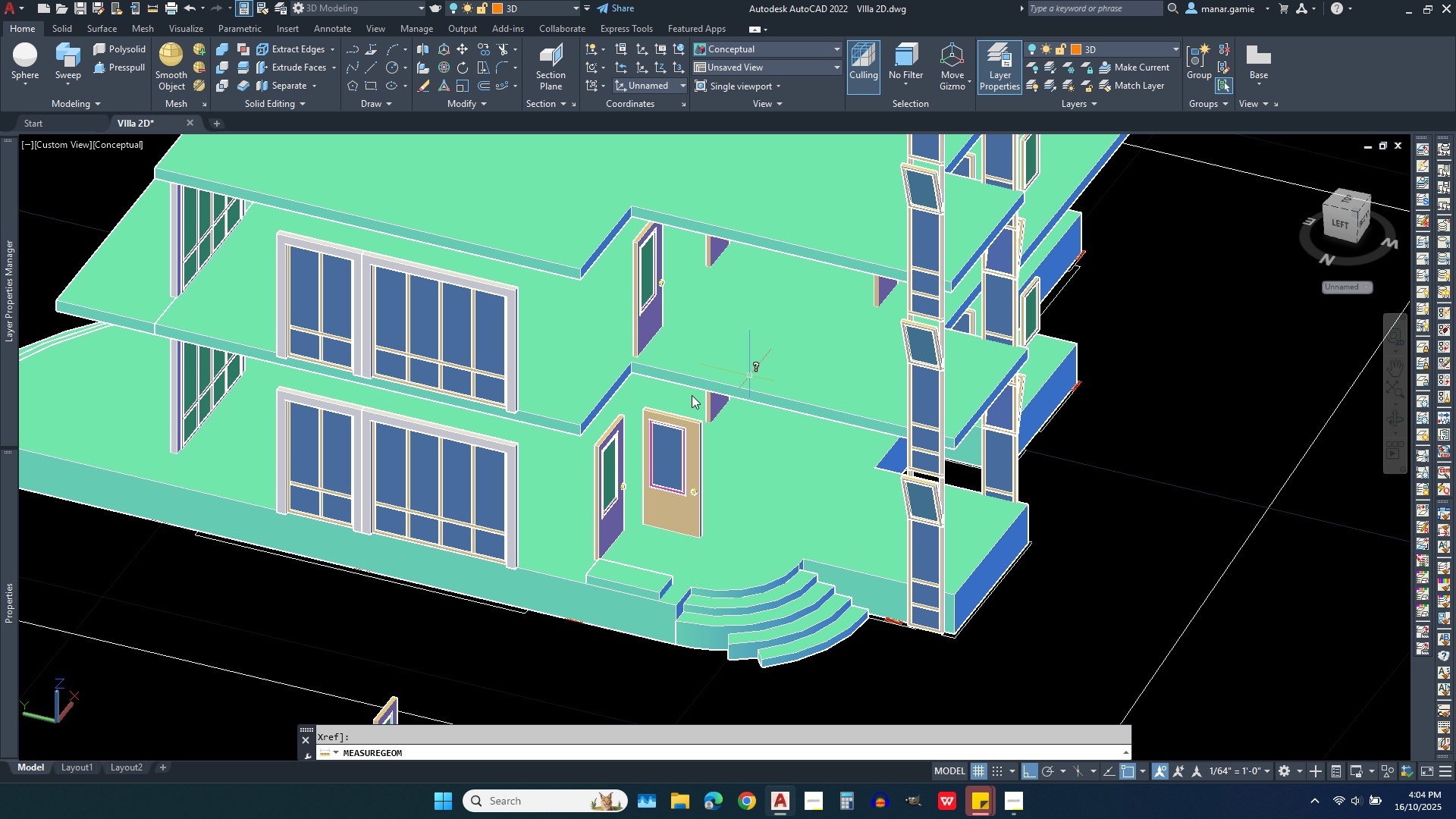 
scroll: coordinate [617, 422], scroll_direction: up, amount: 2.0
 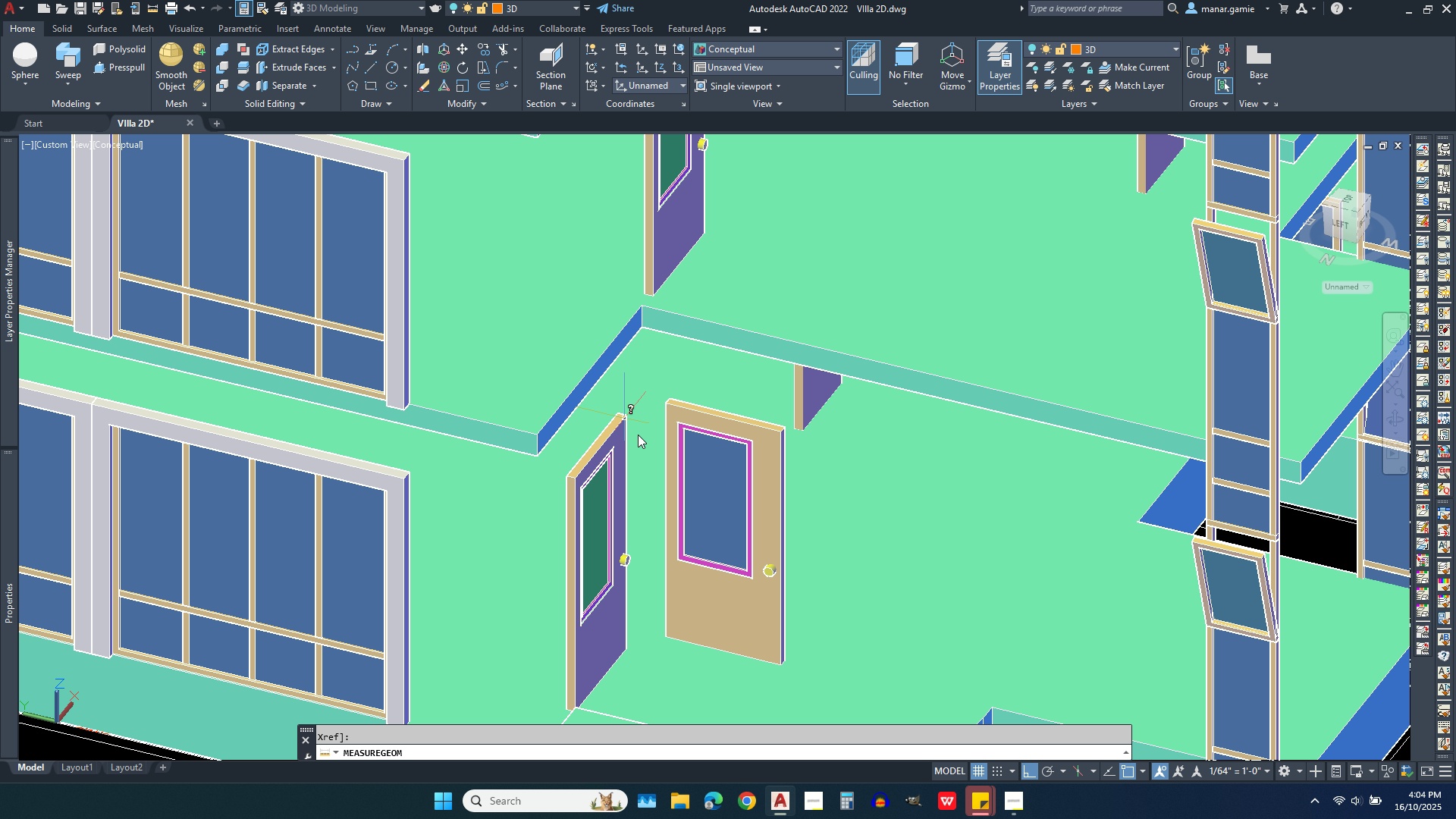 
scroll: coordinate [646, 456], scroll_direction: down, amount: 1.0
 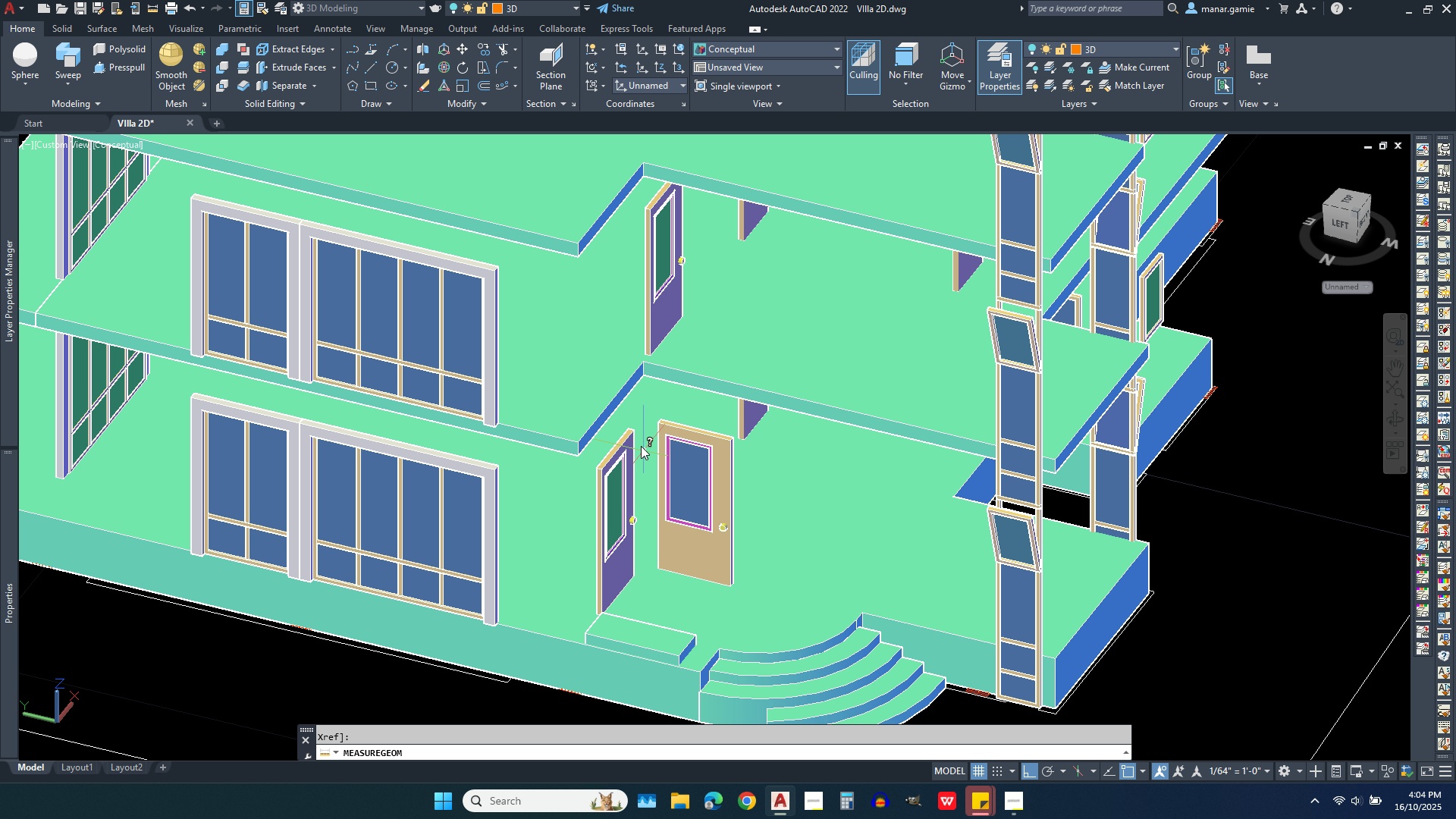 
scroll: coordinate [633, 441], scroll_direction: up, amount: 1.0
 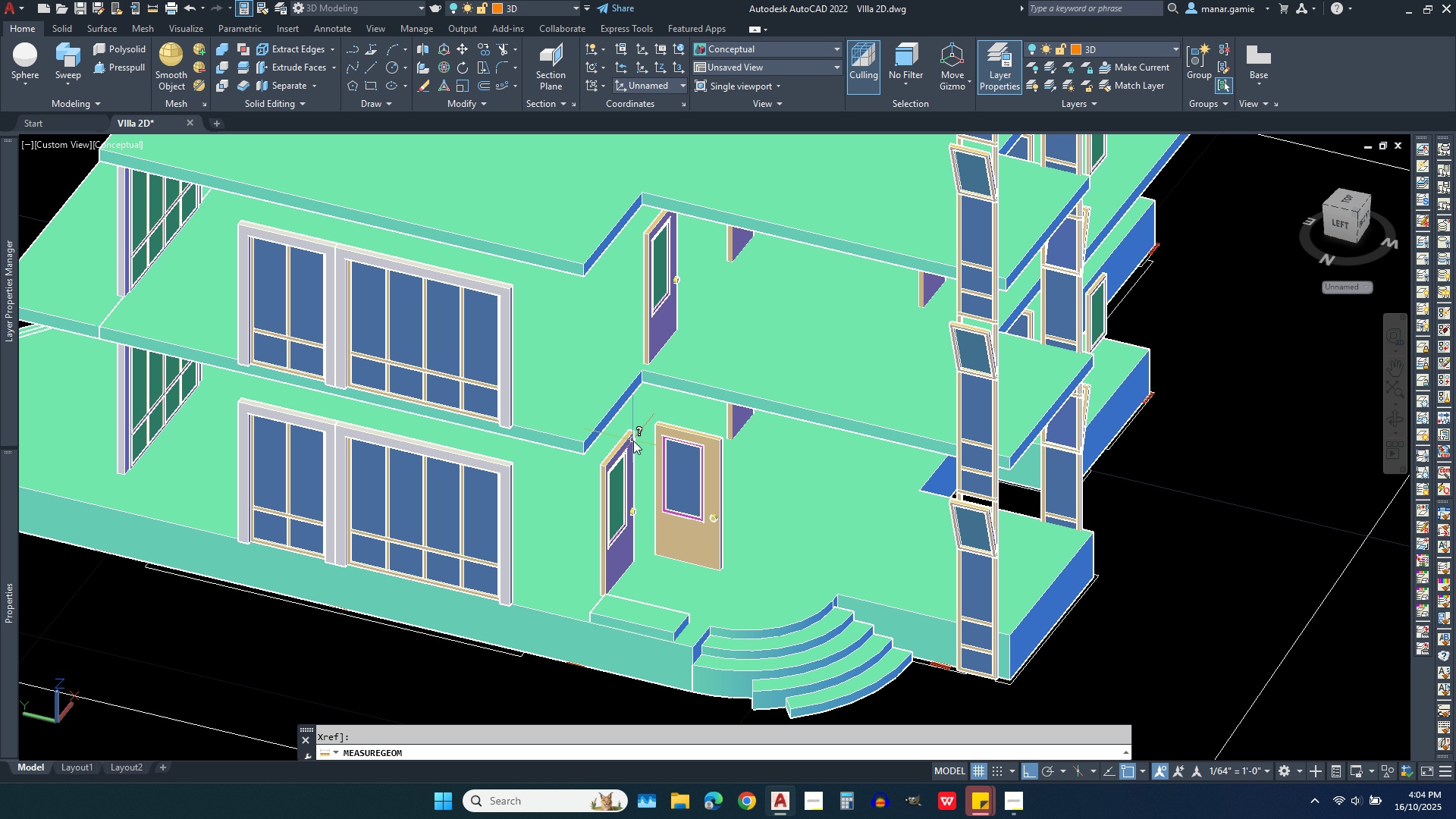 
scroll: coordinate [633, 441], scroll_direction: down, amount: 1.0
 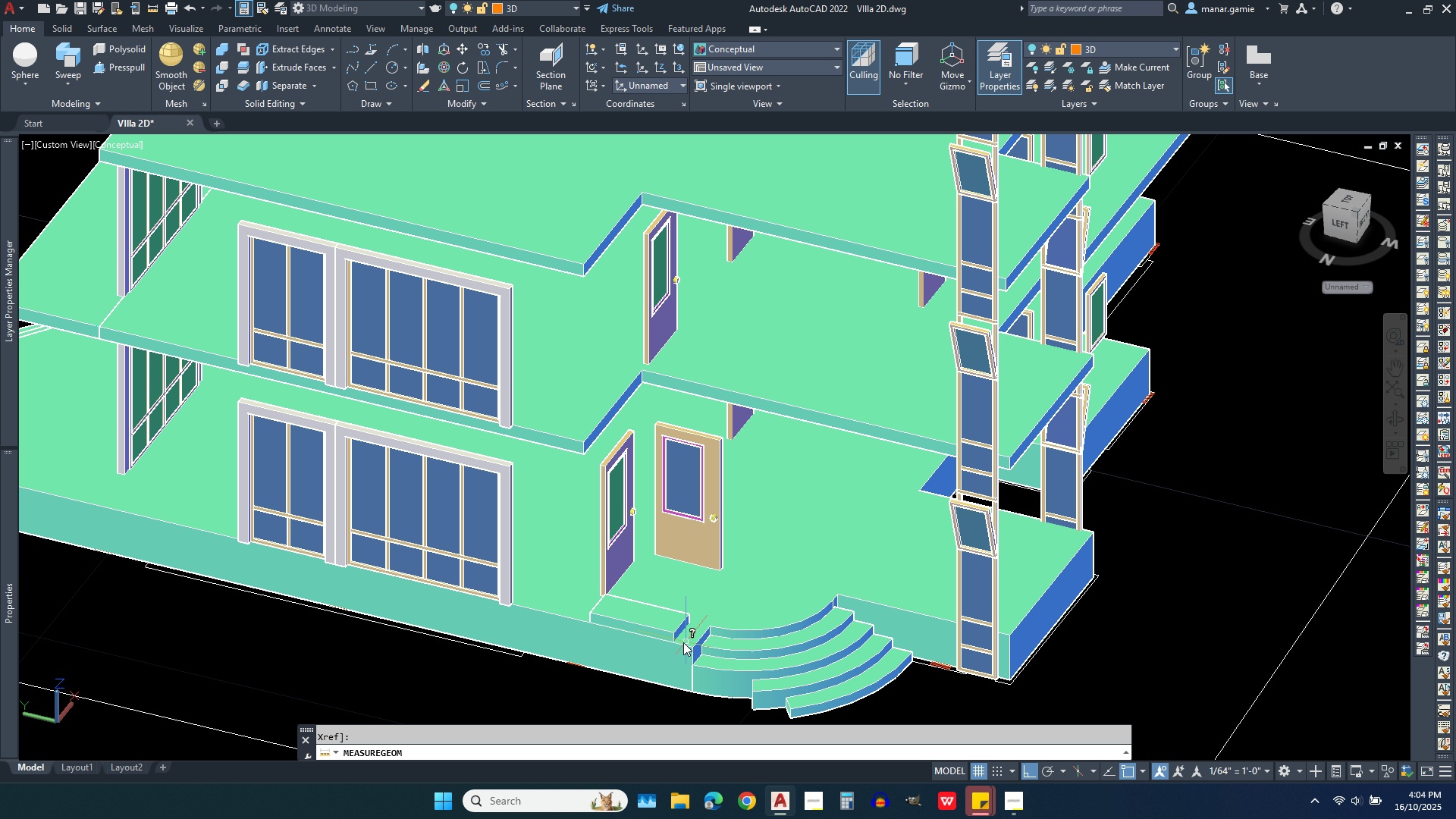 
scroll: coordinate [564, 610], scroll_direction: up, amount: 3.0
 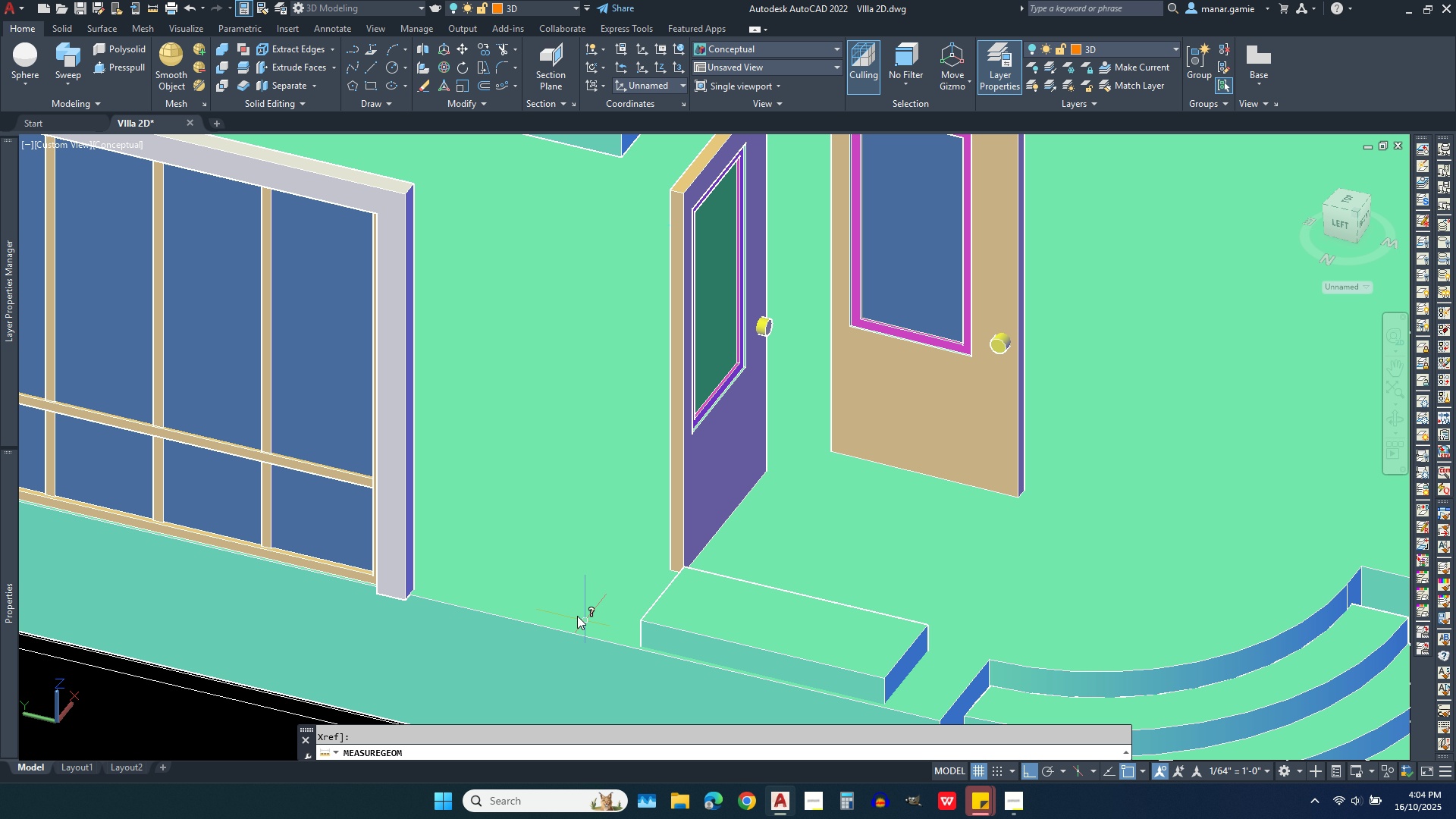 
scroll: coordinate [522, 568], scroll_direction: down, amount: 1.0
 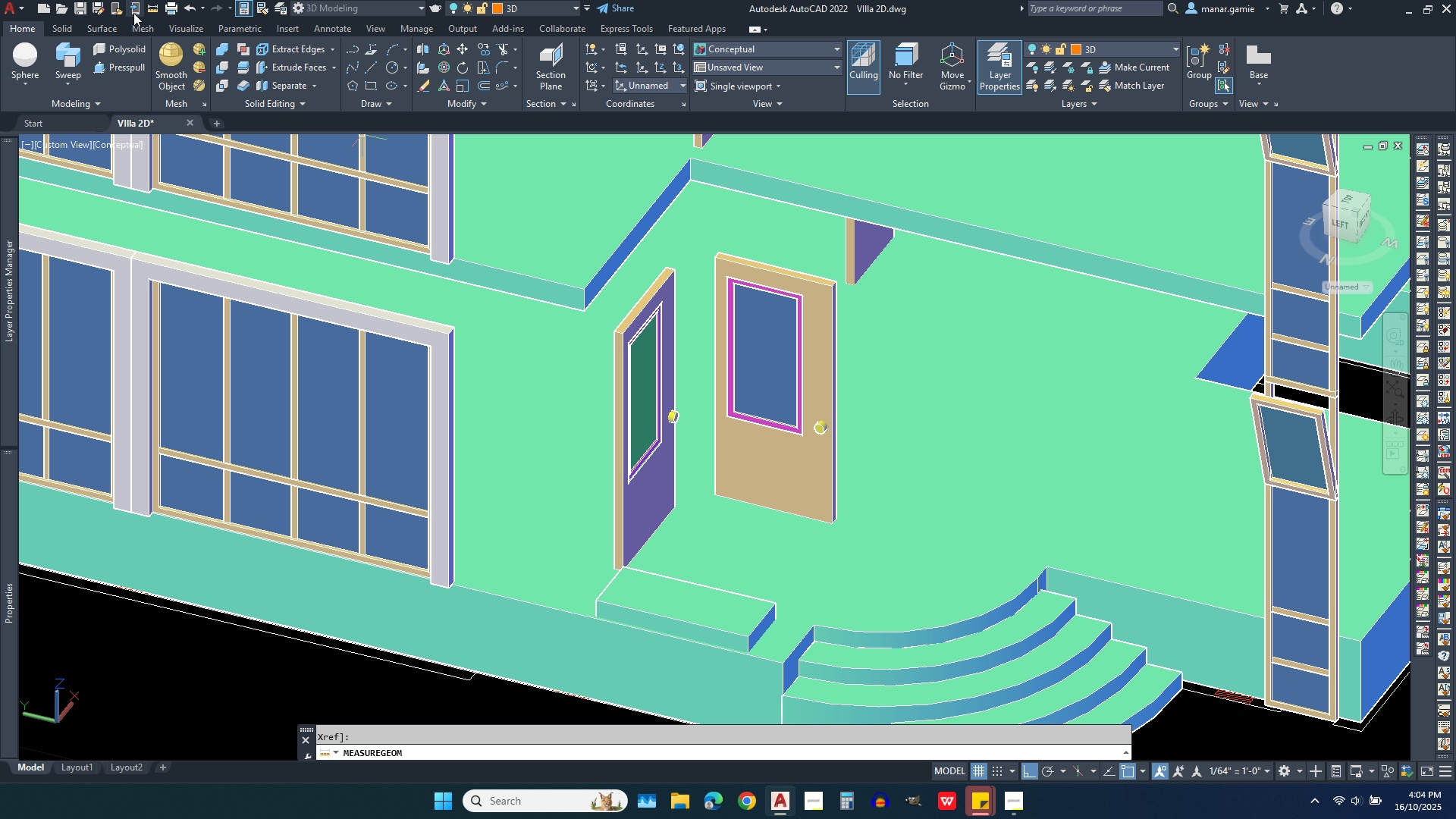 
left_click([155, 8])
 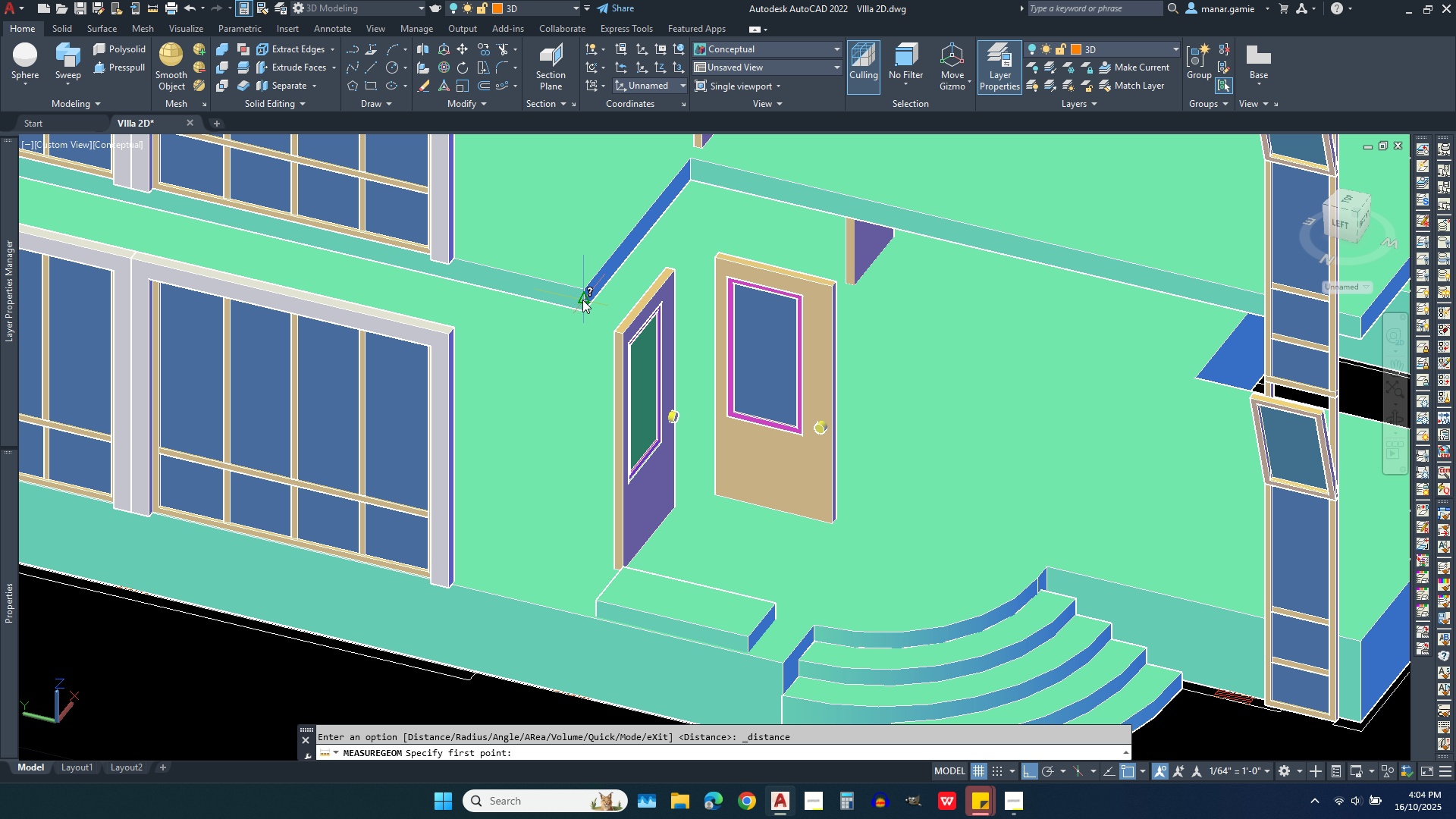 
left_click([582, 307])
 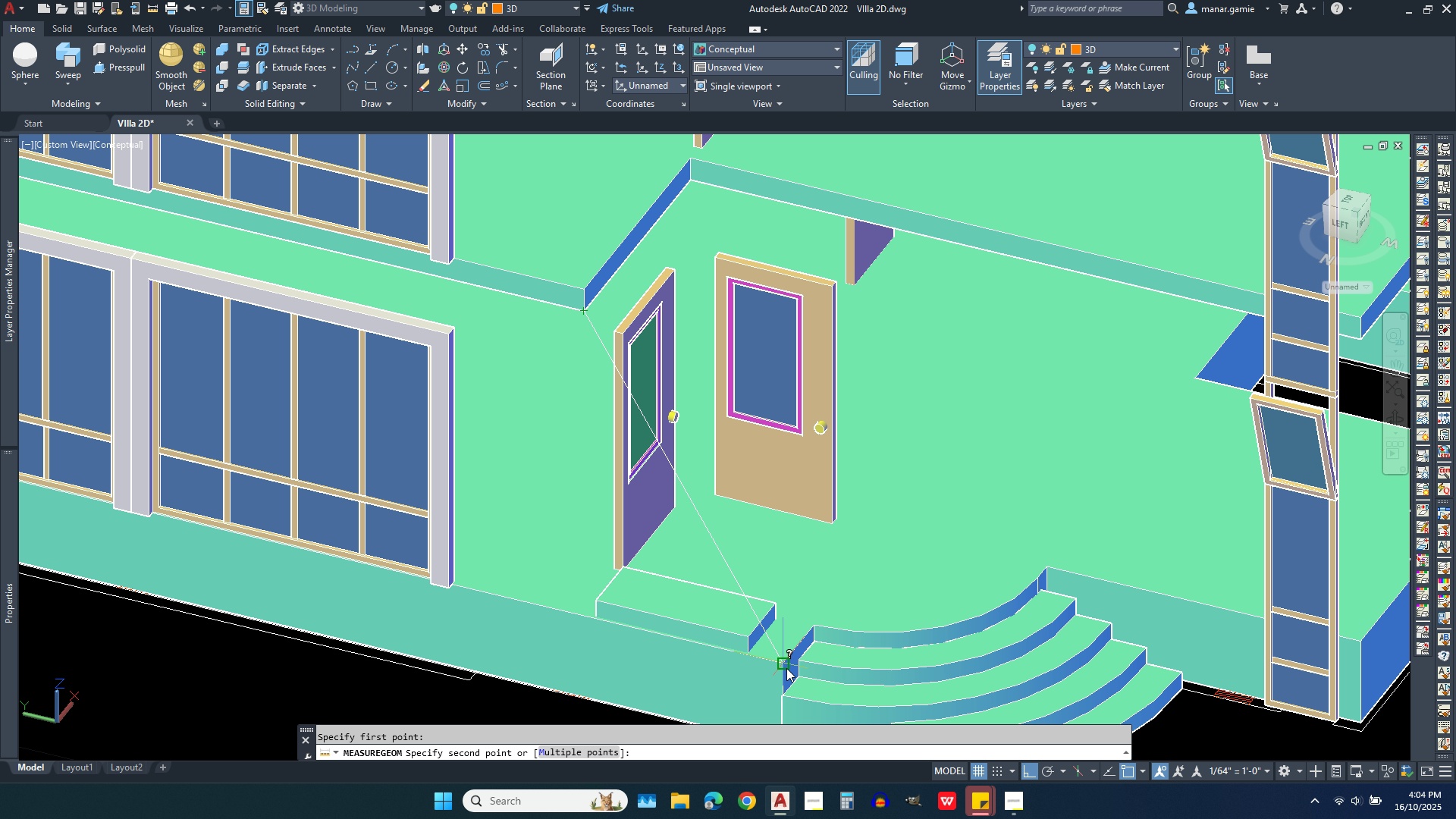 
left_click([786, 668])
 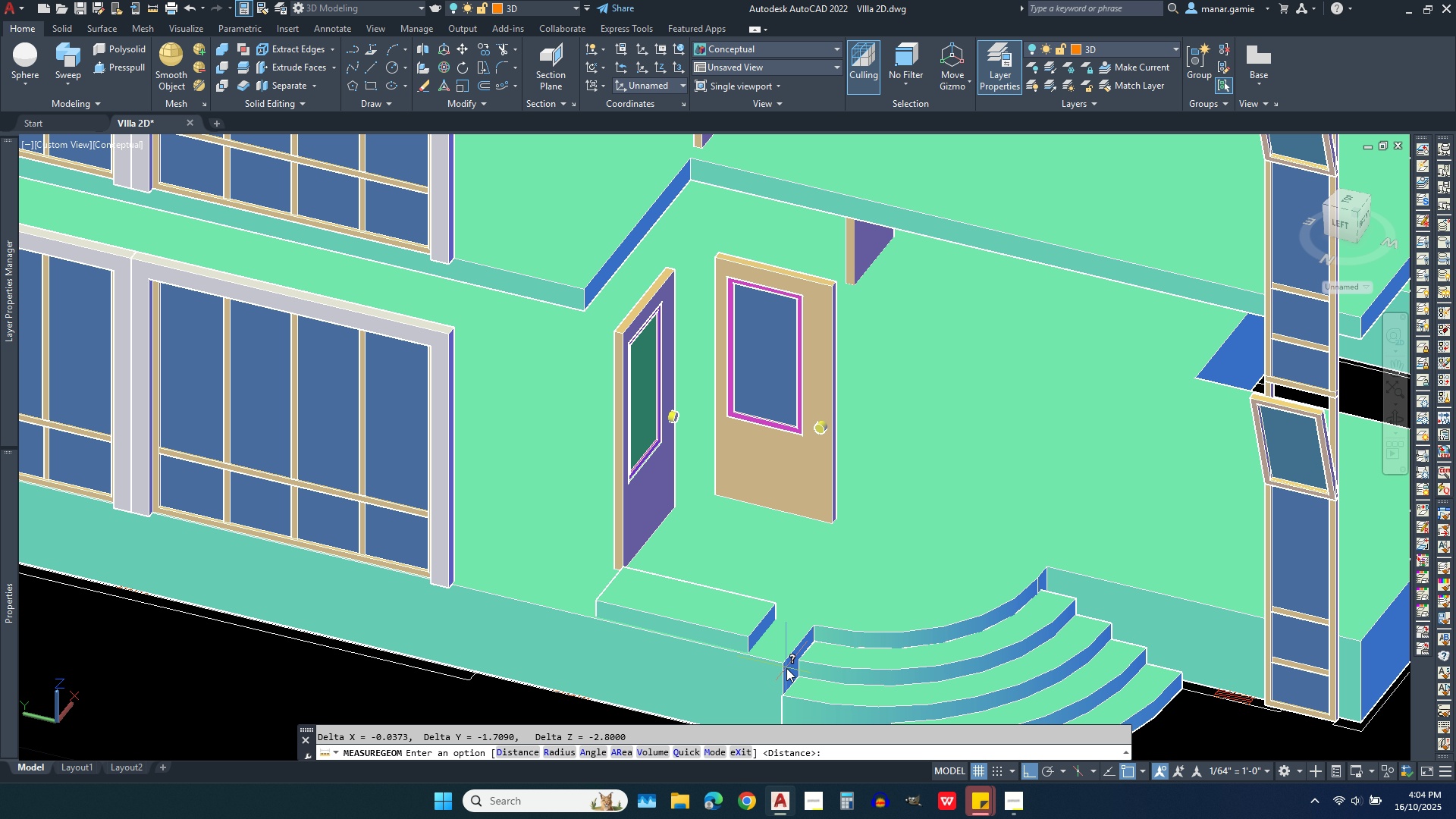 
wait(13.73)
 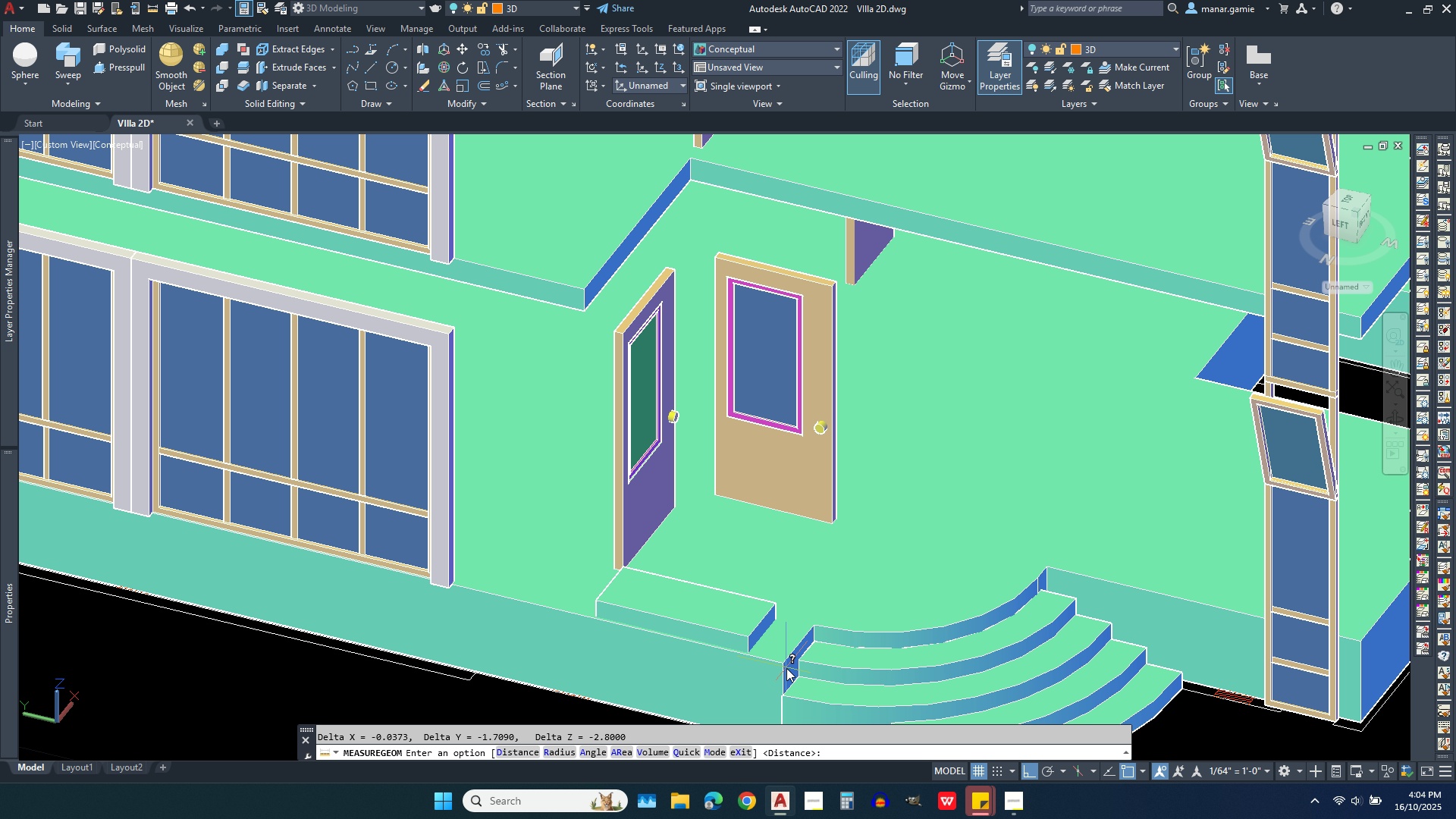 
left_click([118, 66])
 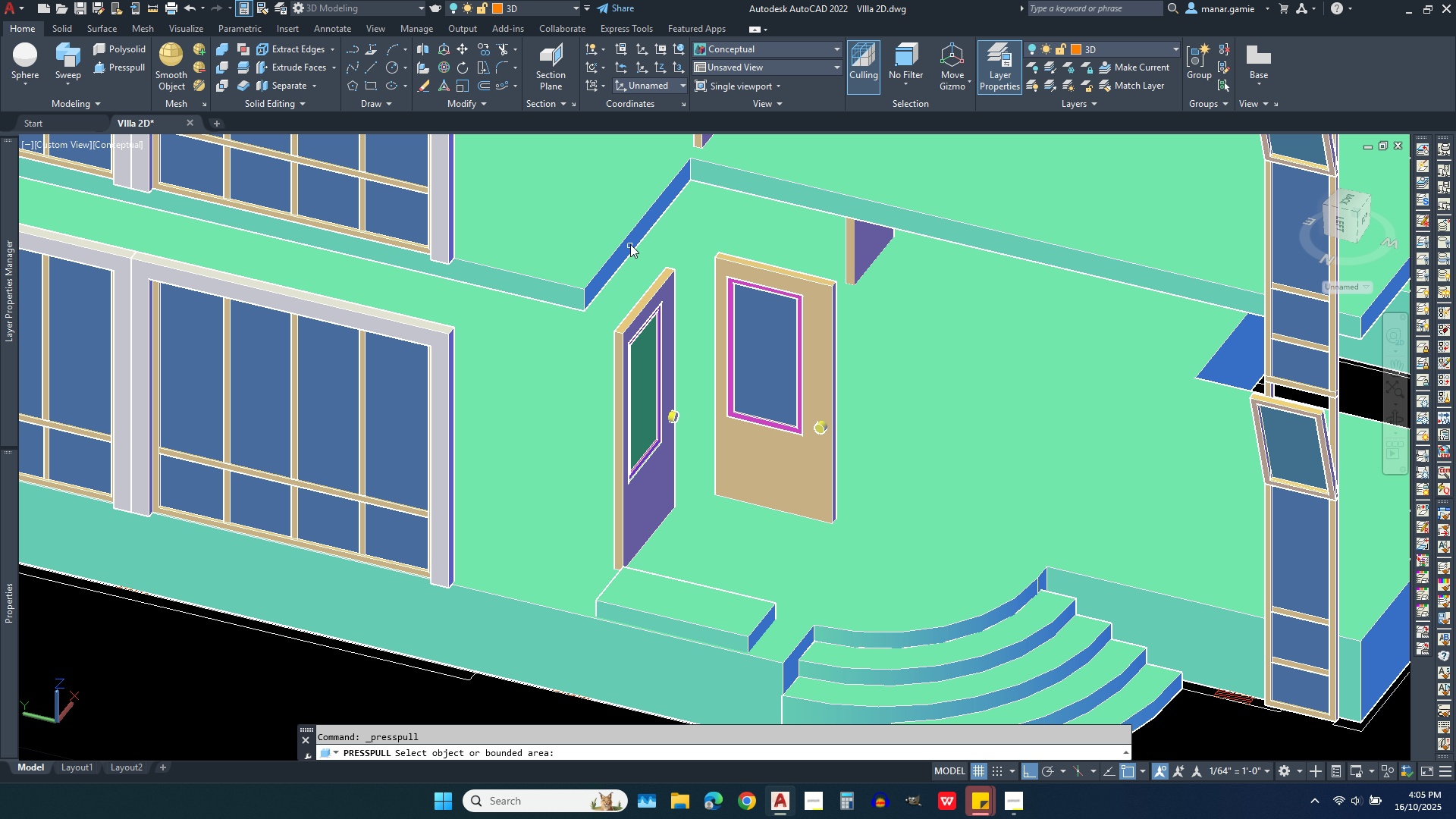 
left_click([630, 244])
 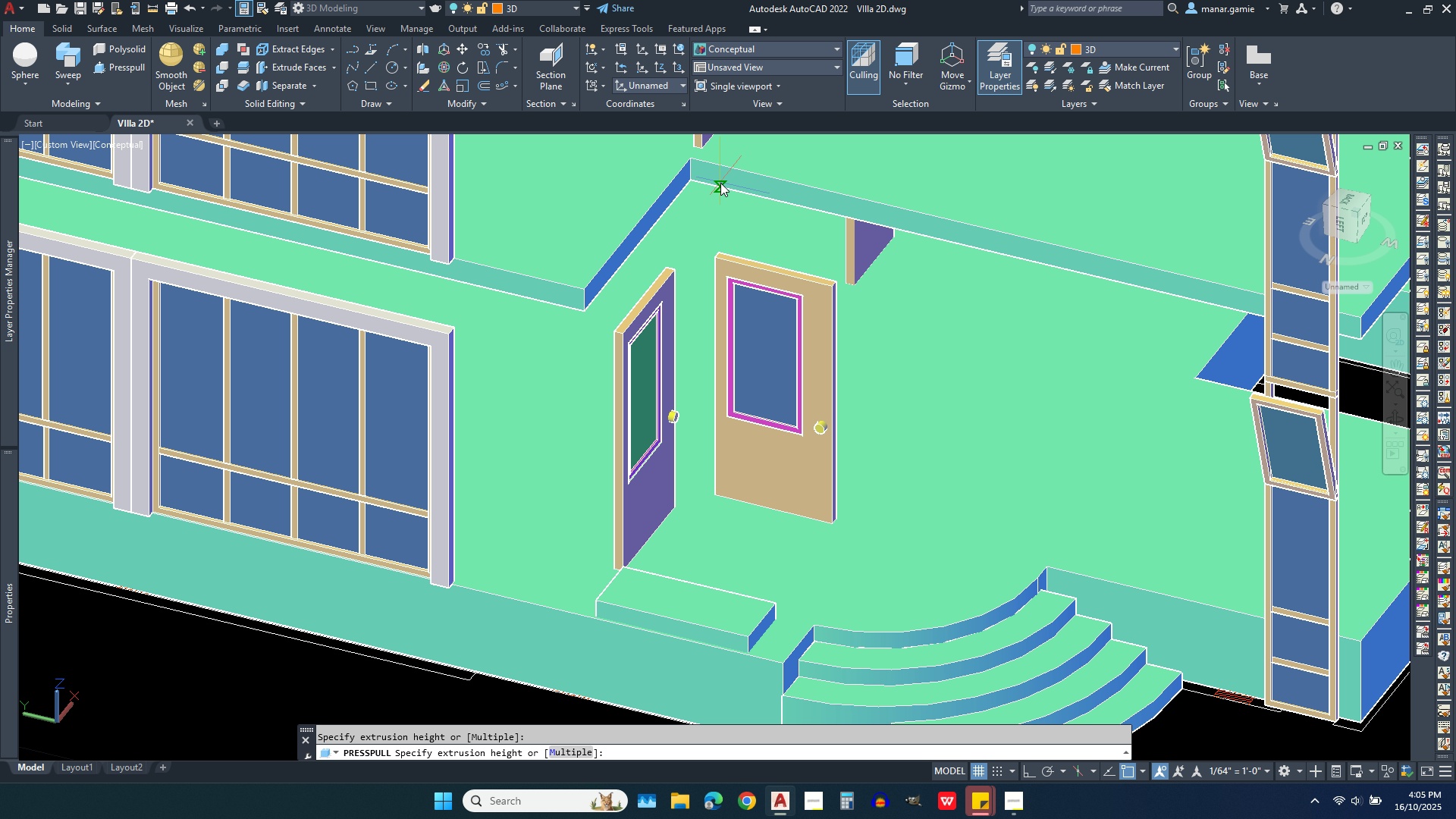 
scroll: coordinate [720, 183], scroll_direction: up, amount: 2.0
 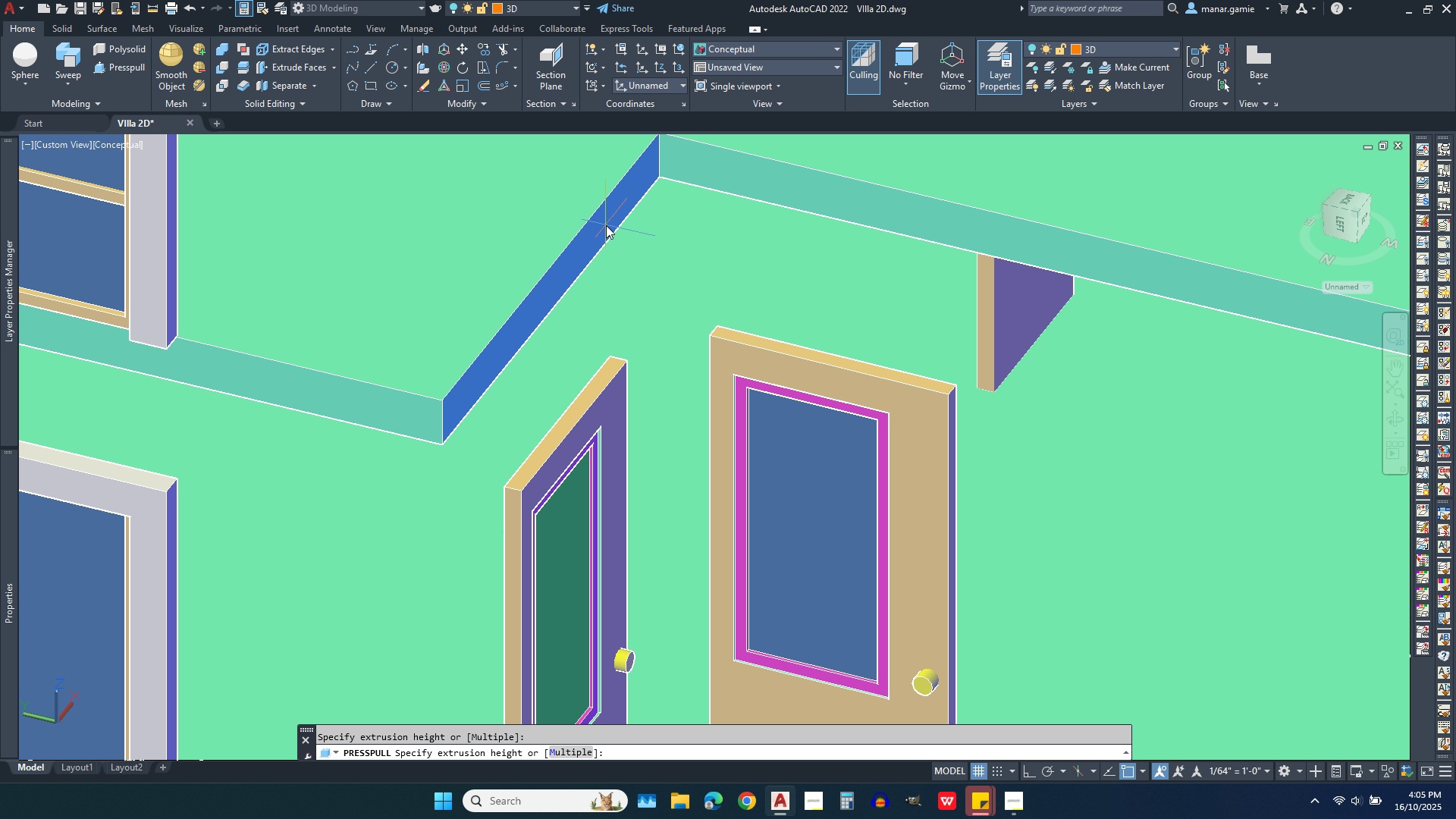 
key(Escape)
 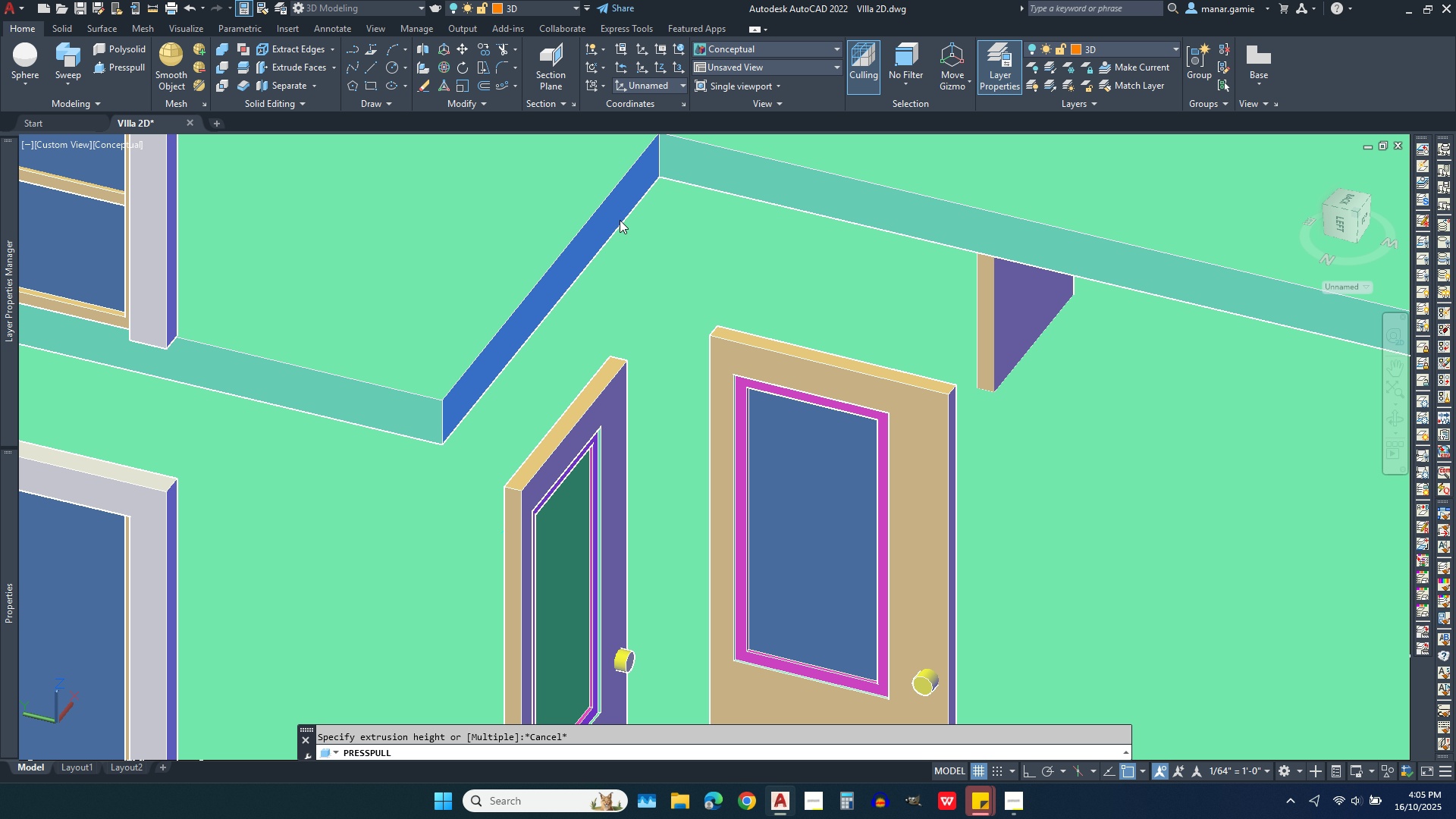 
key(Escape)
 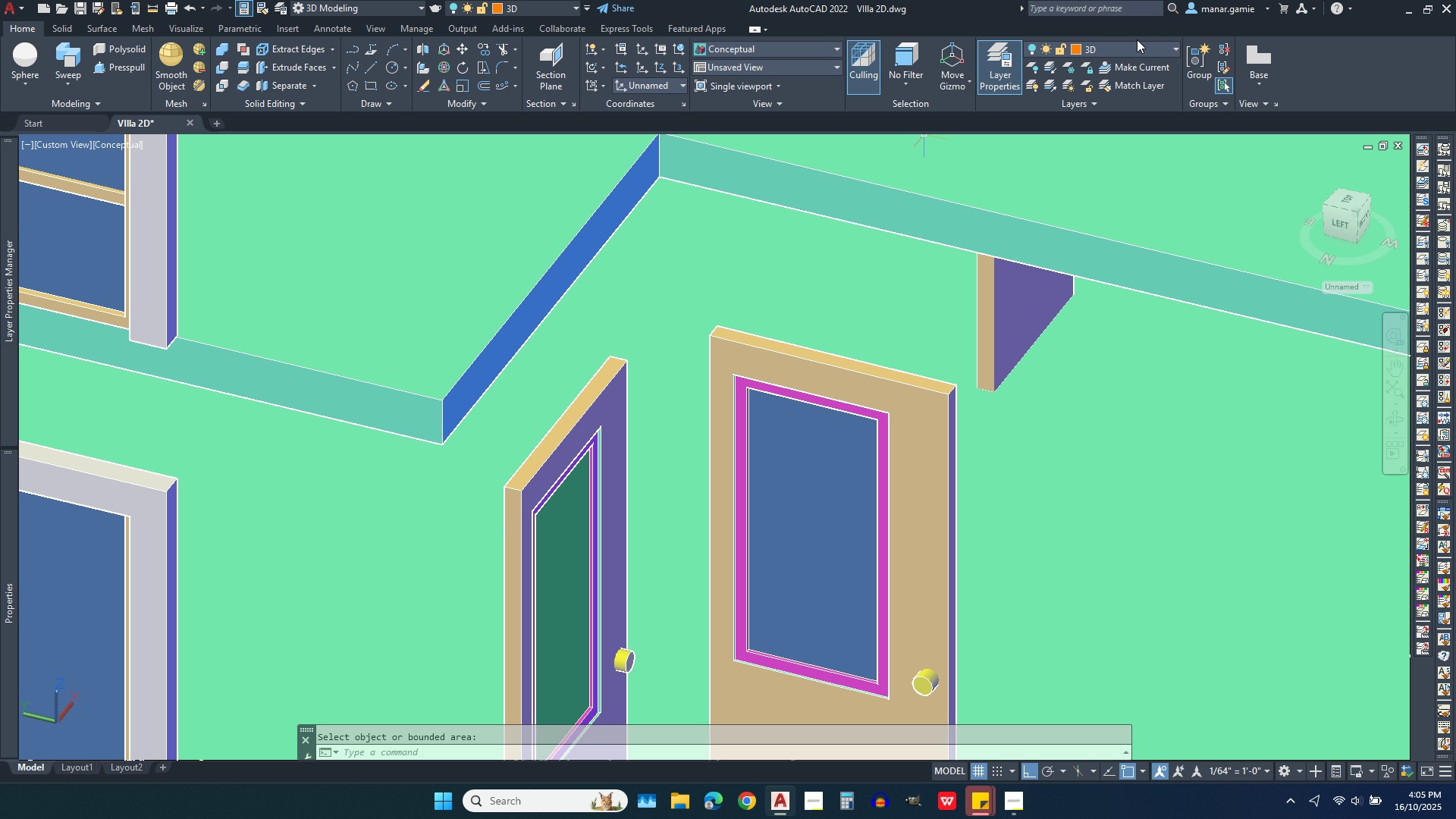 
left_click([1158, 47])
 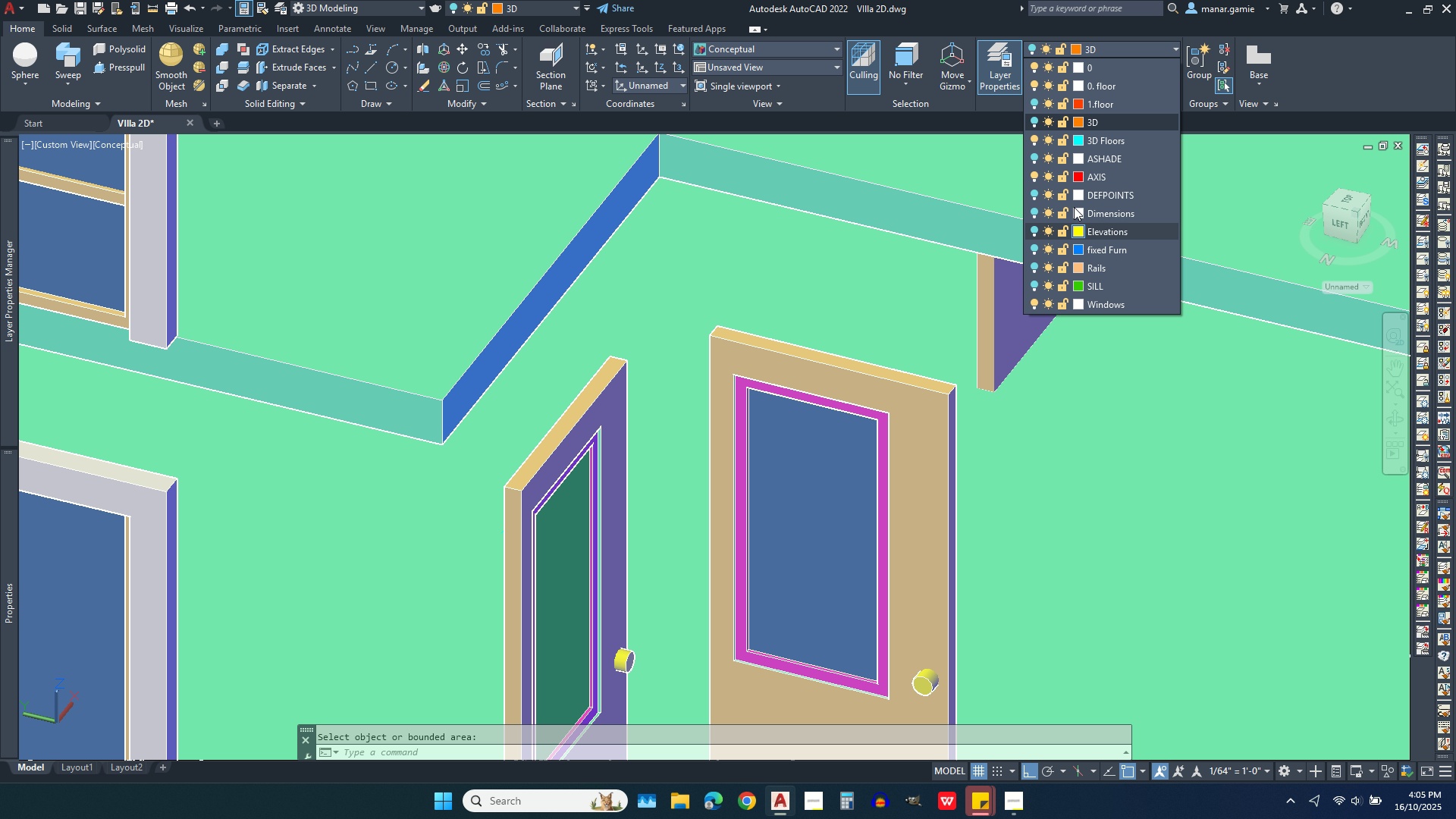 
left_click([1134, 140])
 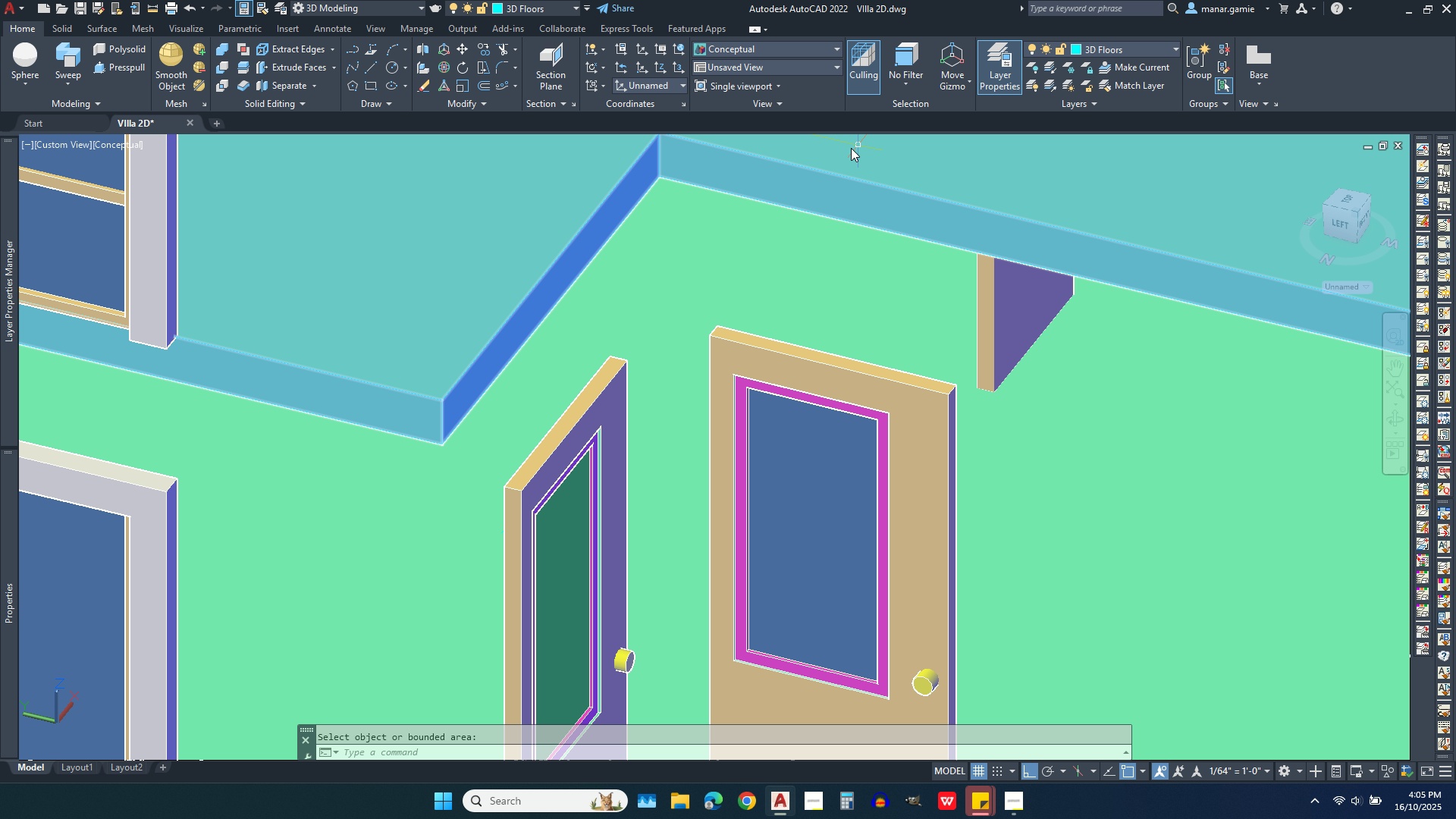 
key(Escape)
 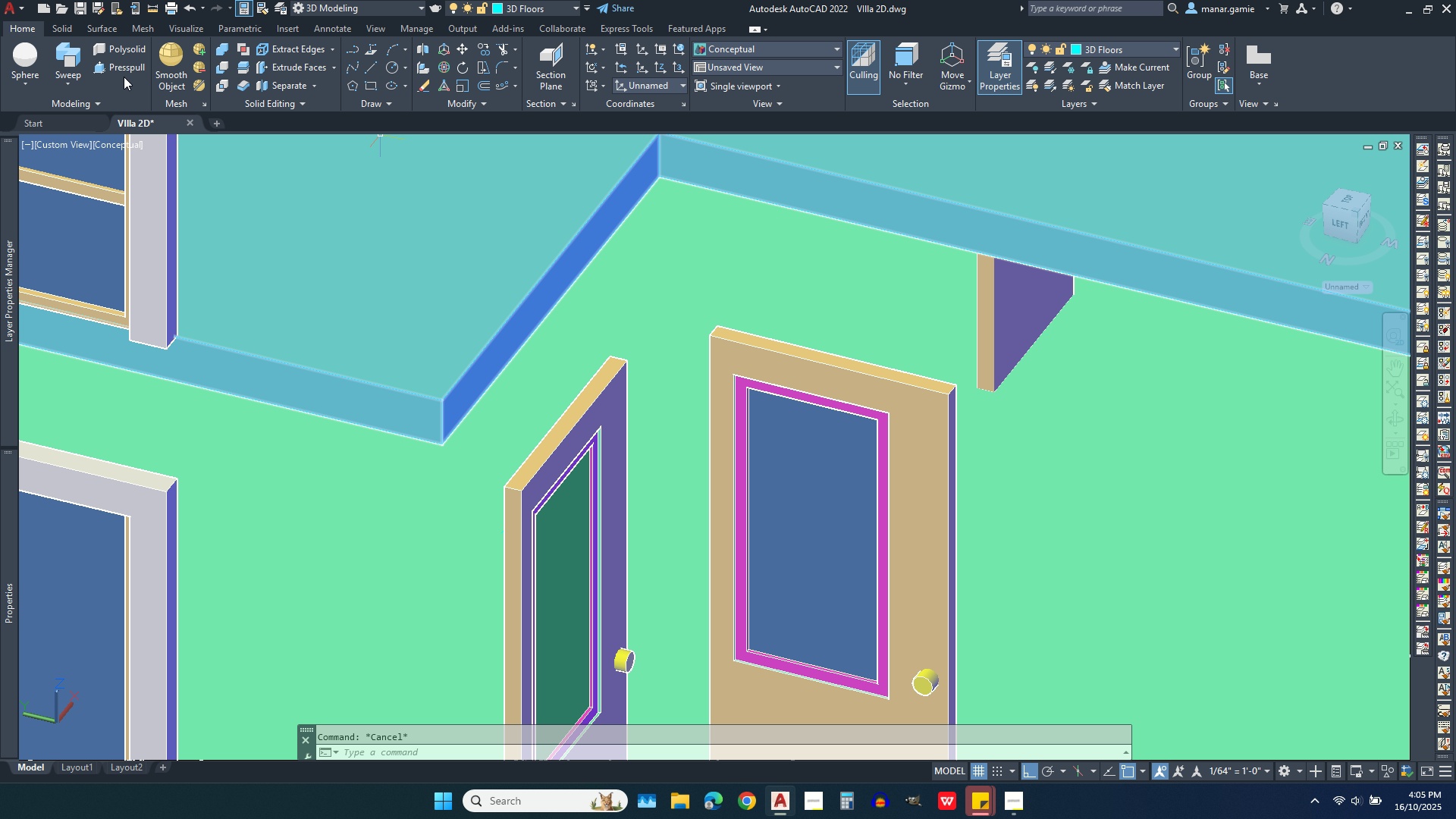 
left_click([118, 69])
 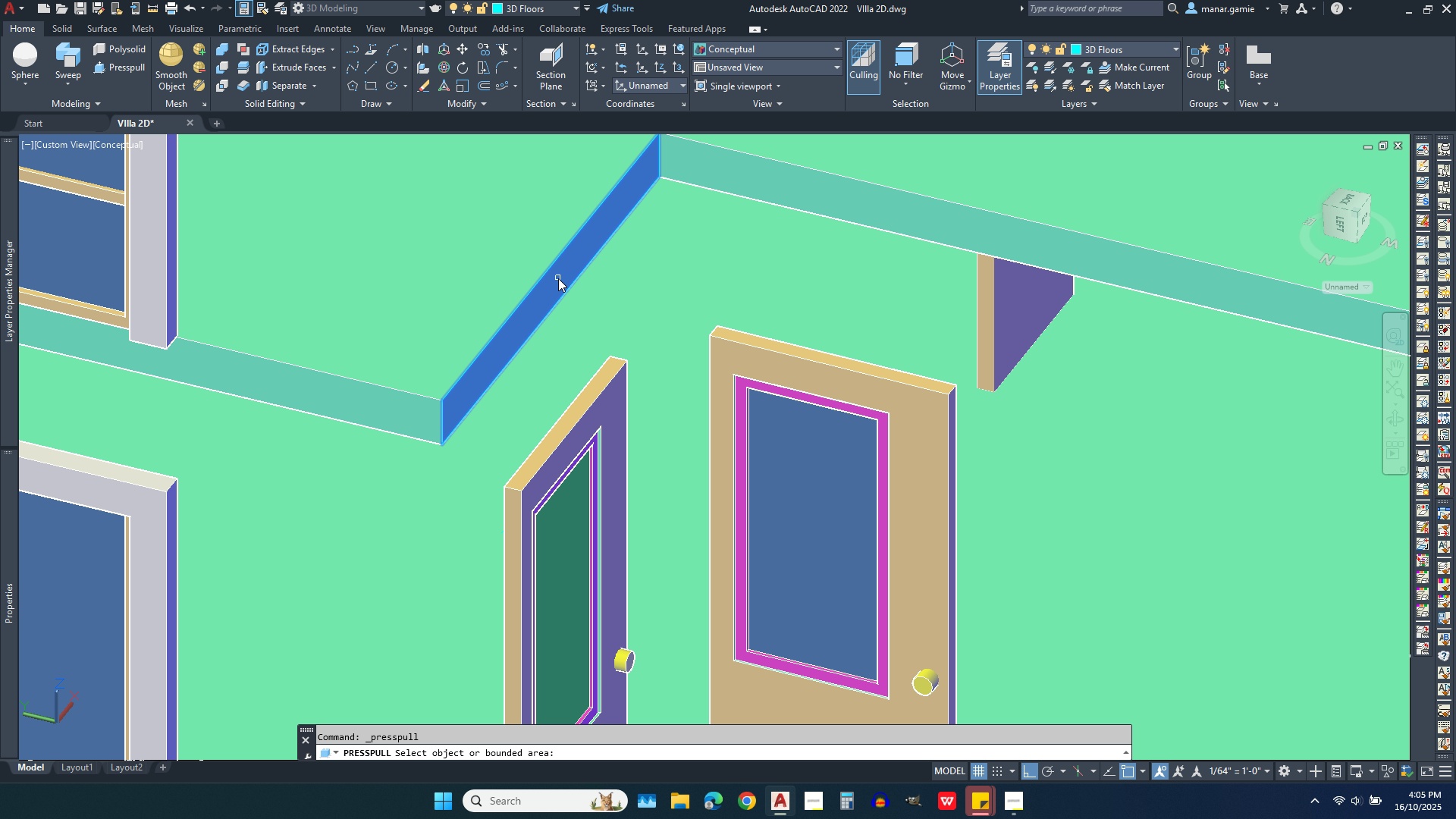 
left_click([558, 278])
 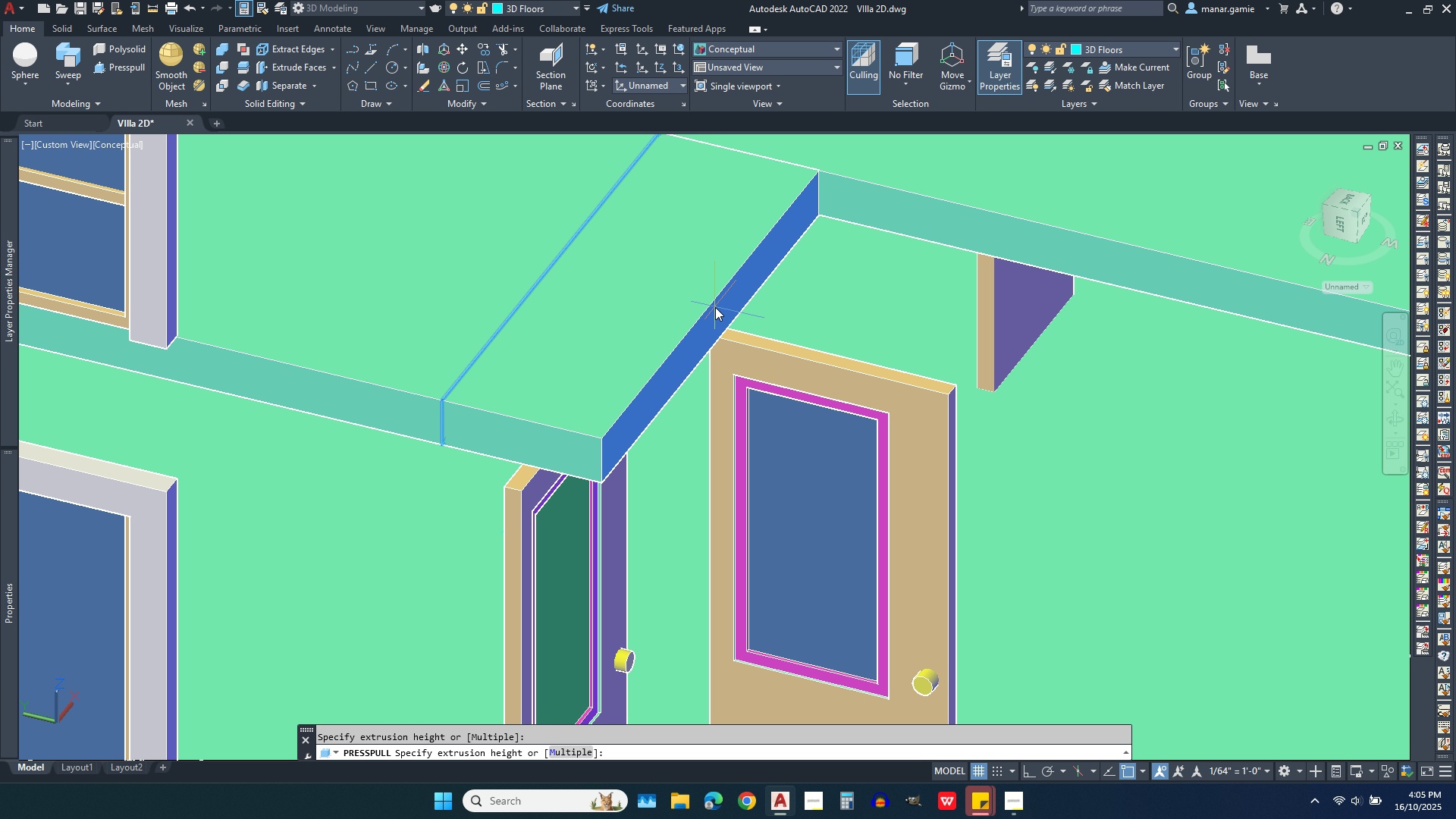 
key(1)
 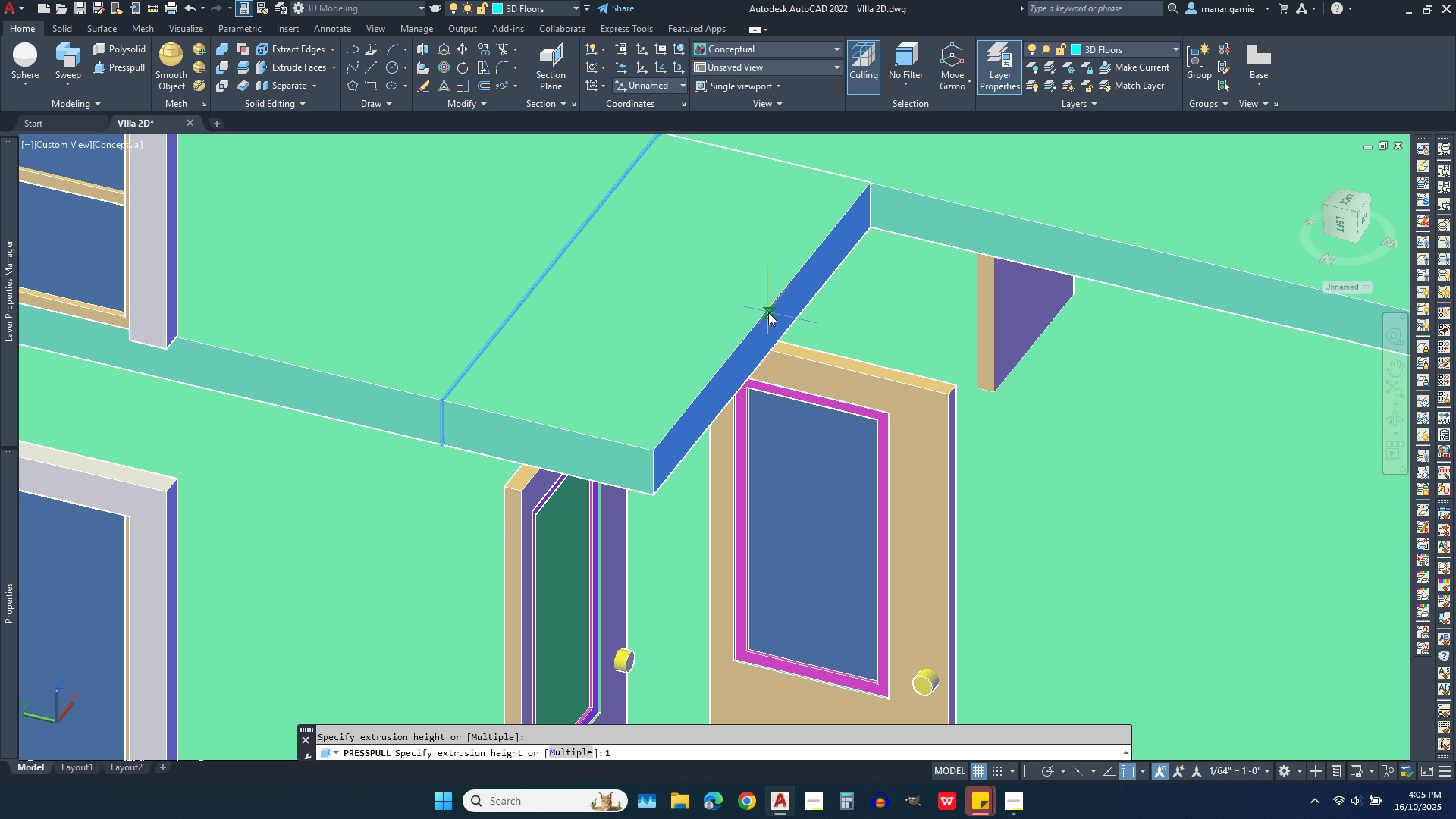 
key(Period)
 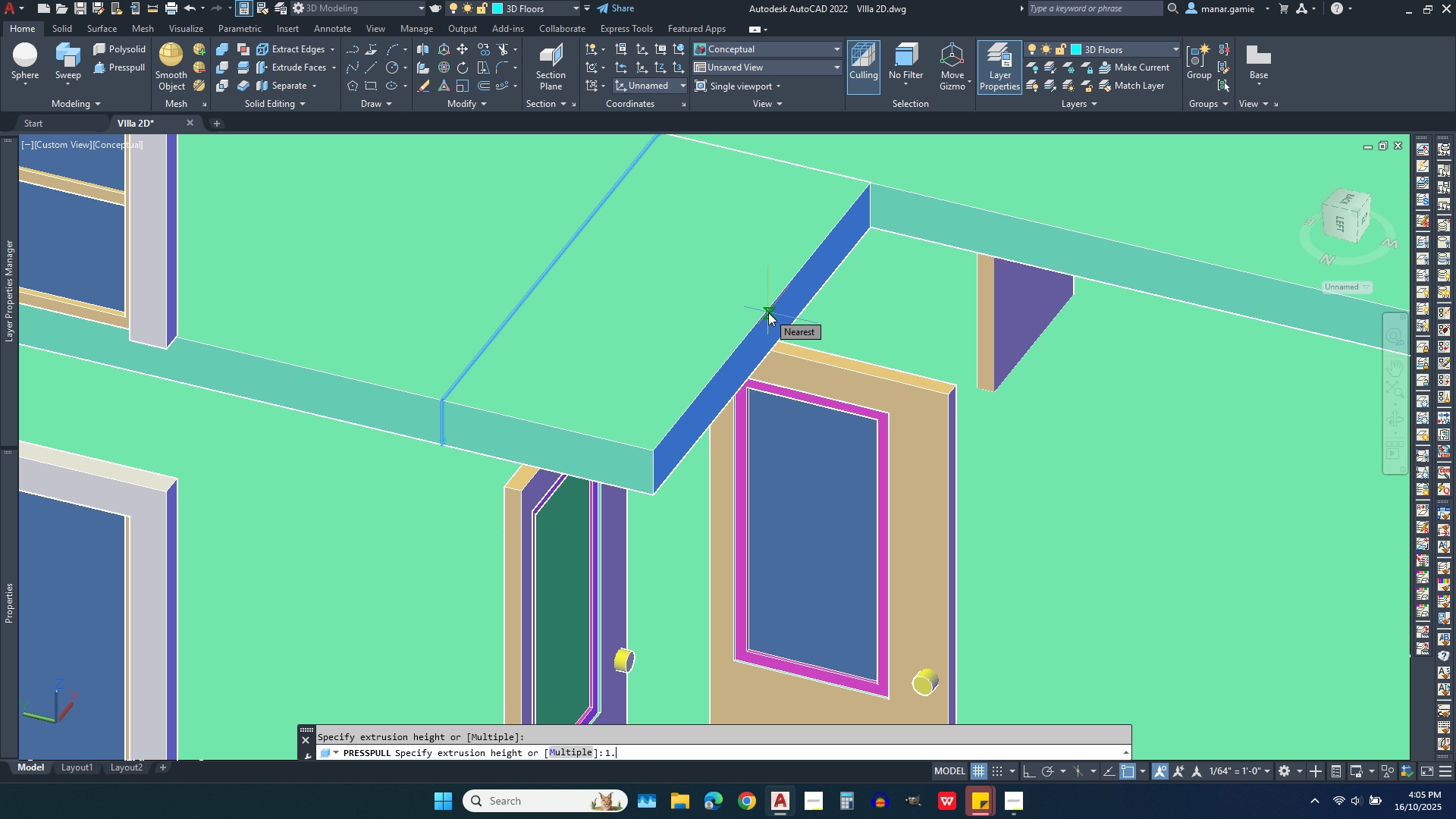 
key(7)
 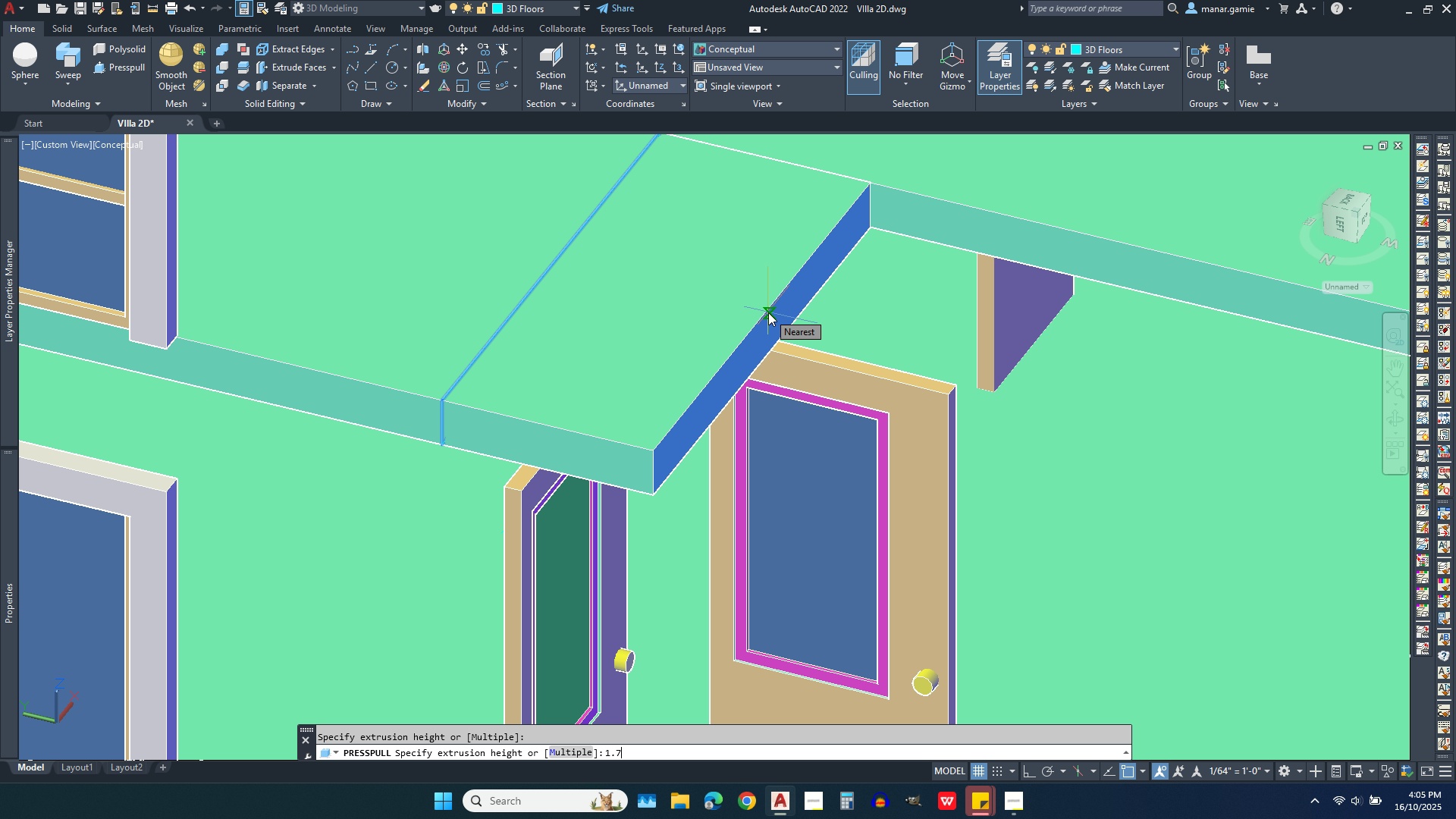 
key(Enter)
 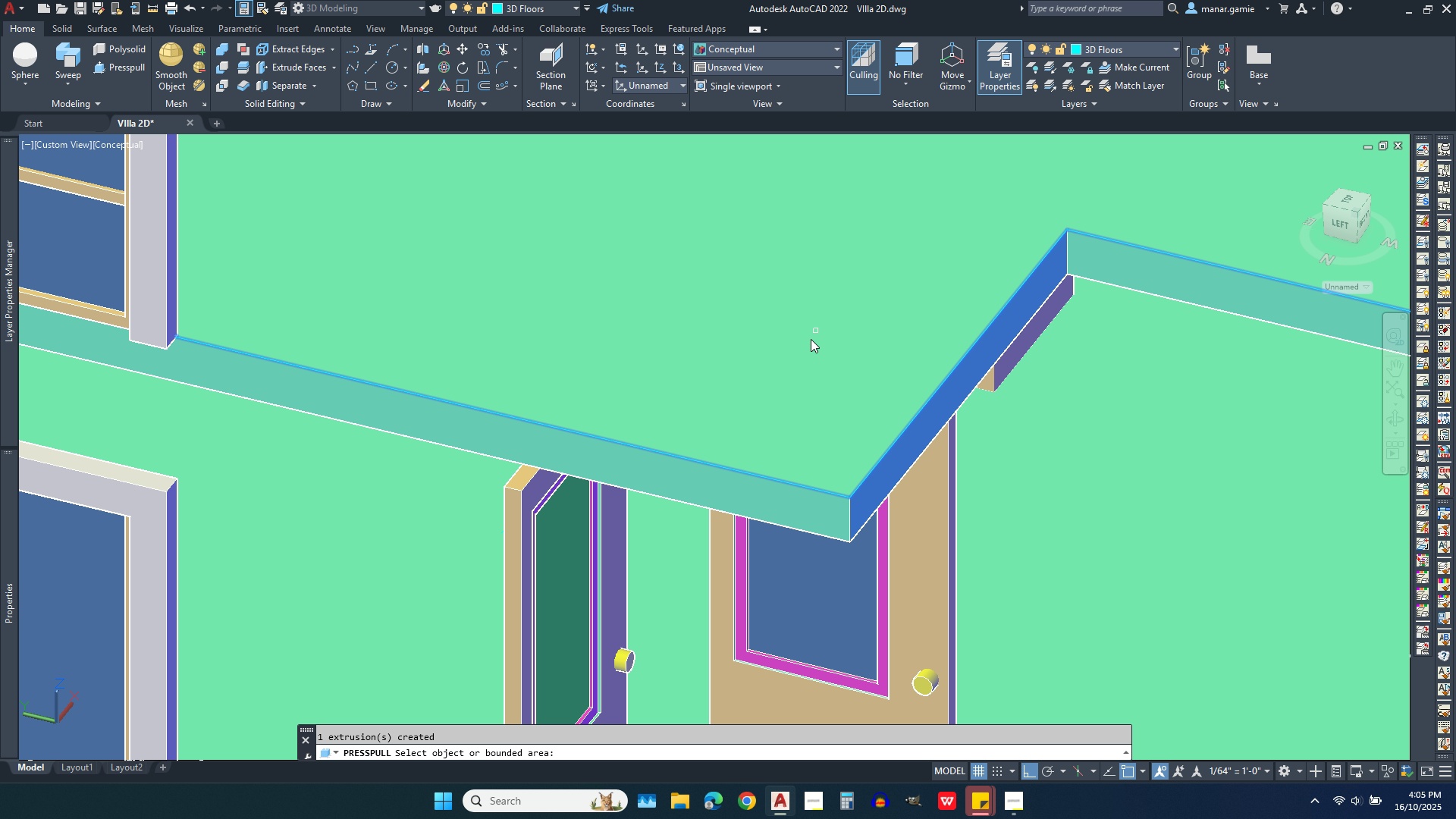 
scroll: coordinate [739, 443], scroll_direction: down, amount: 2.0
 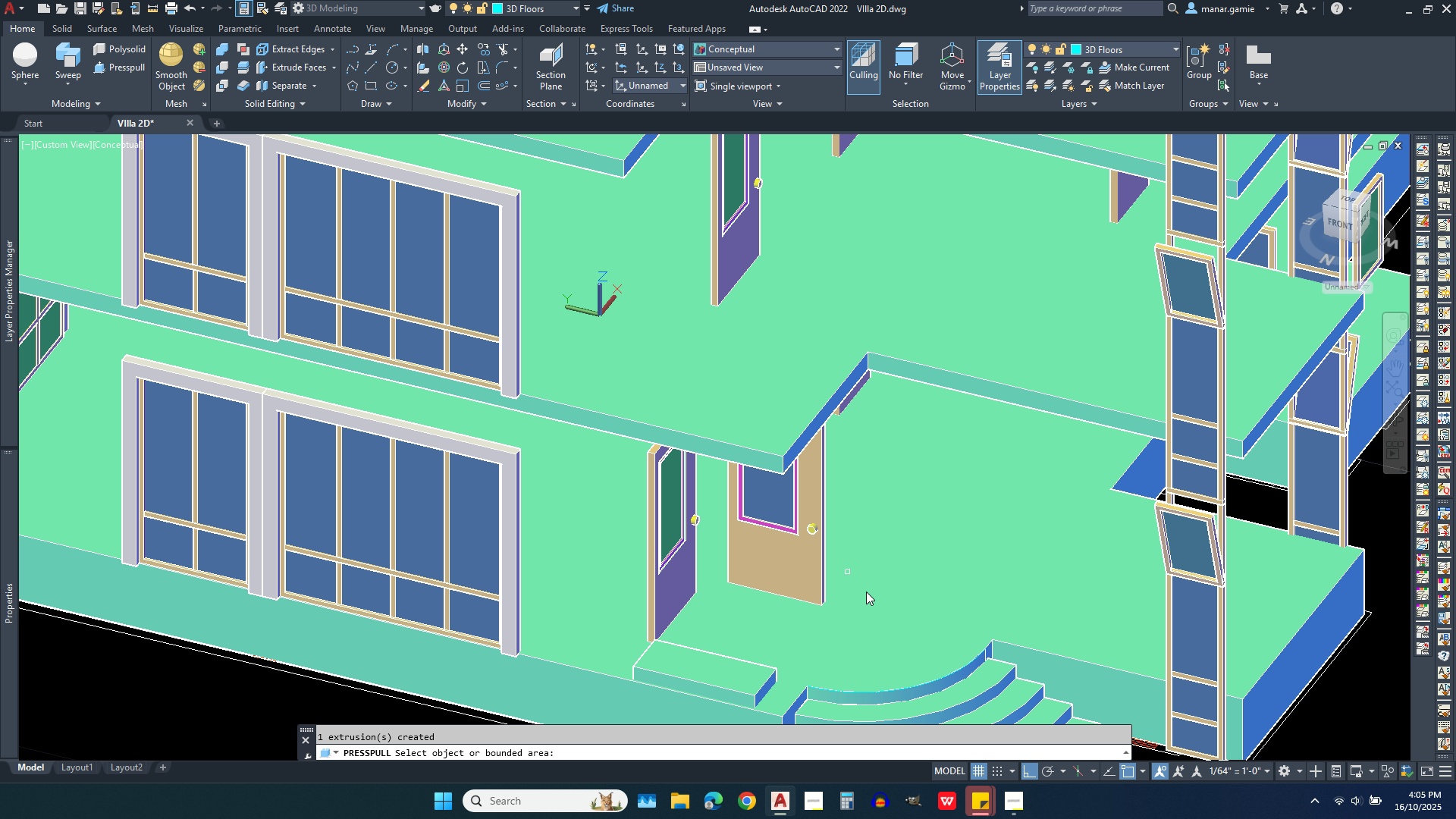 
key(Escape)
 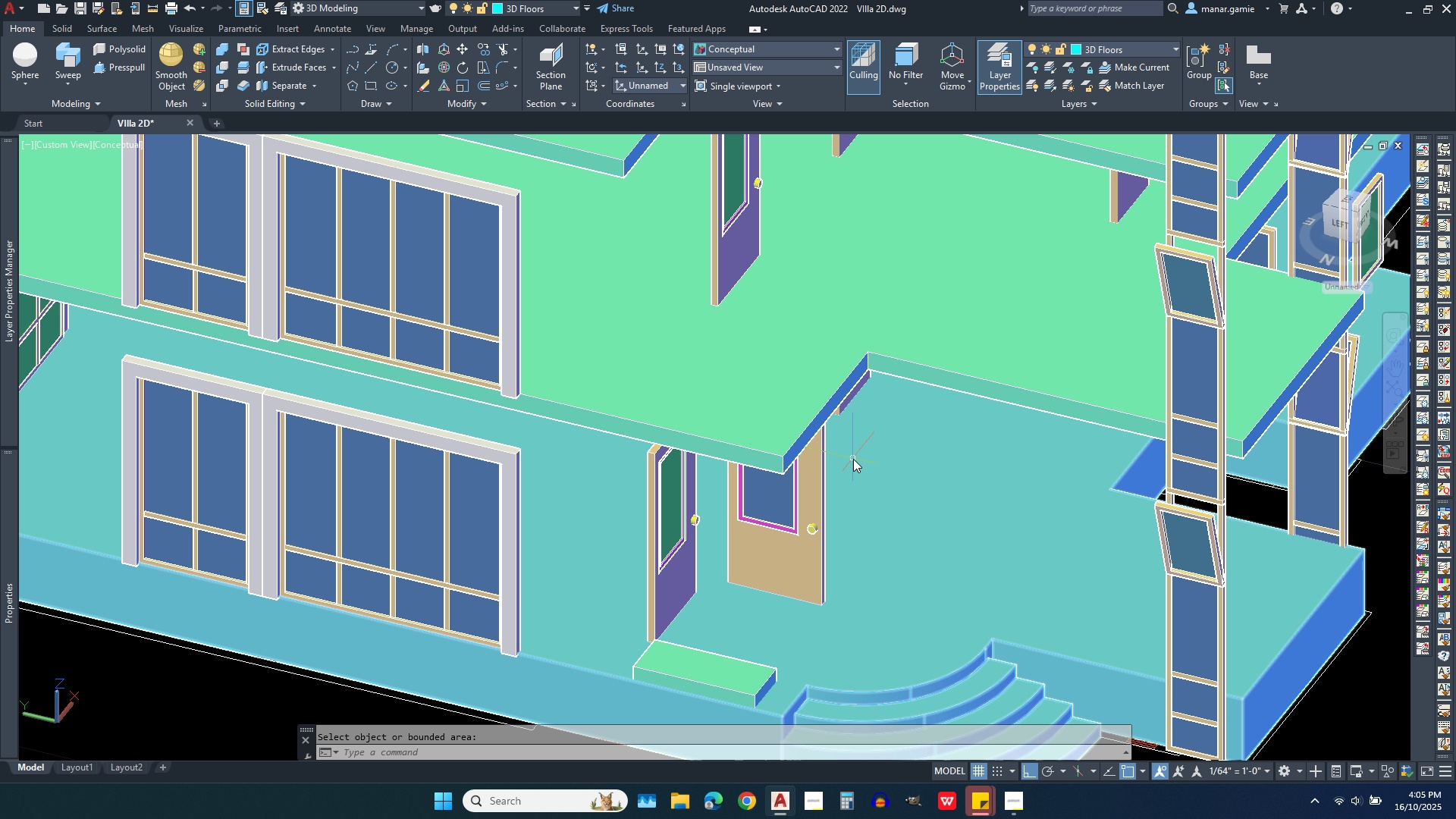 
scroll: coordinate [819, 597], scroll_direction: down, amount: 1.0
 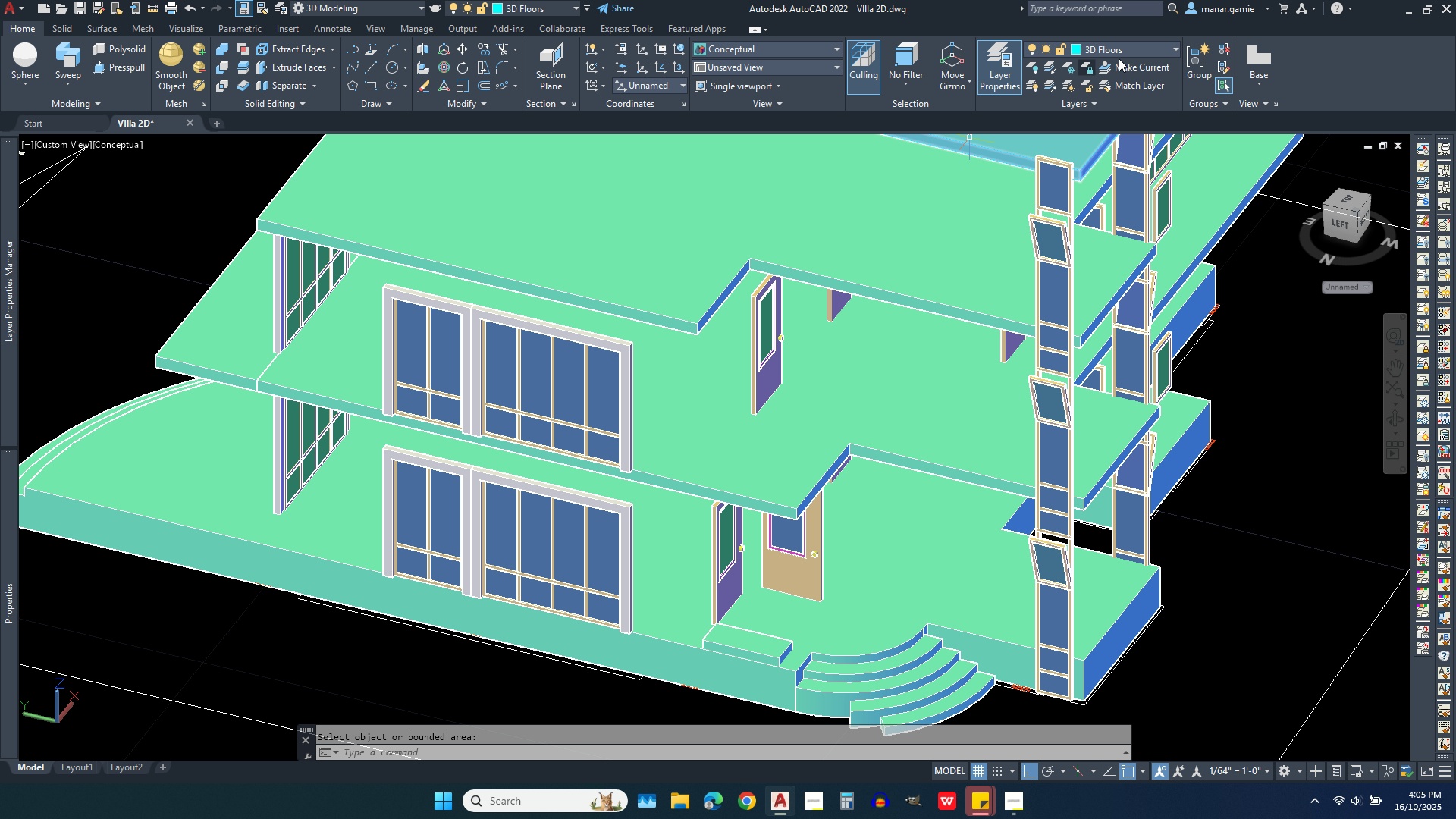 
left_click([1158, 52])
 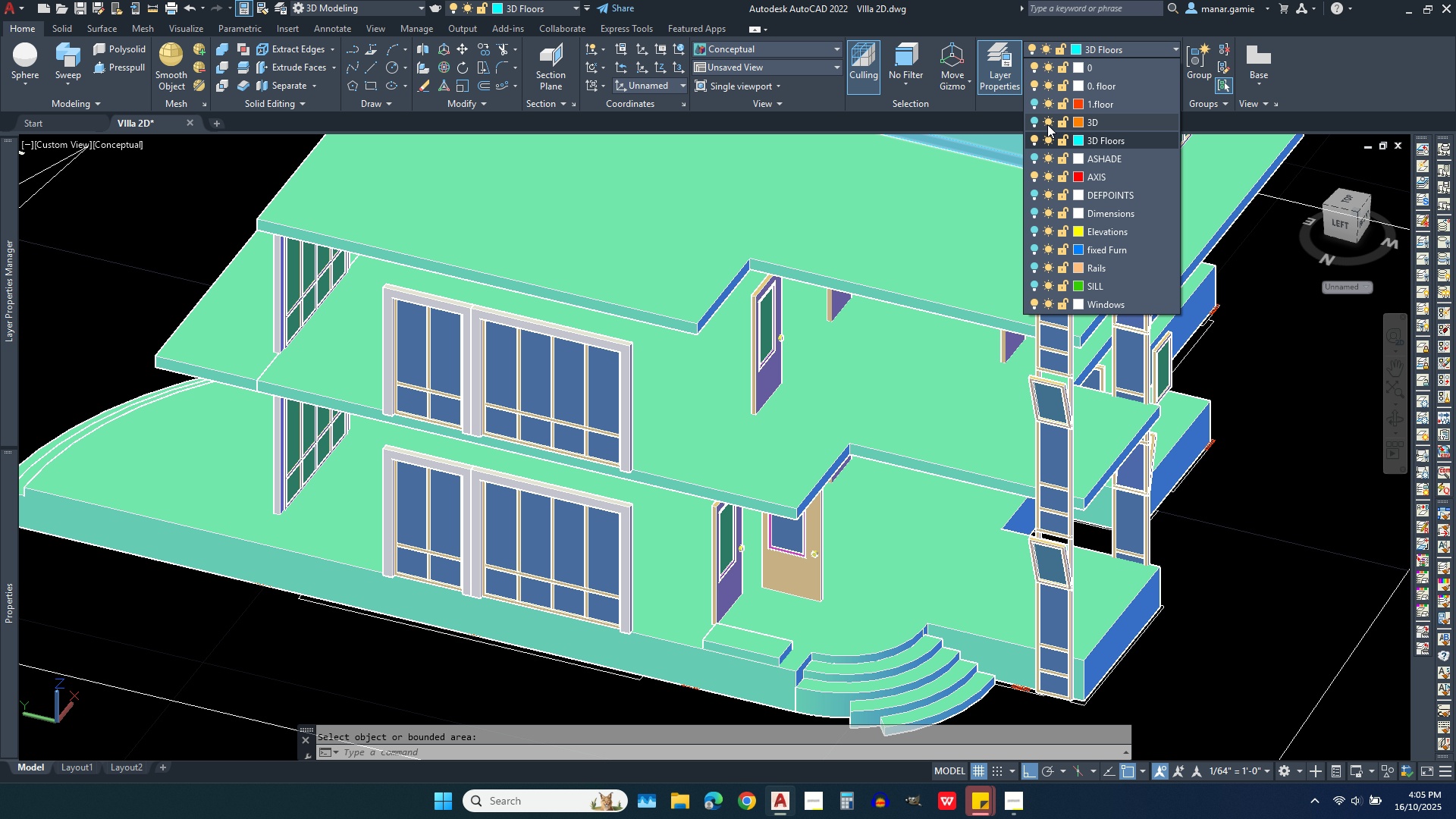 
left_click([1034, 117])
 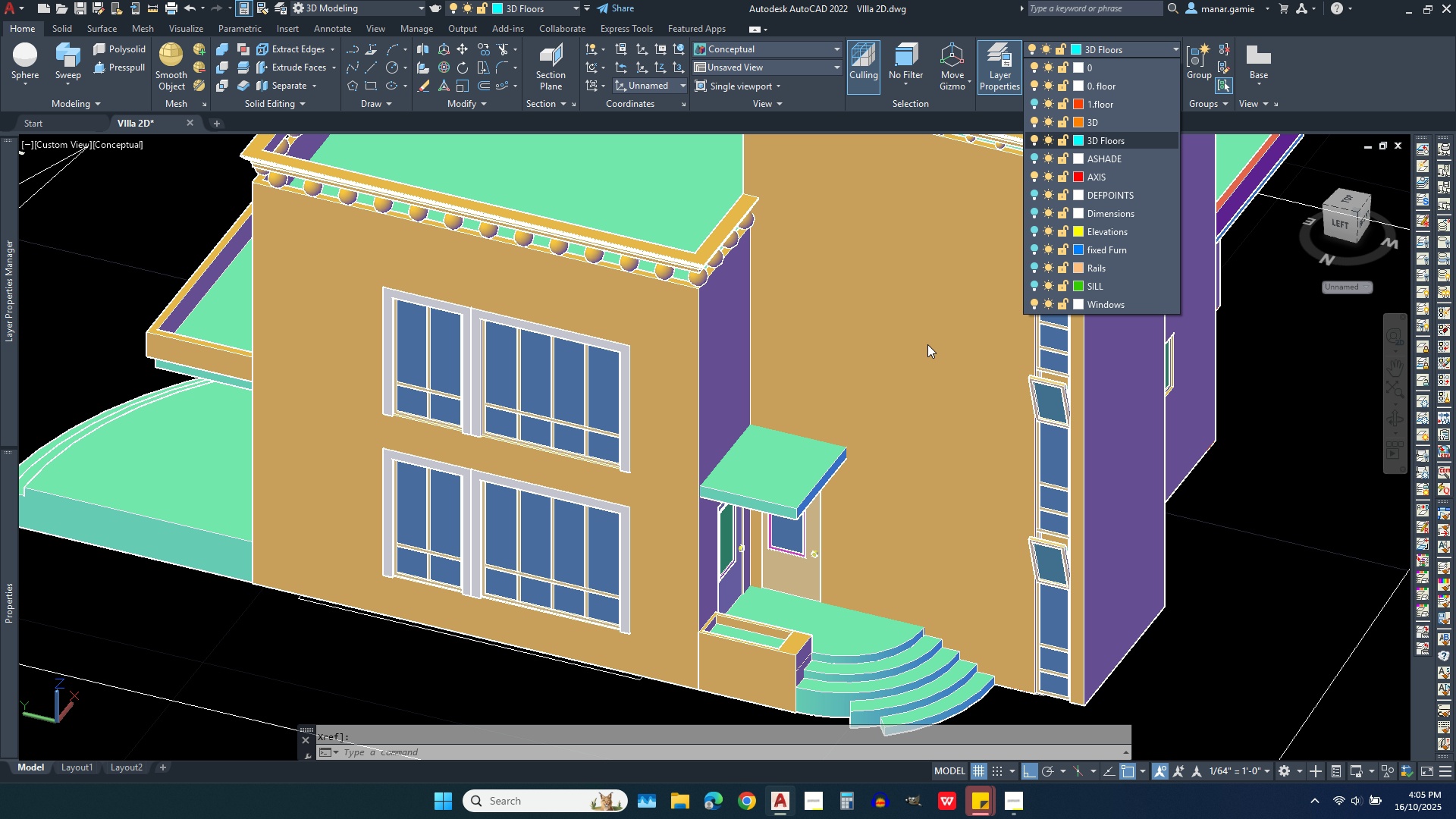 
scroll: coordinate [768, 438], scroll_direction: up, amount: 1.0
 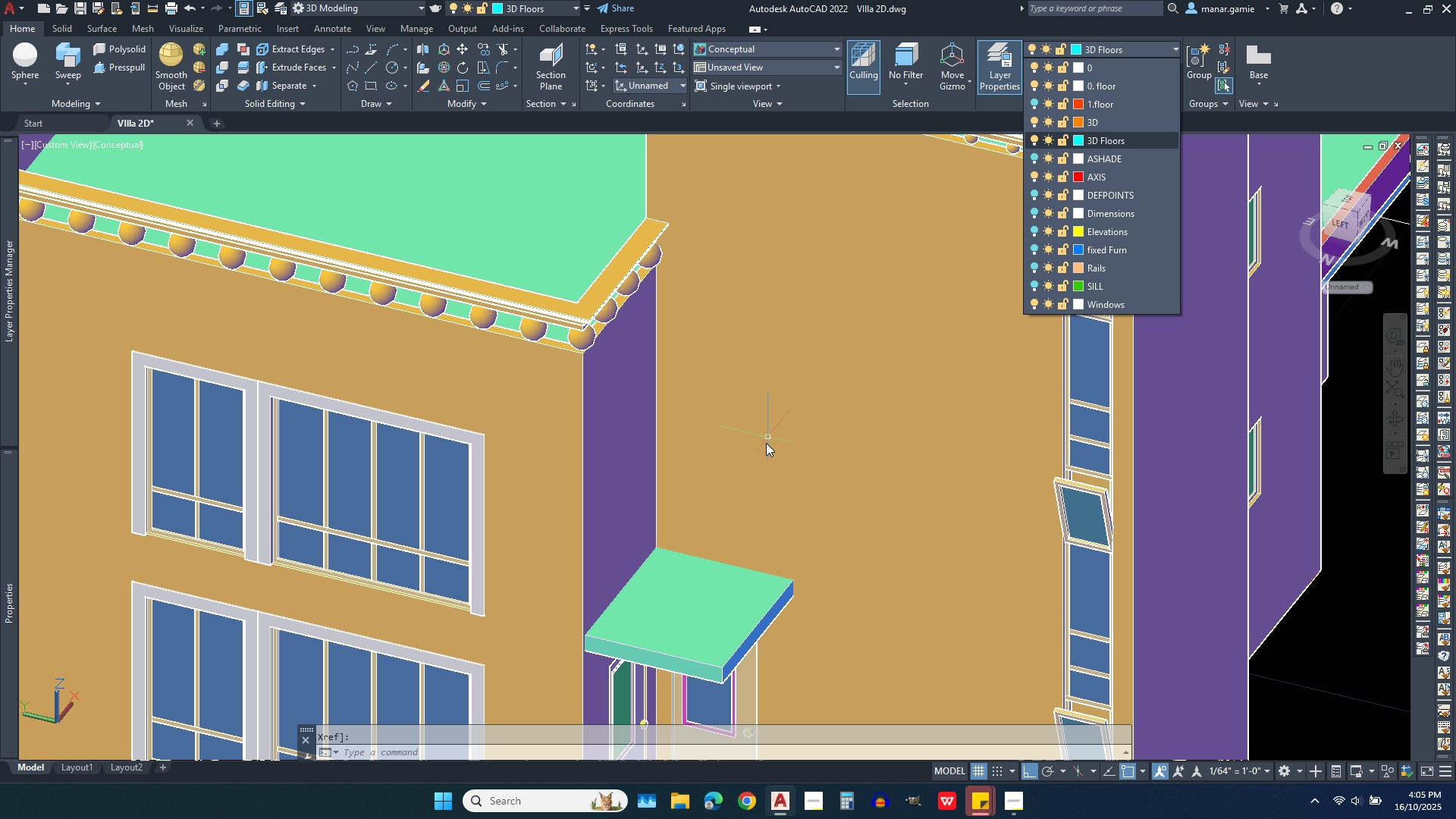 
scroll: coordinate [766, 443], scroll_direction: down, amount: 1.0
 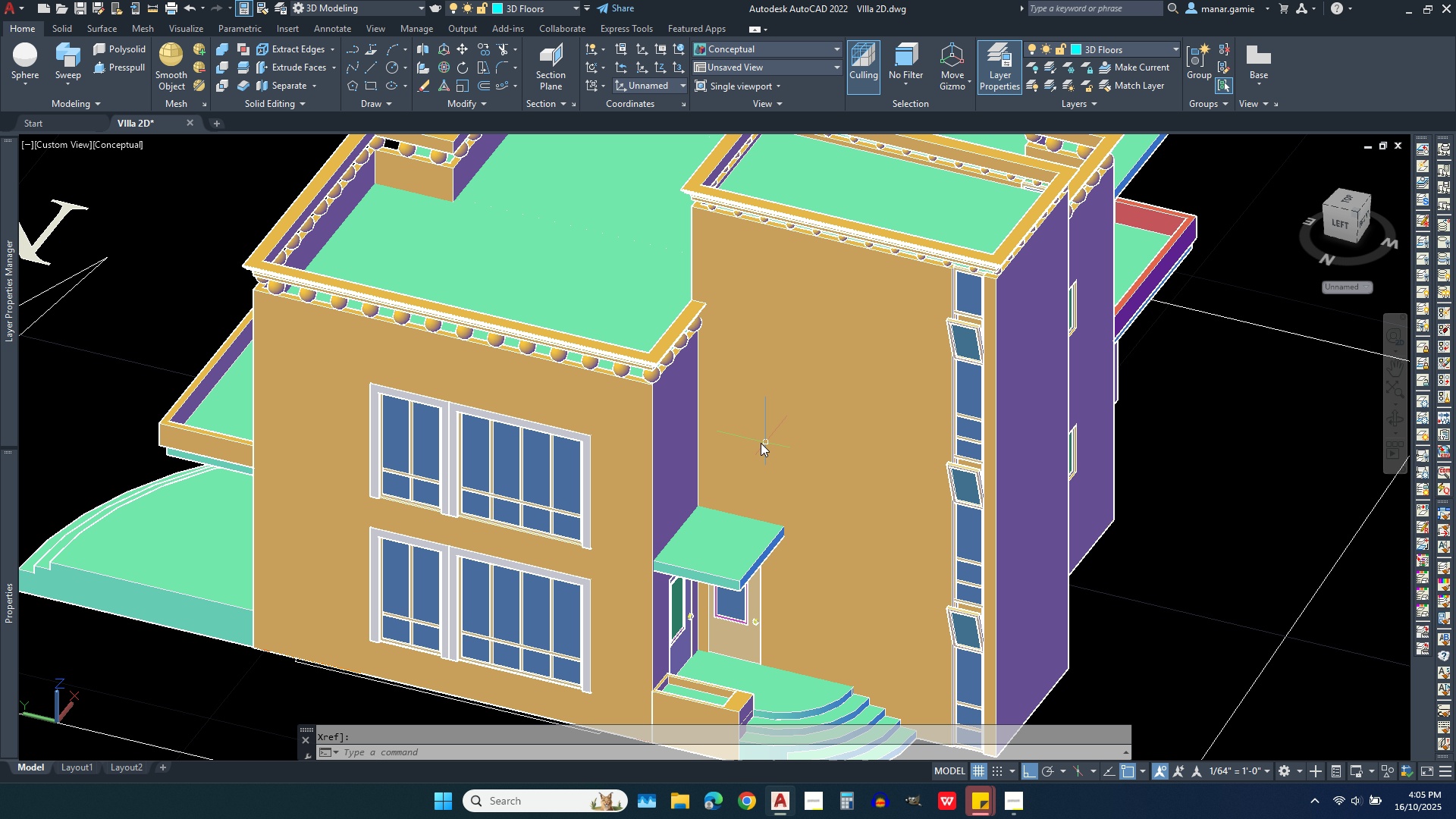 
key(Escape)
 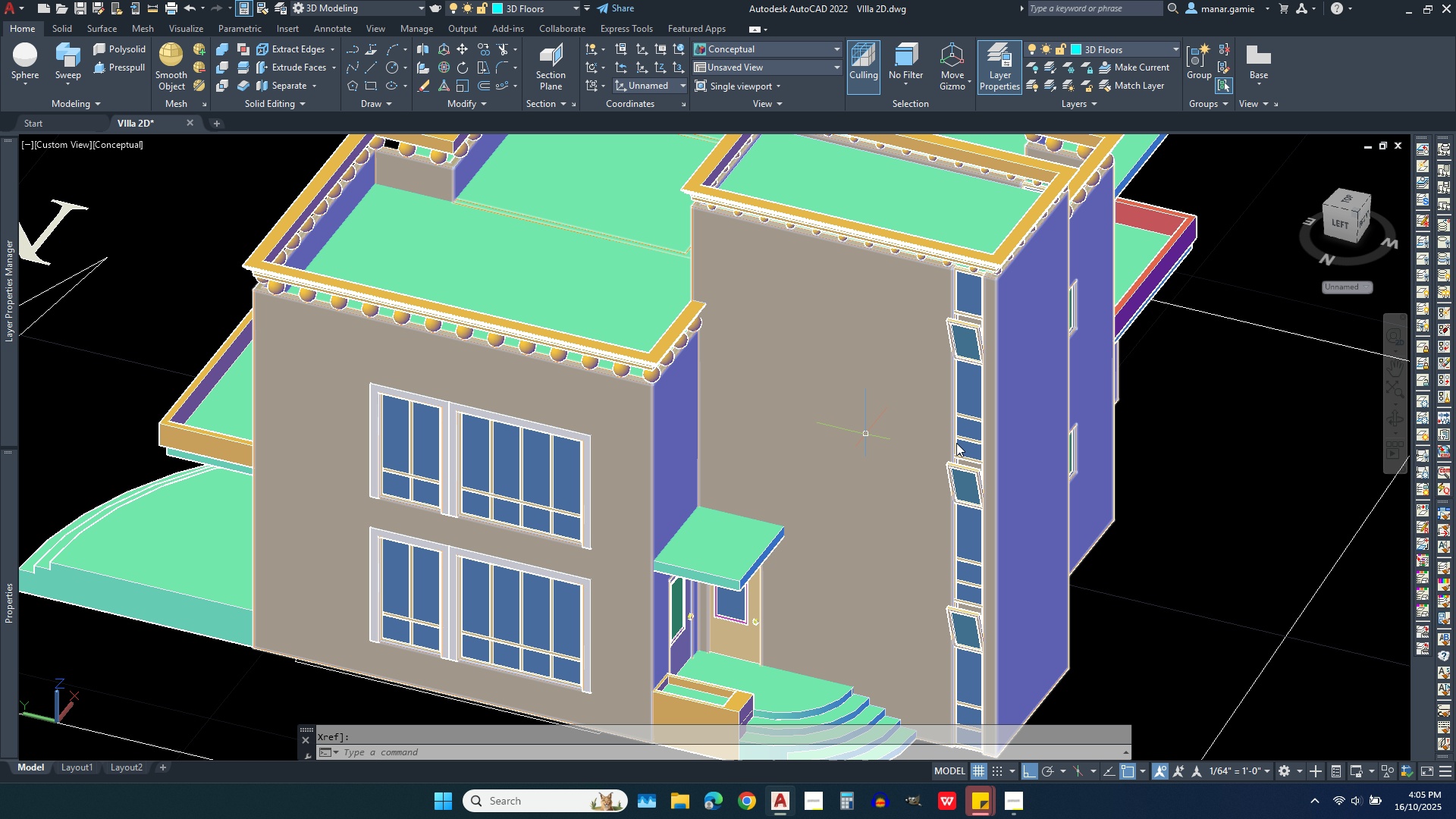 
wait(6.15)
 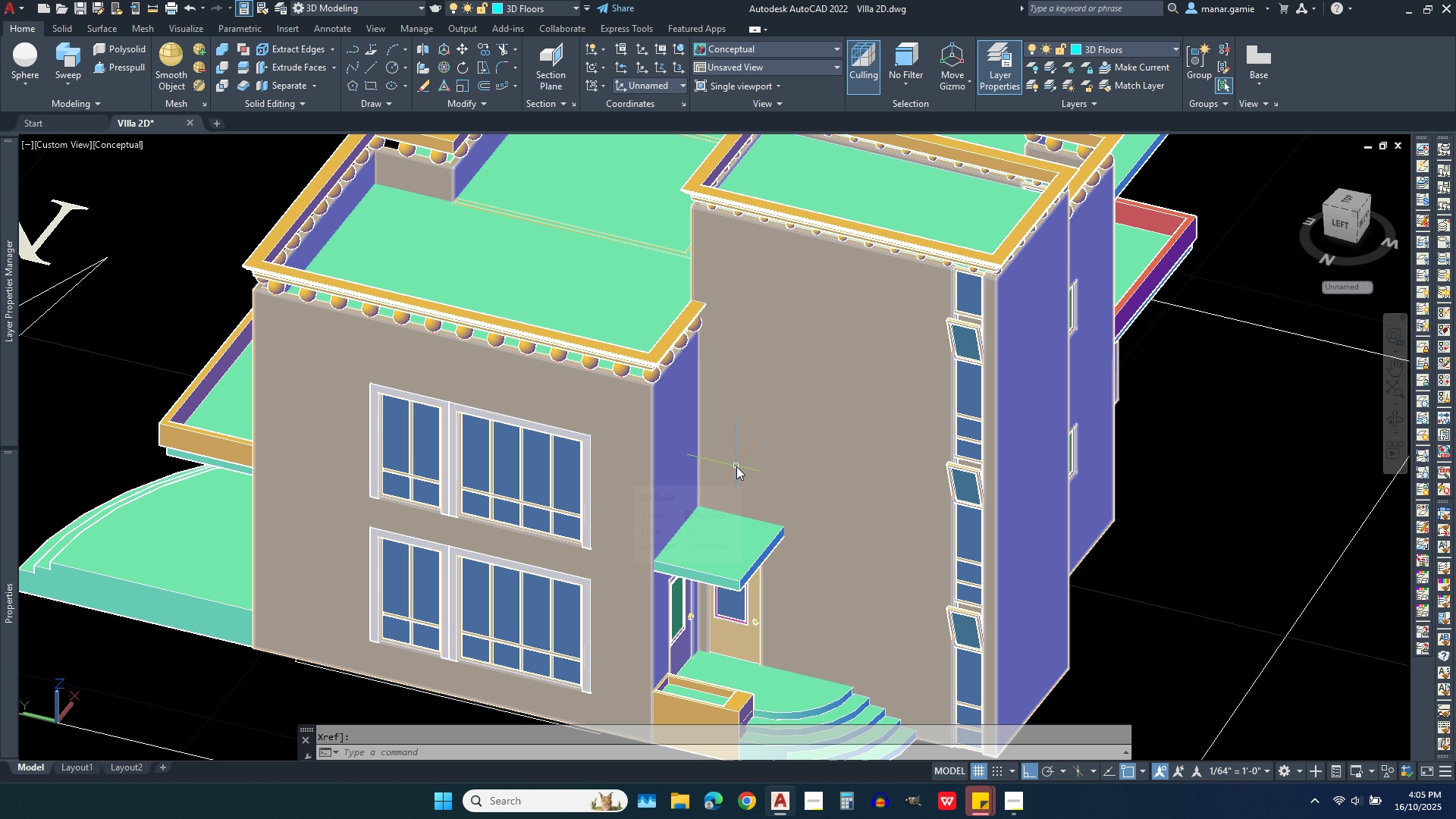 
left_click([1143, 48])
 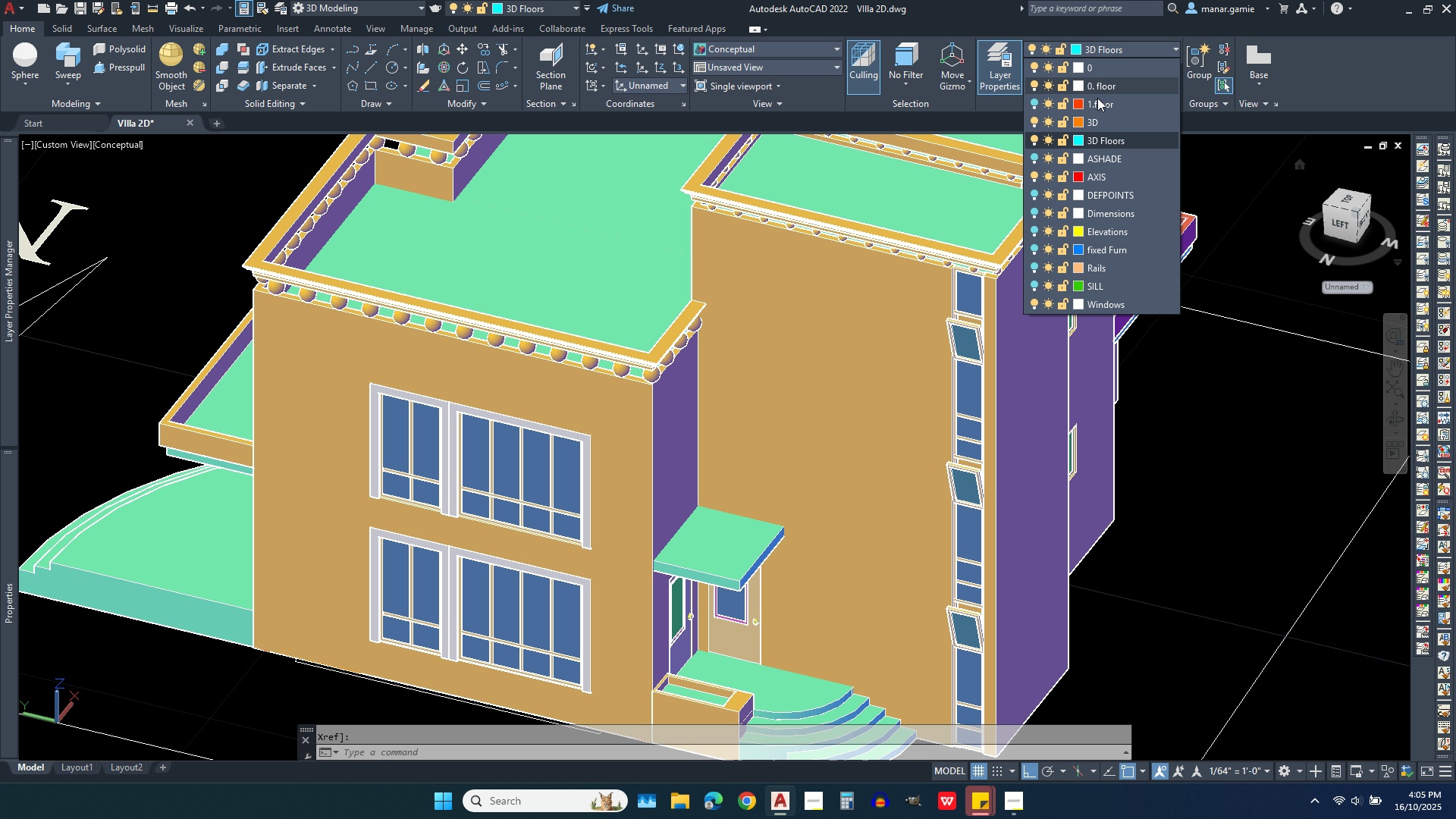 
left_click([1137, 124])
 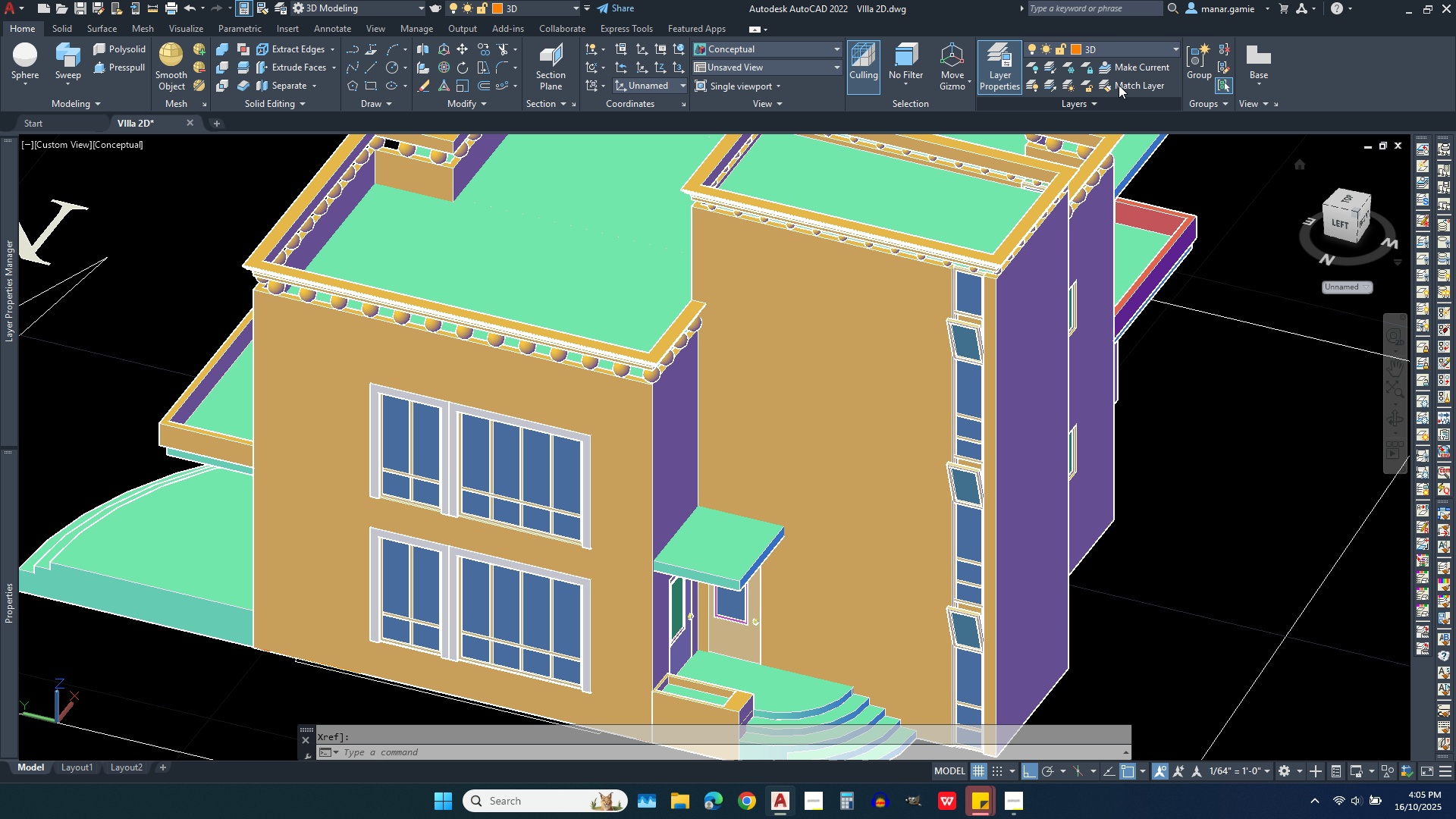 
left_click([1116, 45])
 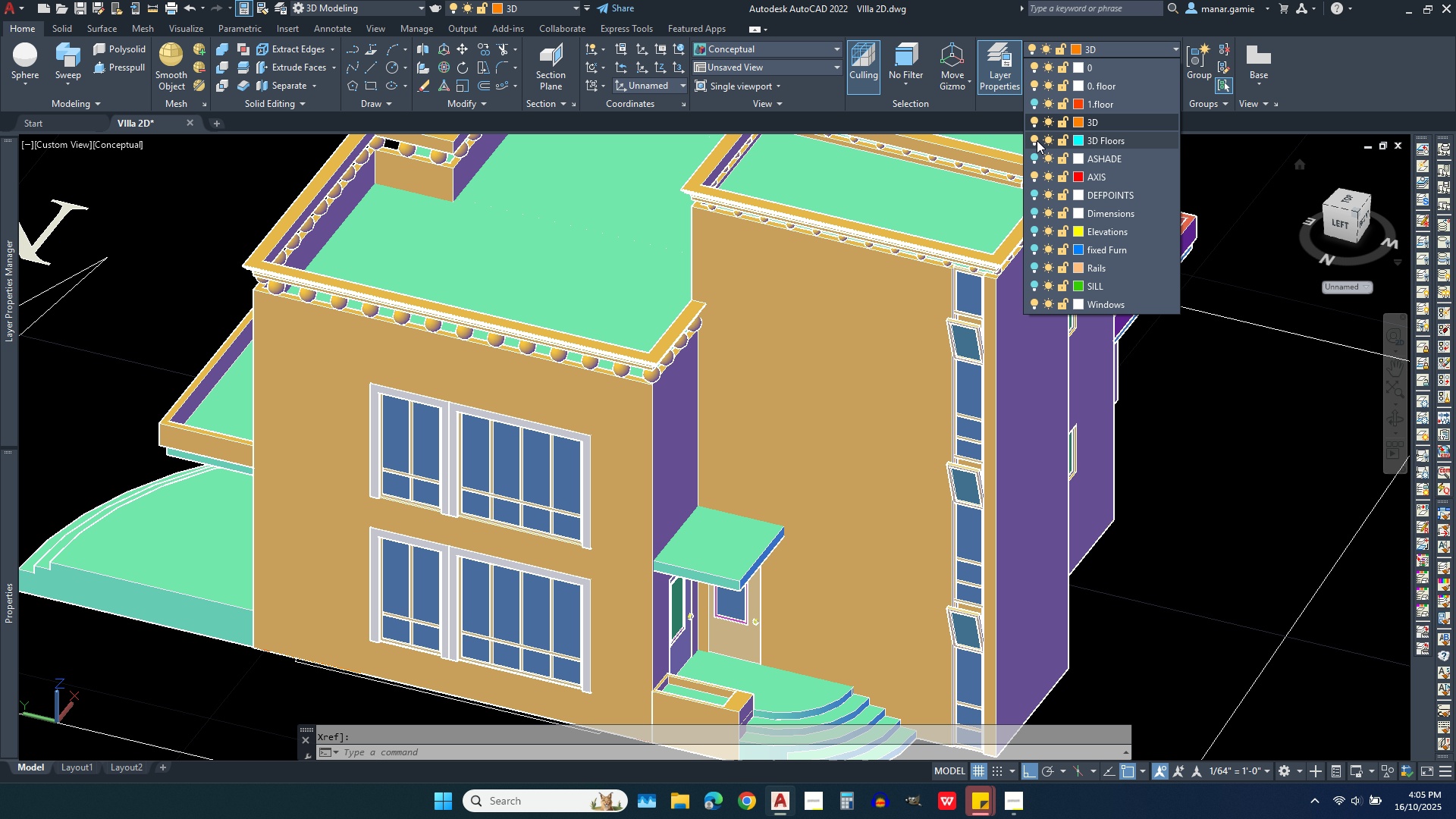 
left_click([1034, 138])
 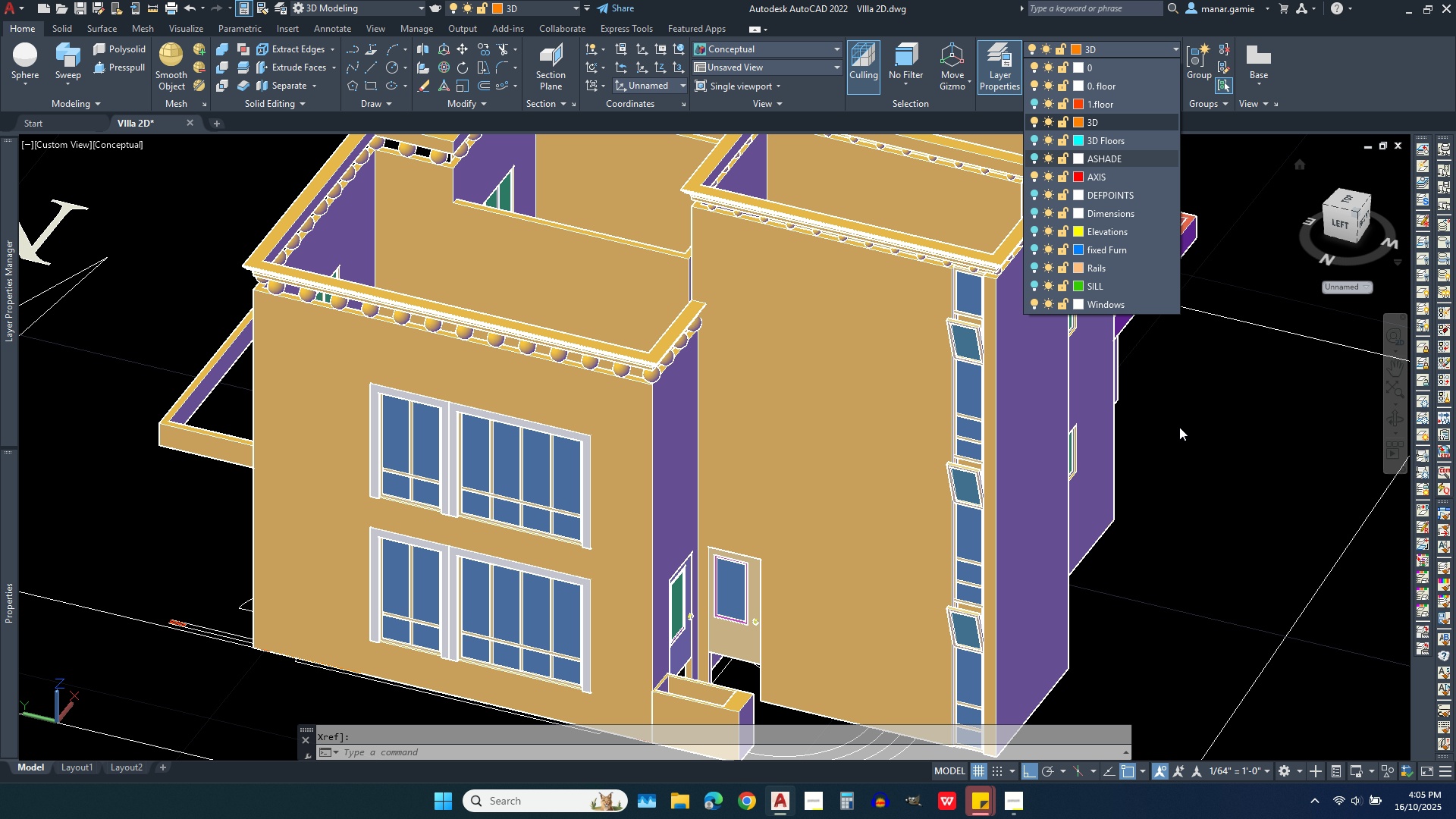 
left_click([1389, 408])
 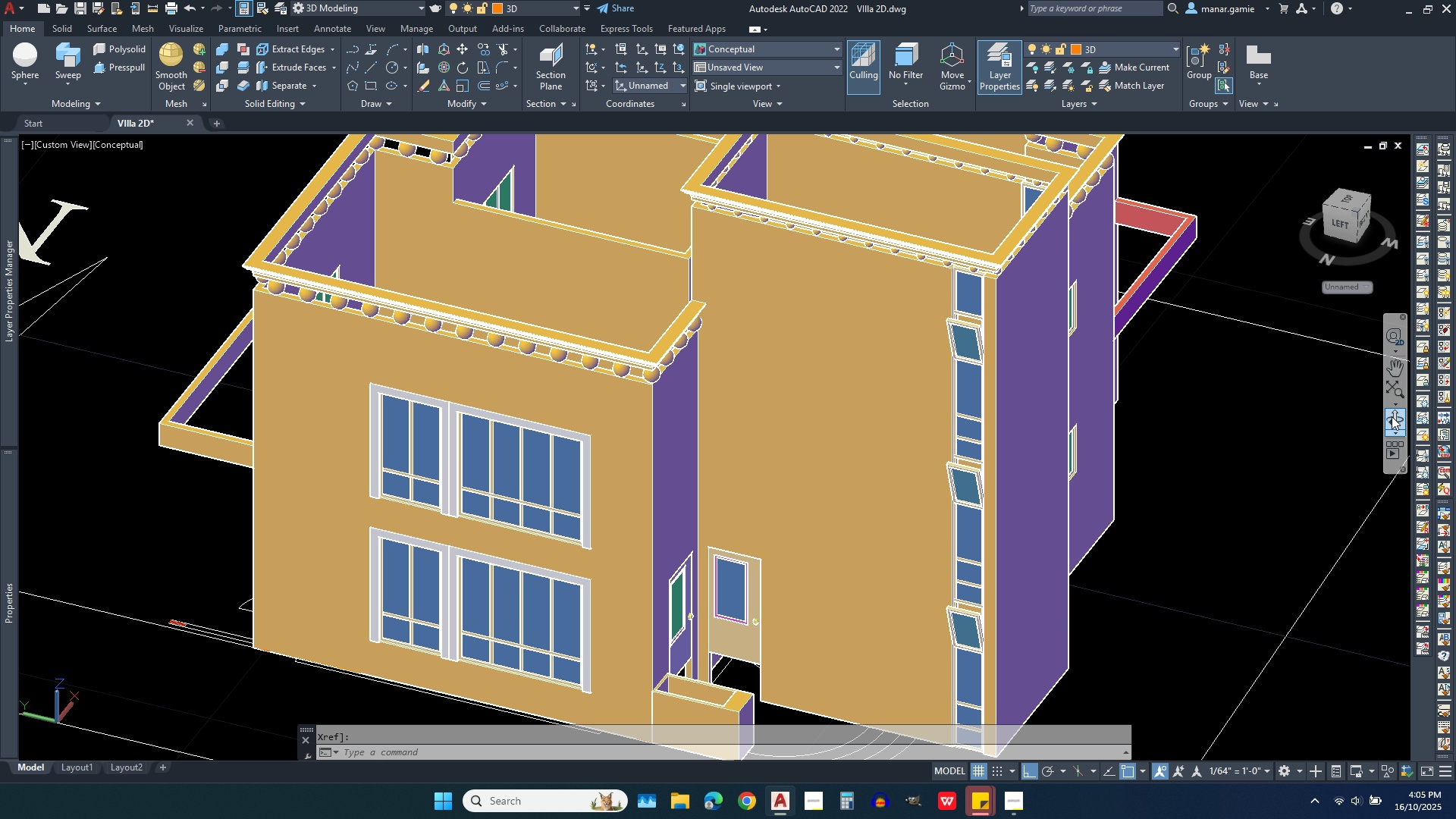 
left_click([1392, 419])
 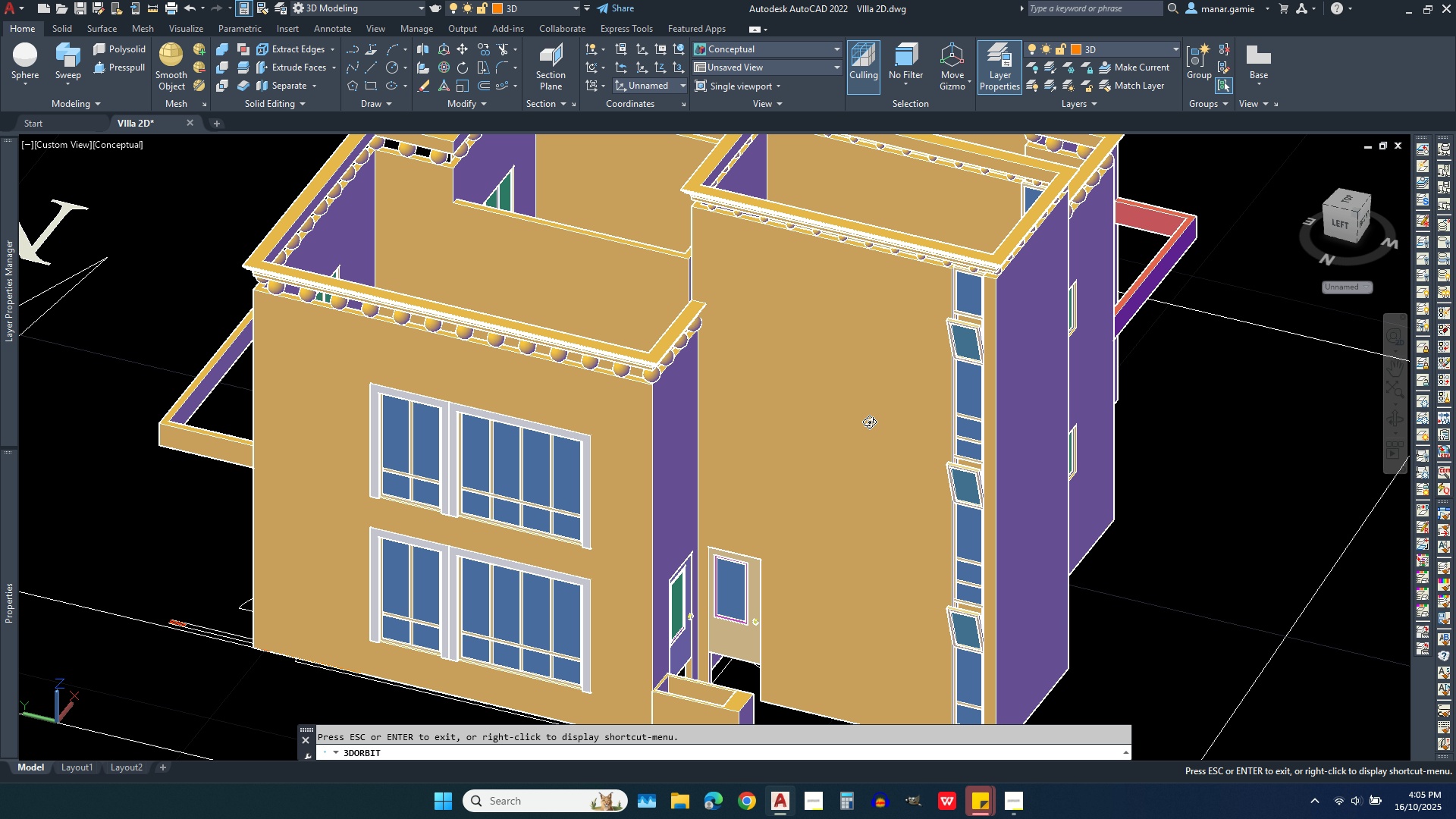 
left_click_drag(start_coordinate=[840, 438], to_coordinate=[824, 427])
 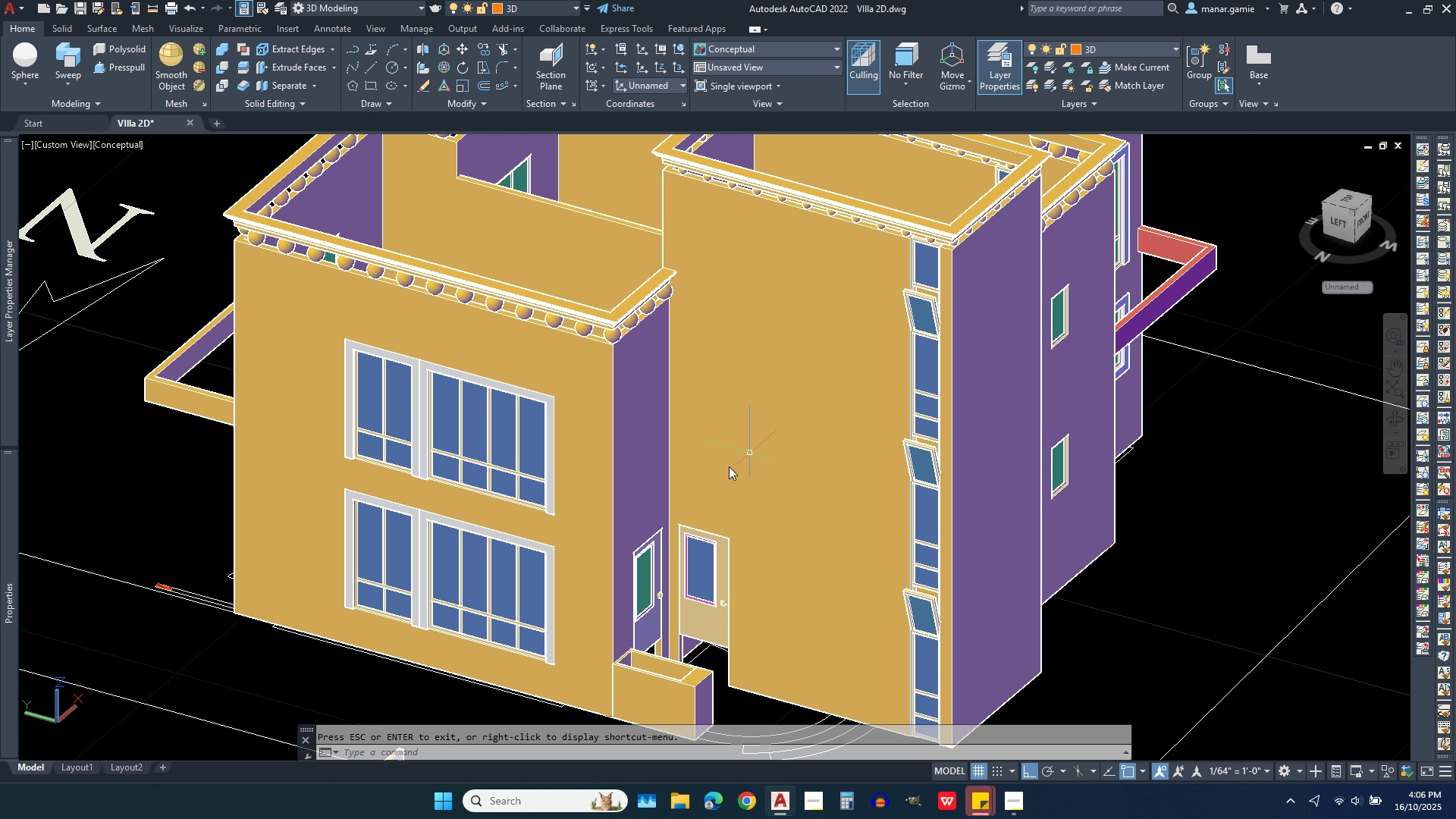 
key(Escape)
 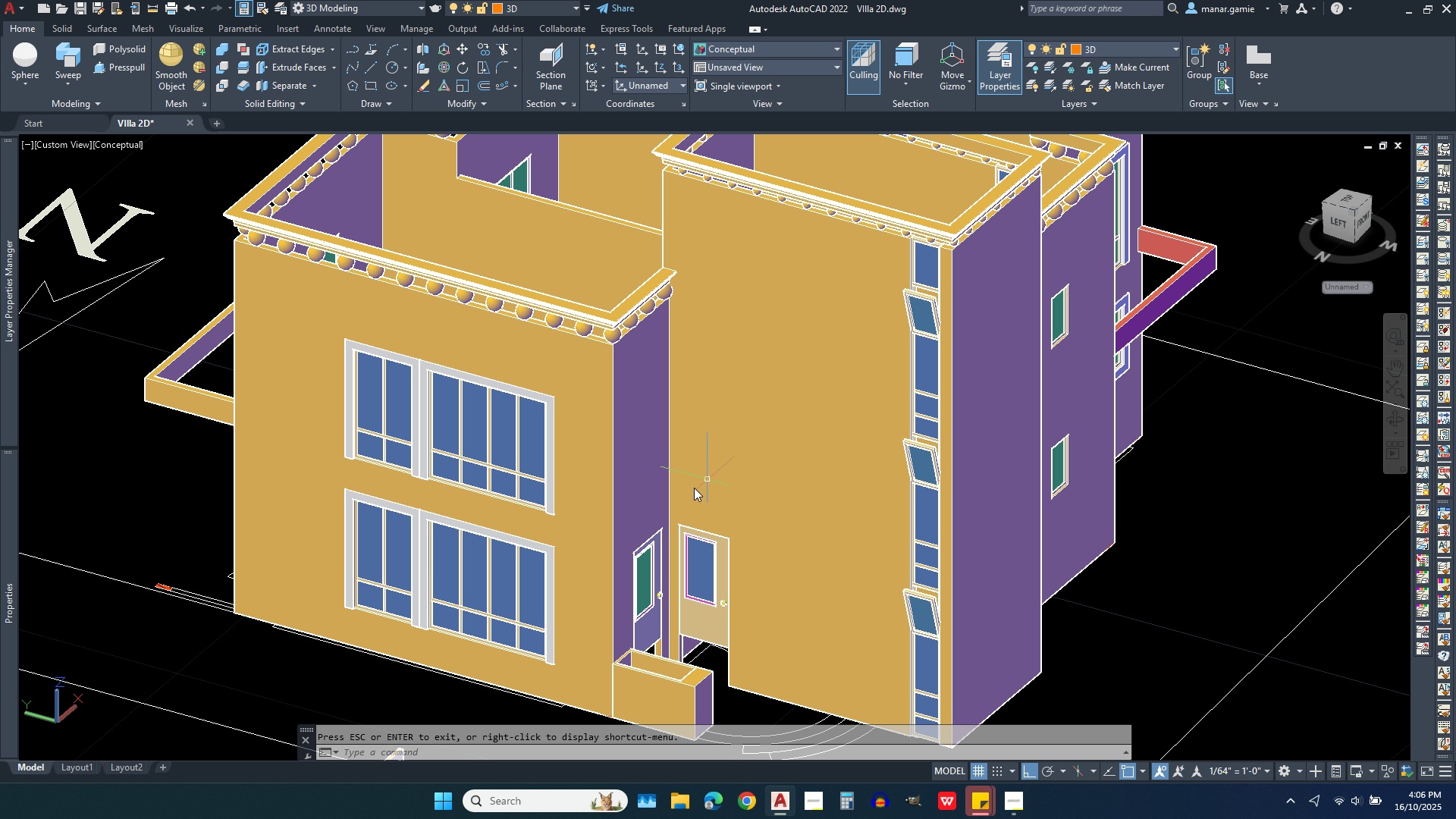 
scroll: coordinate [625, 475], scroll_direction: up, amount: 3.0
 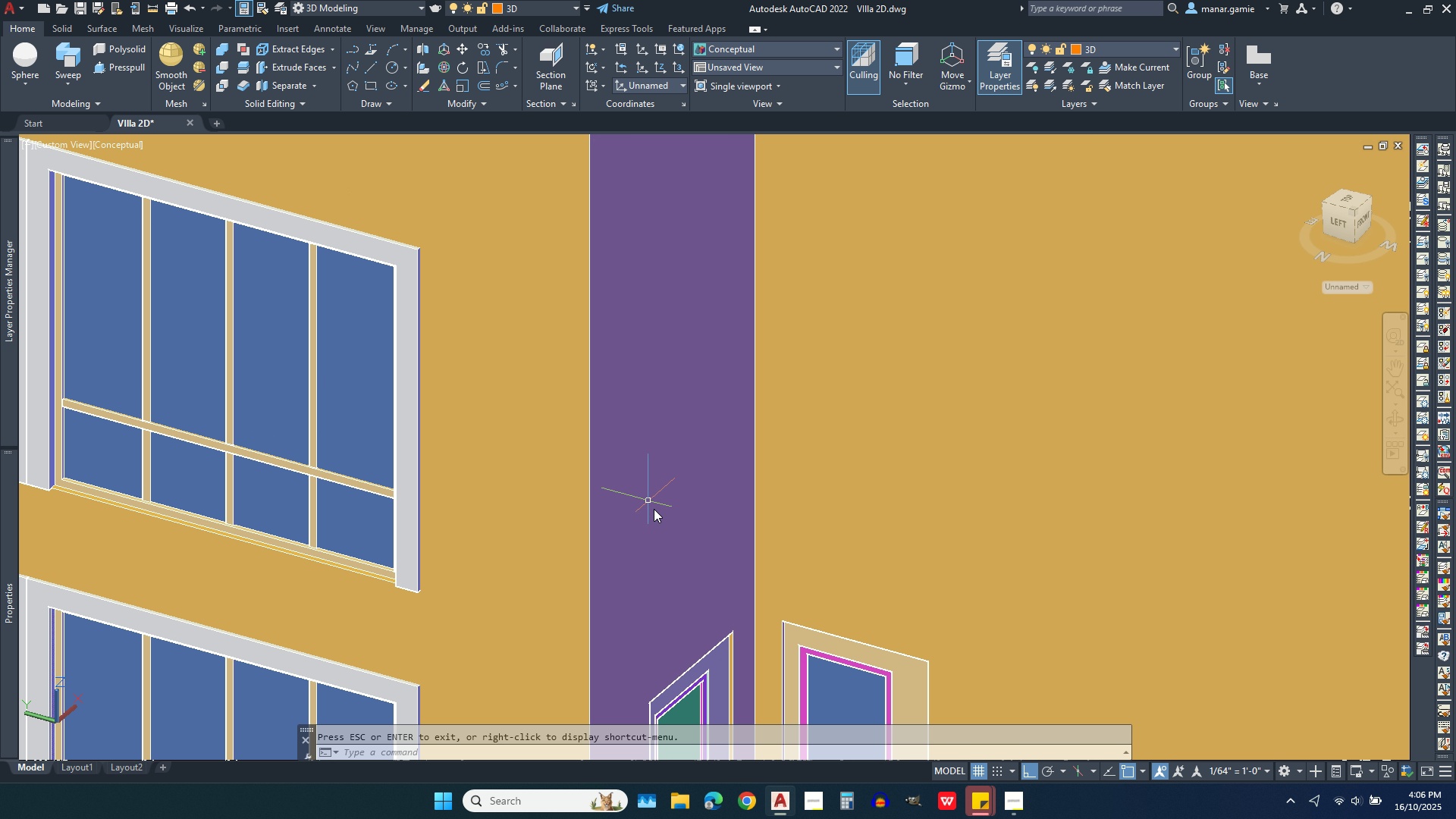 
scroll: coordinate [720, 602], scroll_direction: down, amount: 2.0
 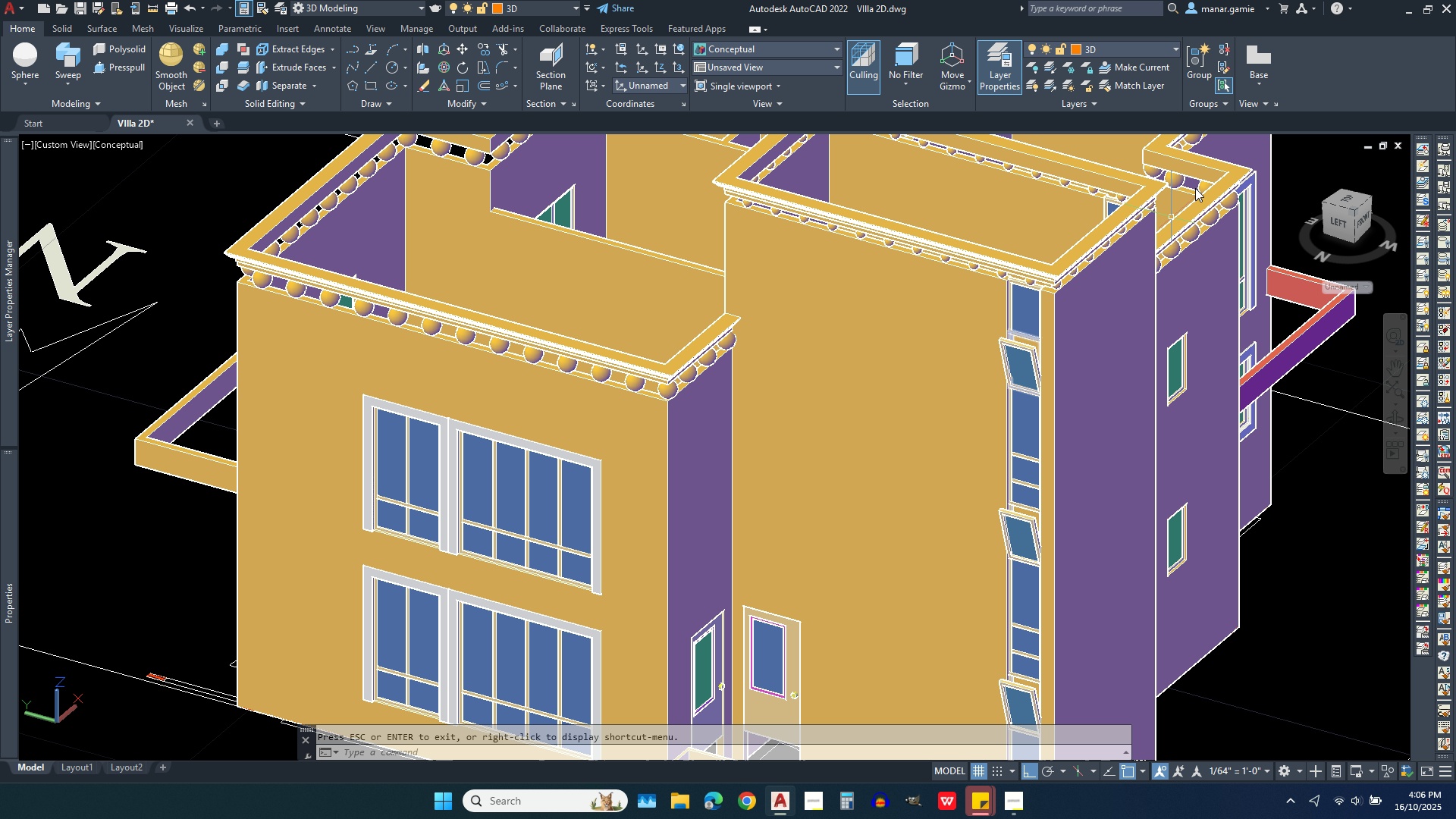 
left_click([1134, 50])
 